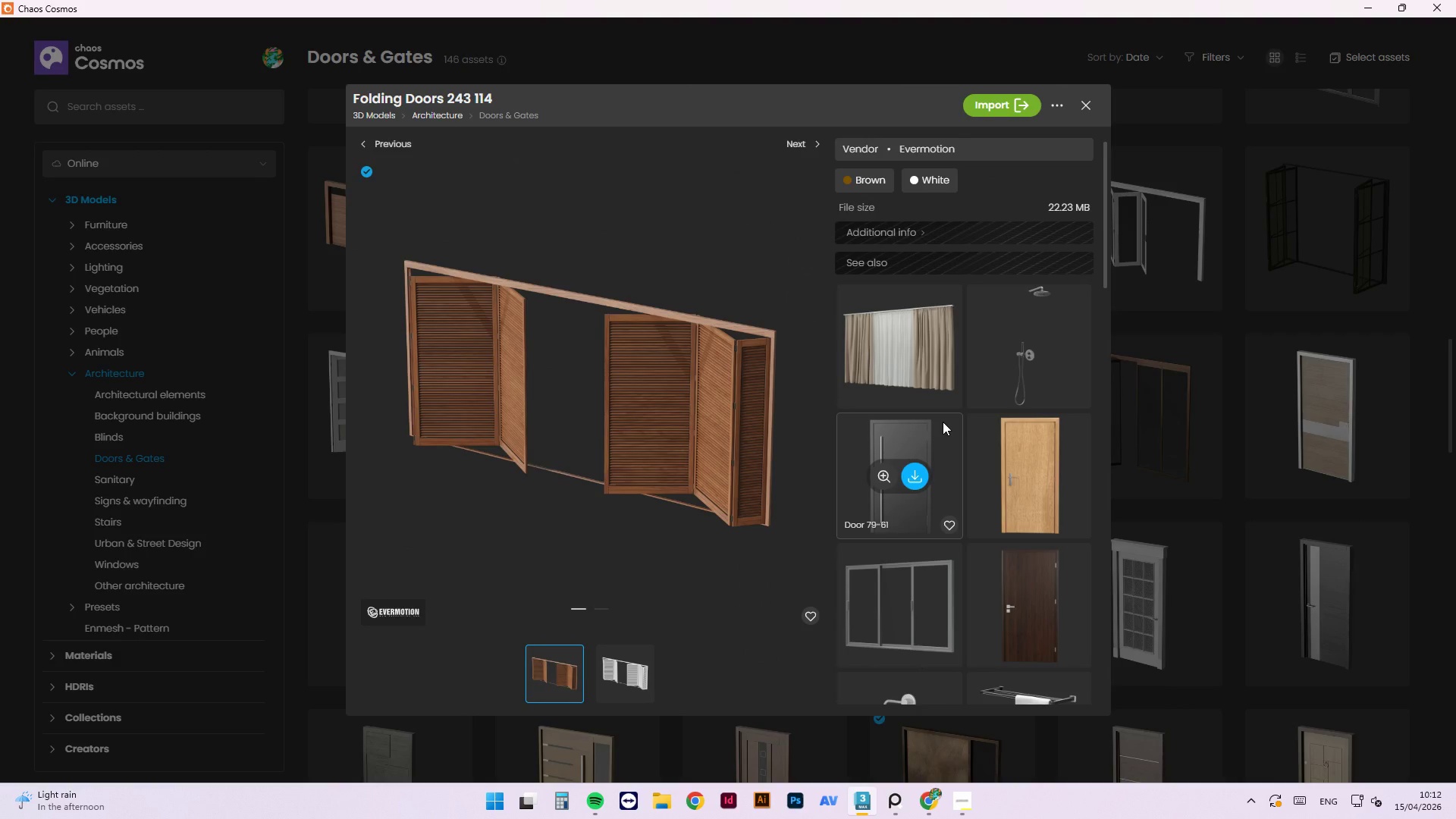 
left_click([1089, 108])
 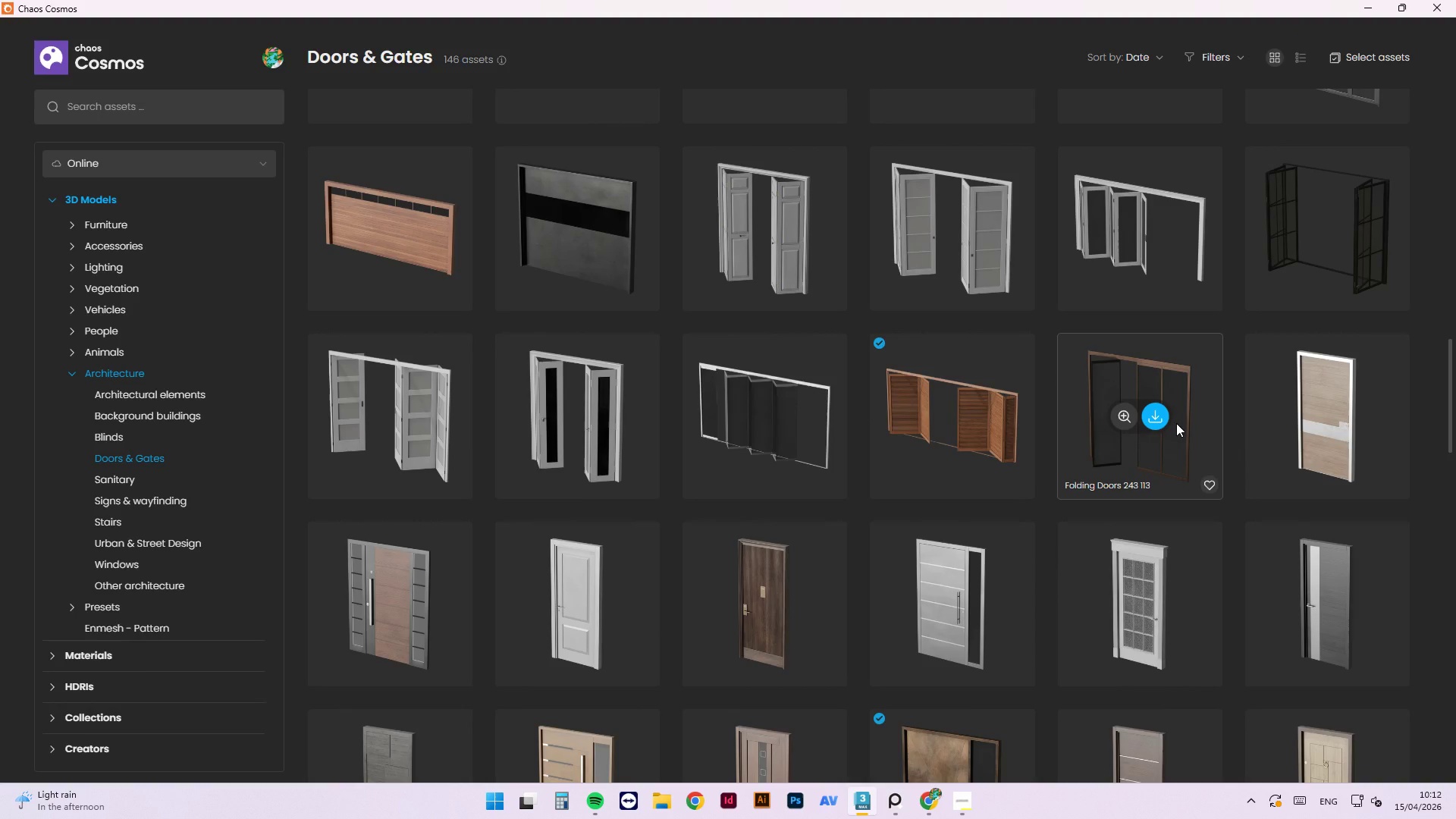 
scroll: coordinate [1196, 457], scroll_direction: up, amount: 27.0
 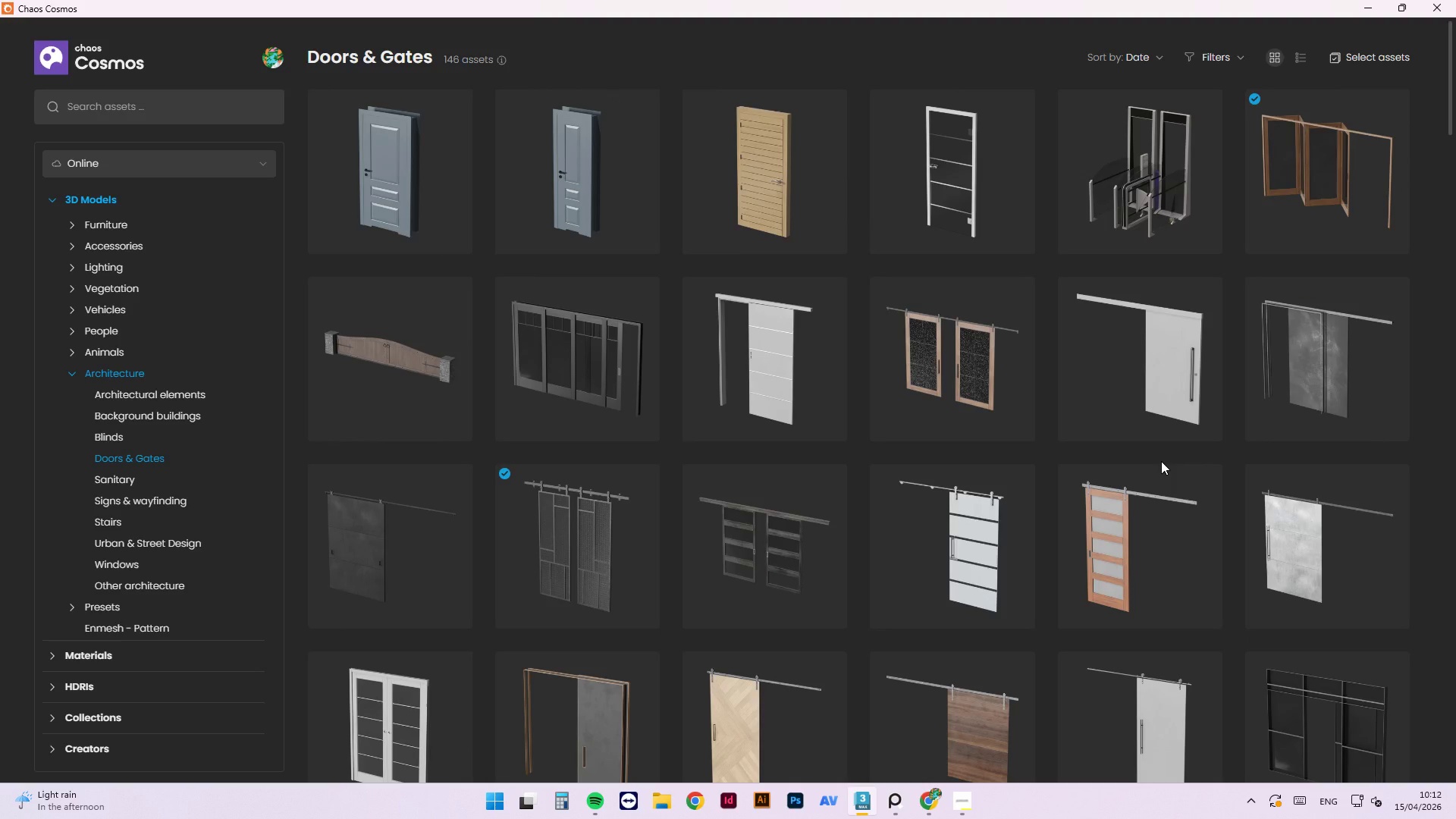 
scroll: coordinate [1161, 460], scroll_direction: up, amount: 5.0
 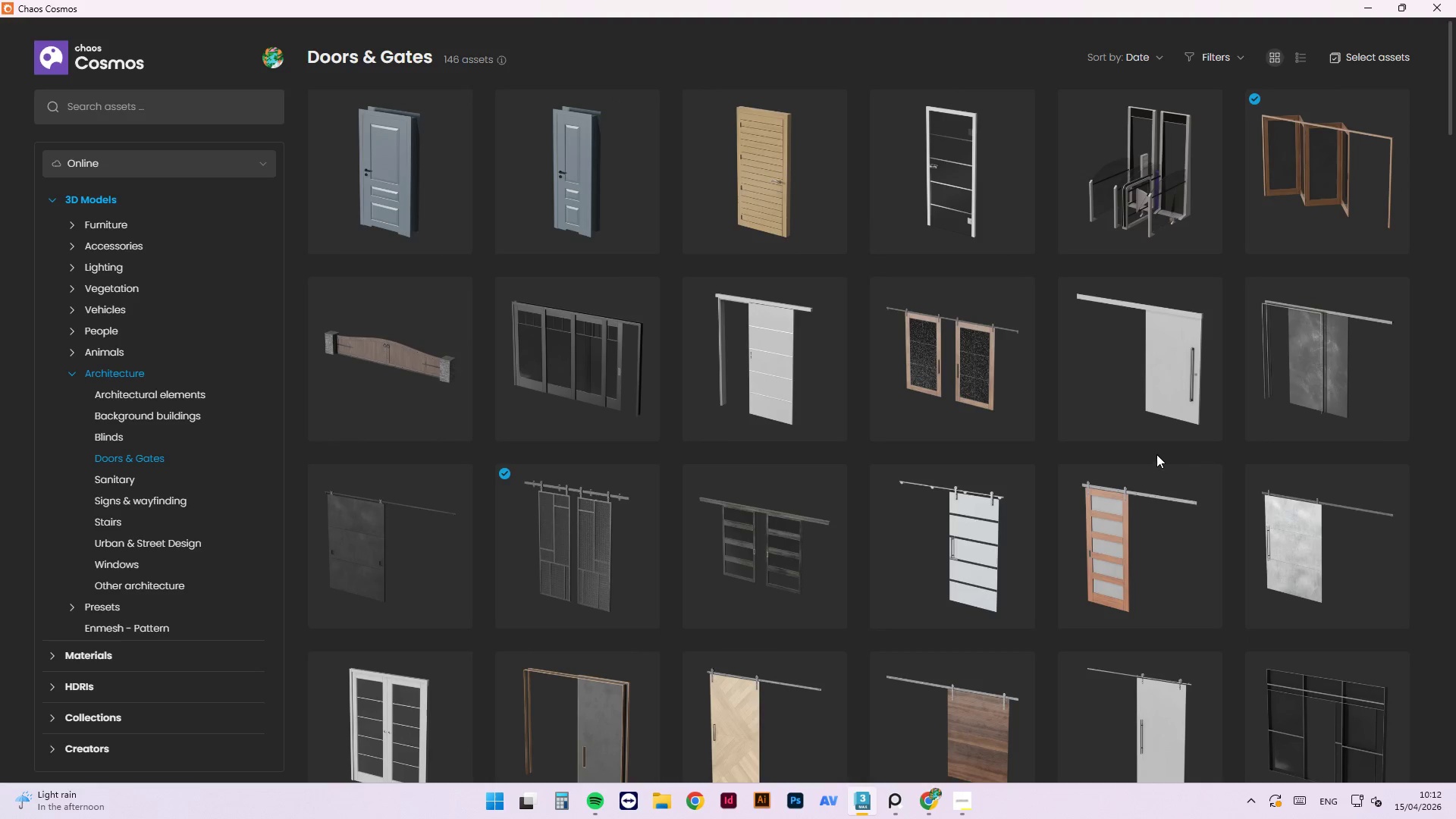 
scroll: coordinate [1115, 466], scroll_direction: down, amount: 38.0
 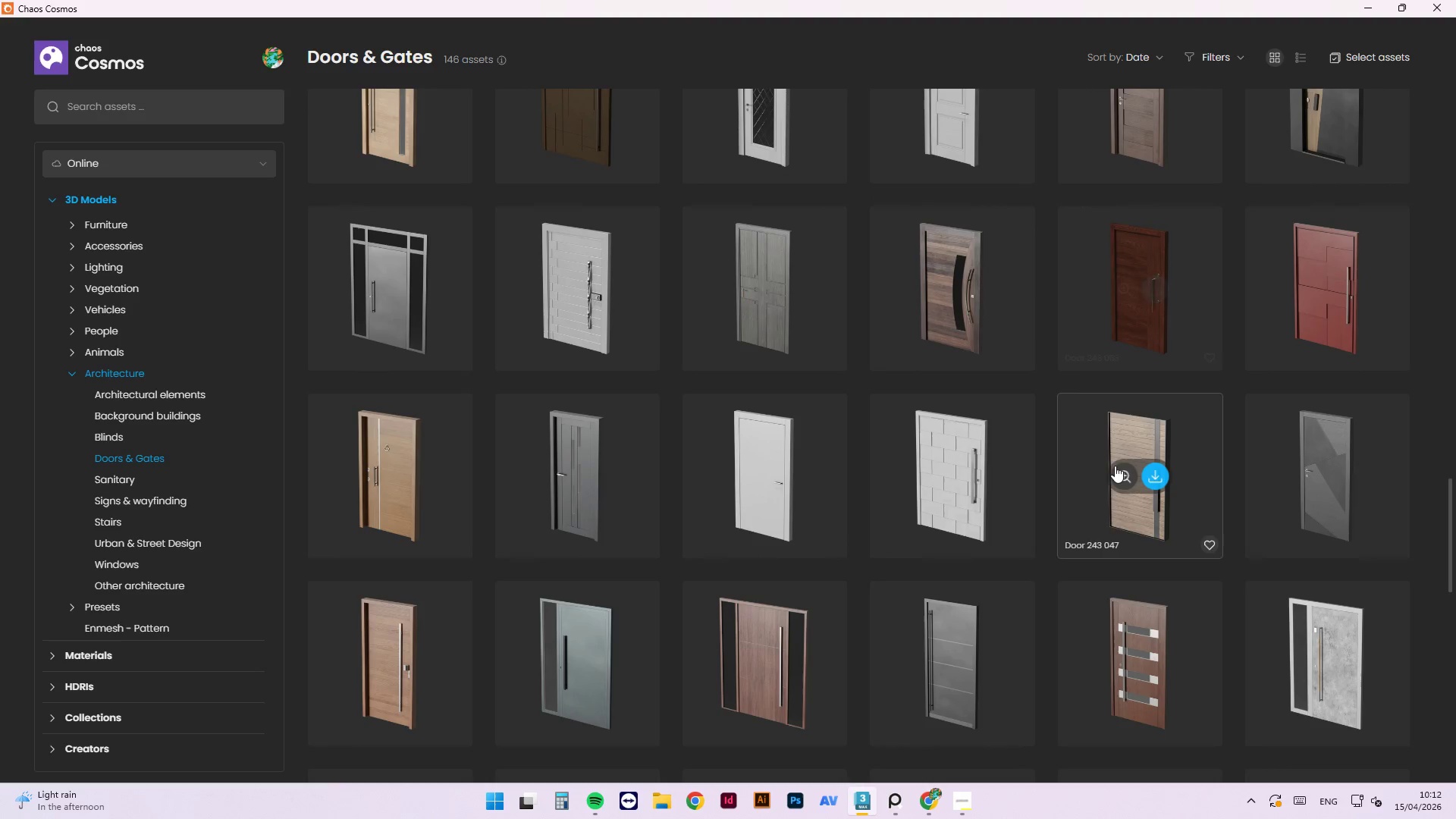 
scroll: coordinate [1118, 457], scroll_direction: down, amount: 13.0
 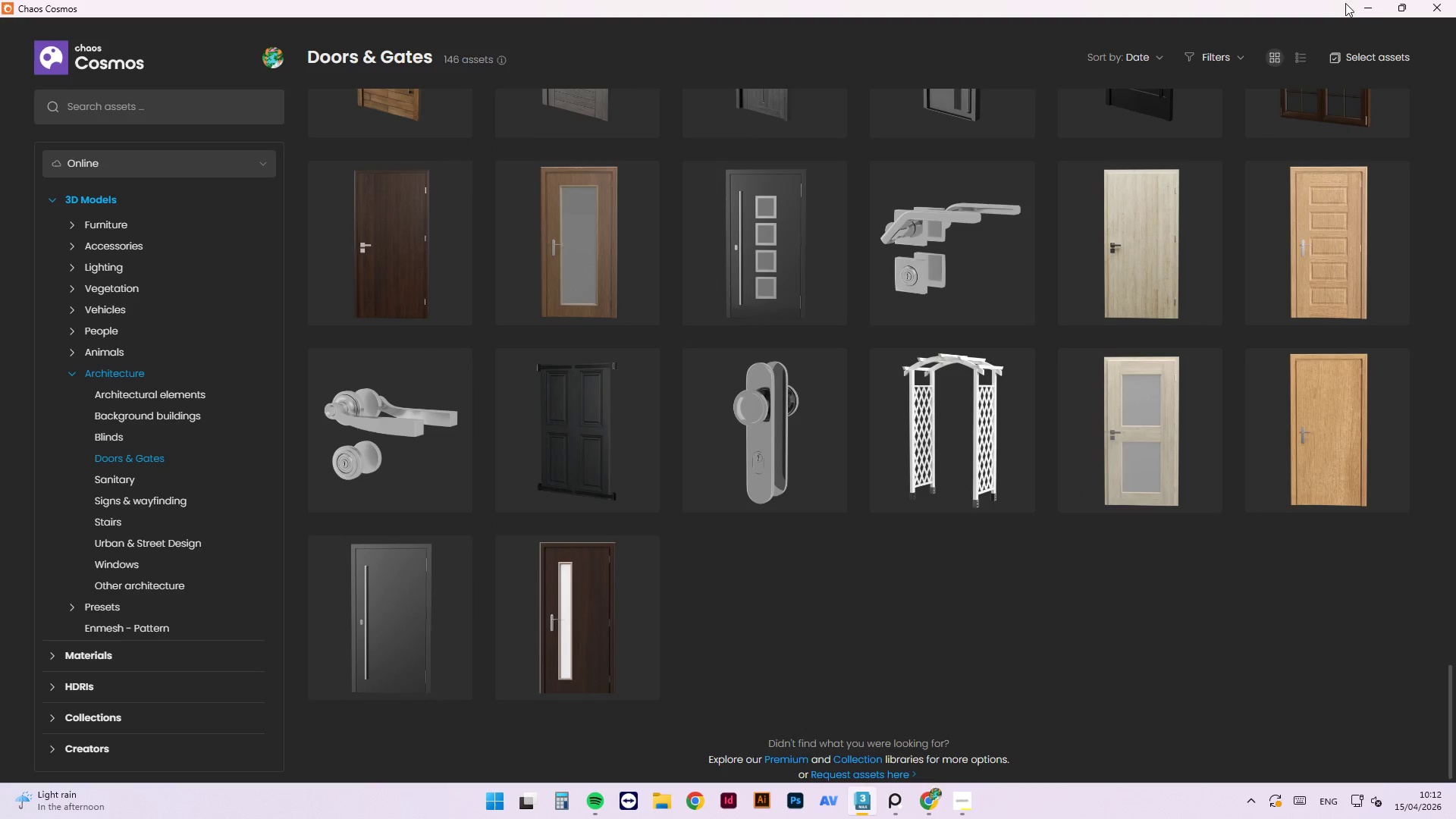 
left_click([1405, 5])
 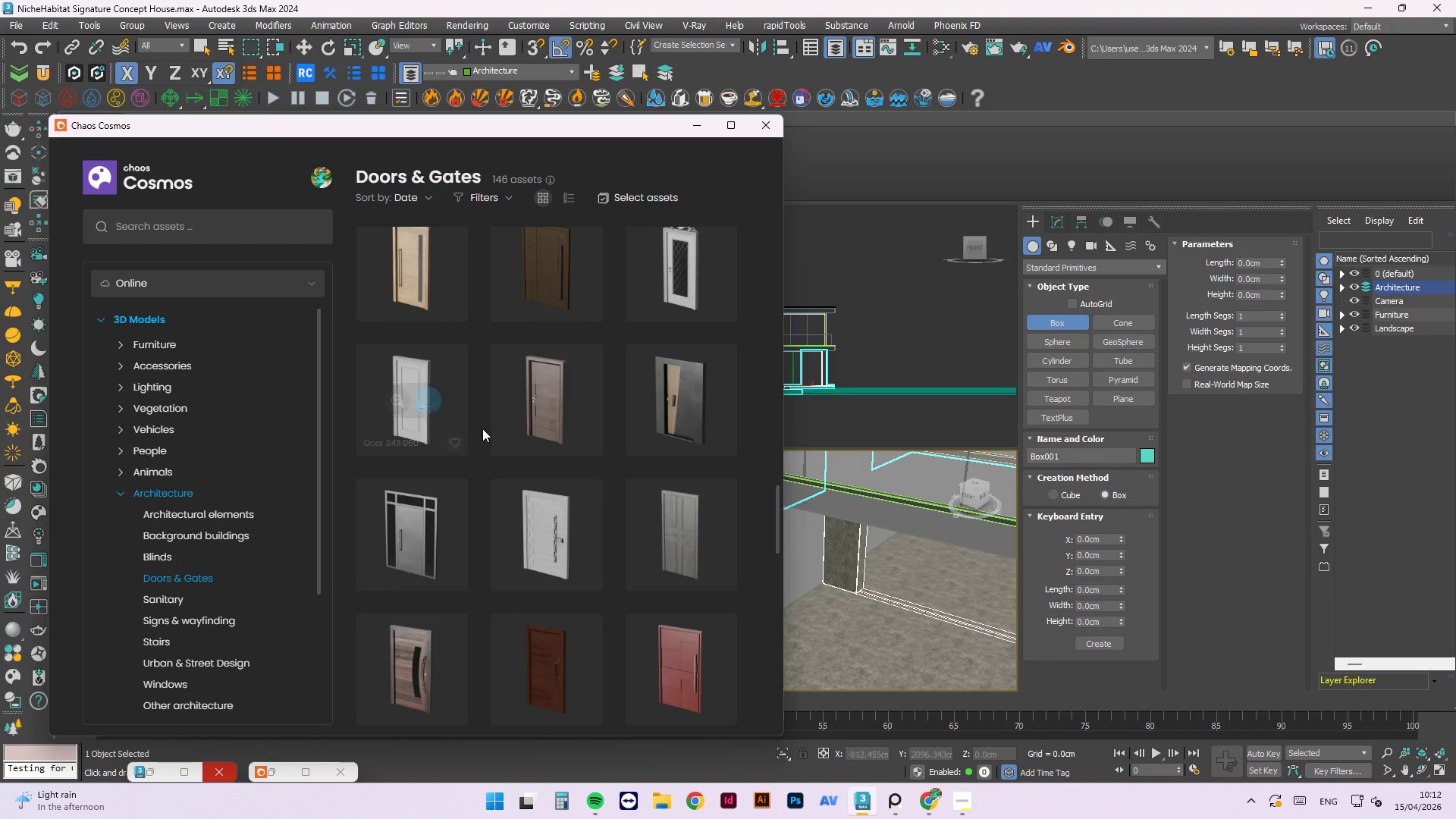 
scroll: coordinate [502, 416], scroll_direction: down, amount: 19.0
 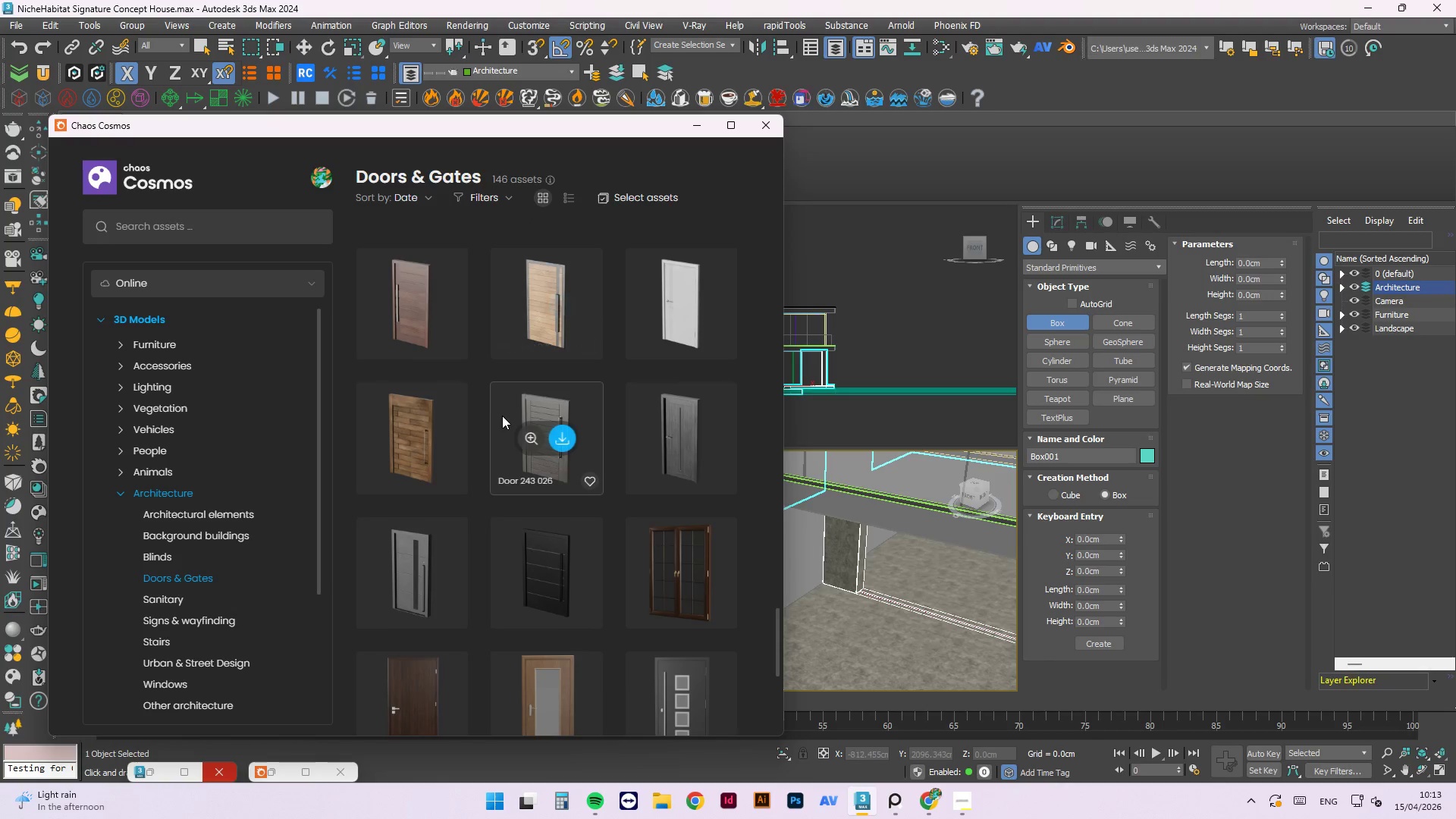 
scroll: coordinate [608, 441], scroll_direction: down, amount: 11.0
 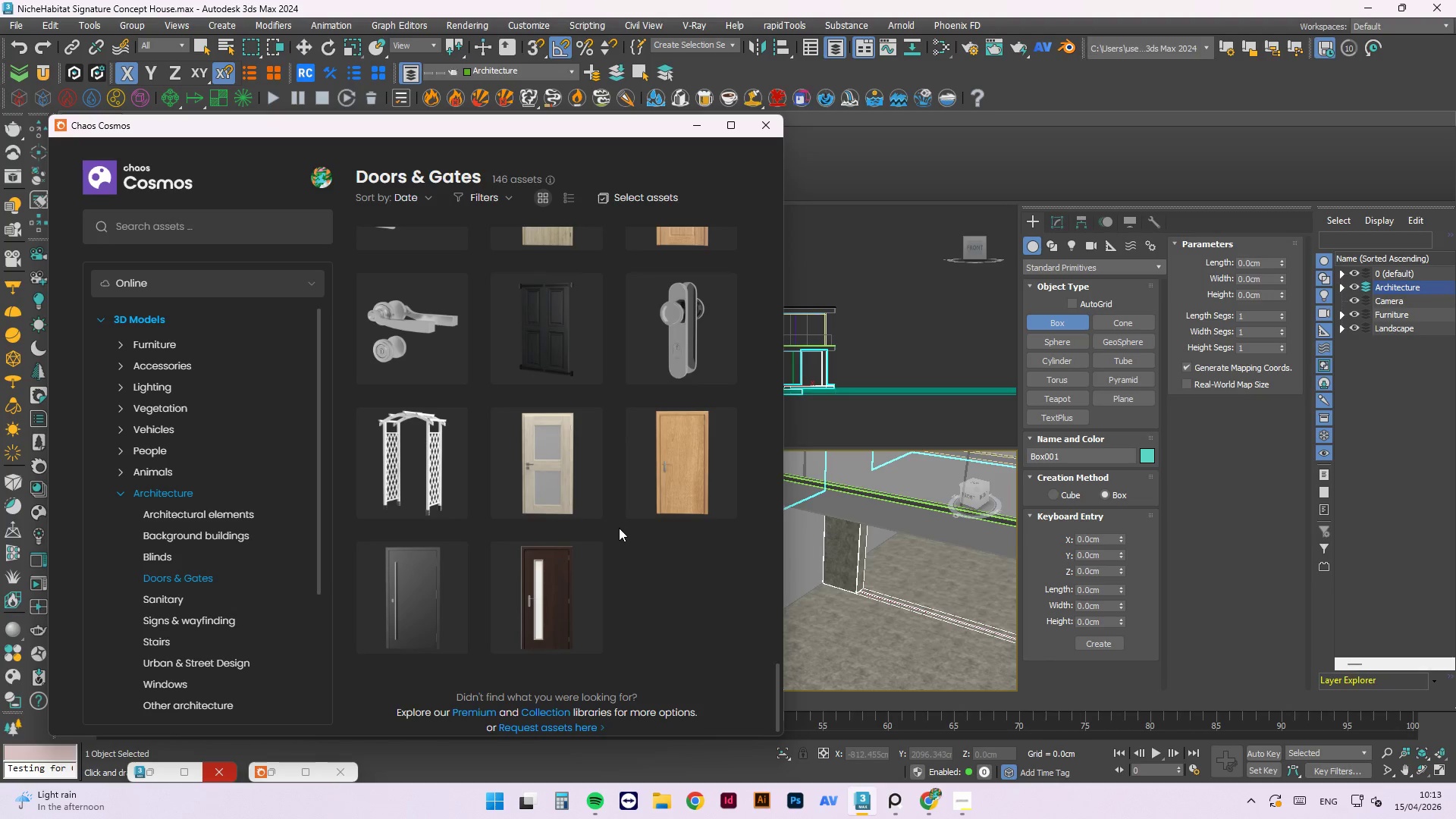 
scroll: coordinate [622, 474], scroll_direction: up, amount: 29.0
 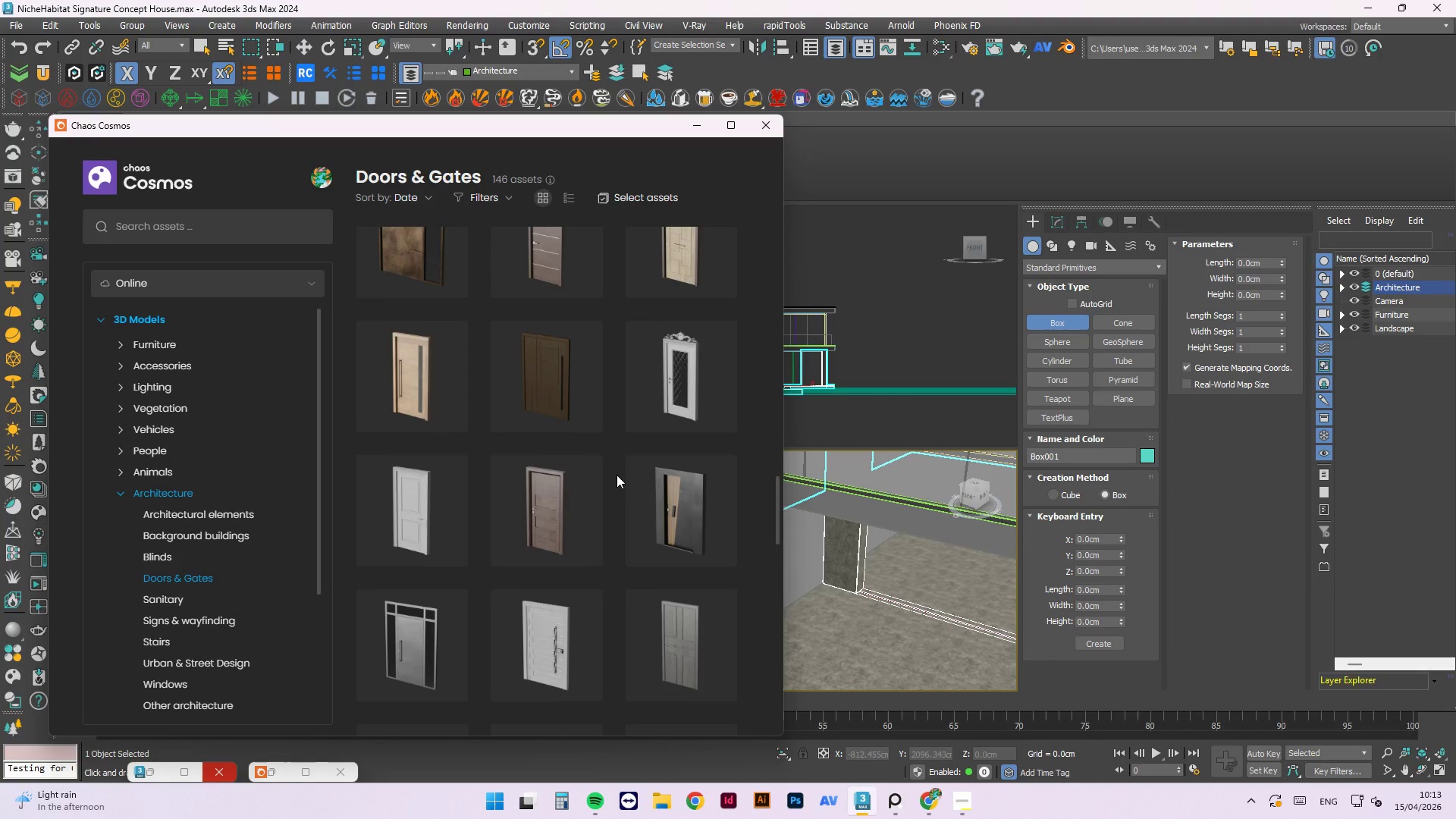 
scroll: coordinate [613, 476], scroll_direction: up, amount: 10.0
 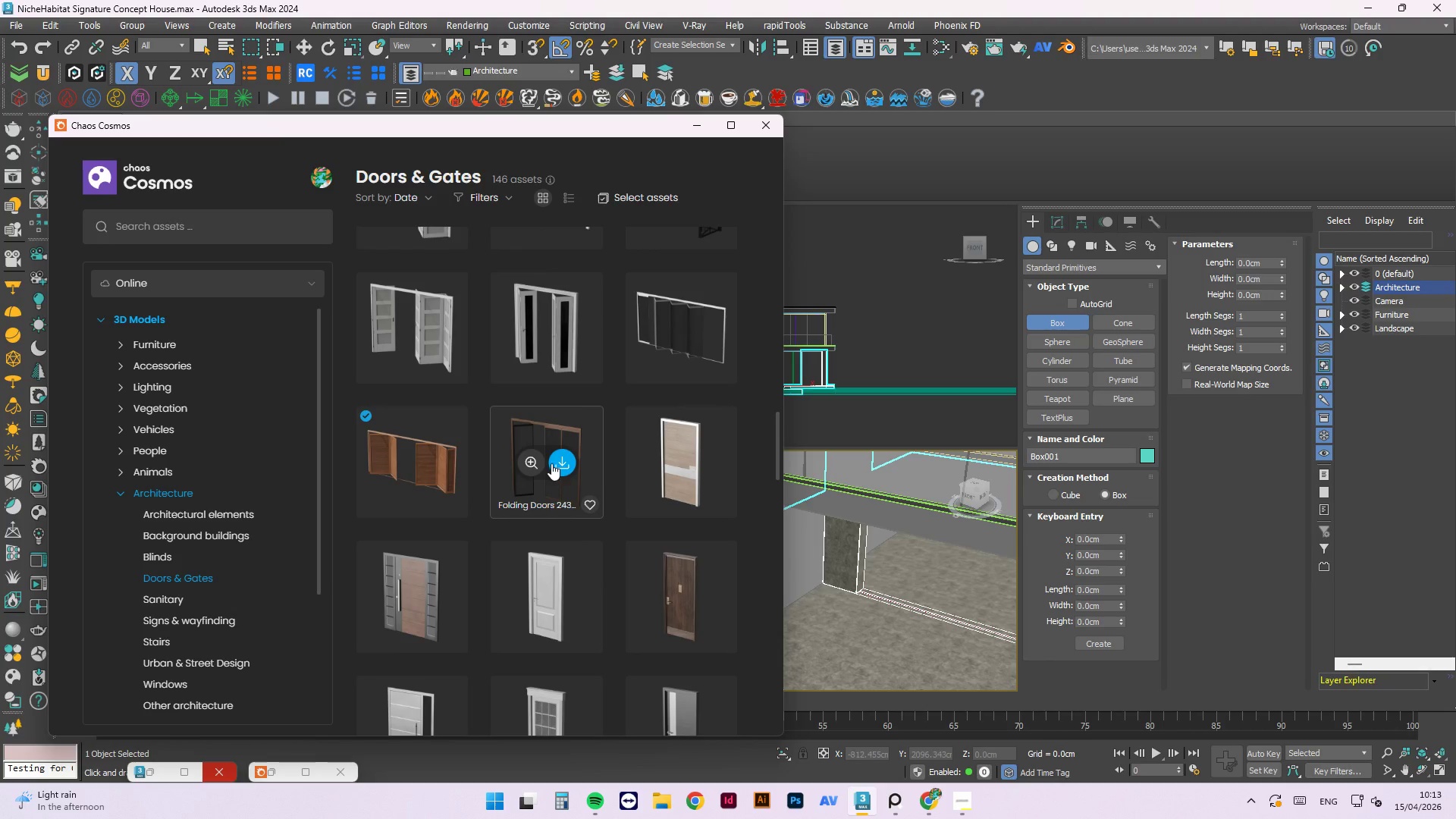 
left_click_drag(start_coordinate=[420, 463], to_coordinate=[874, 582])
 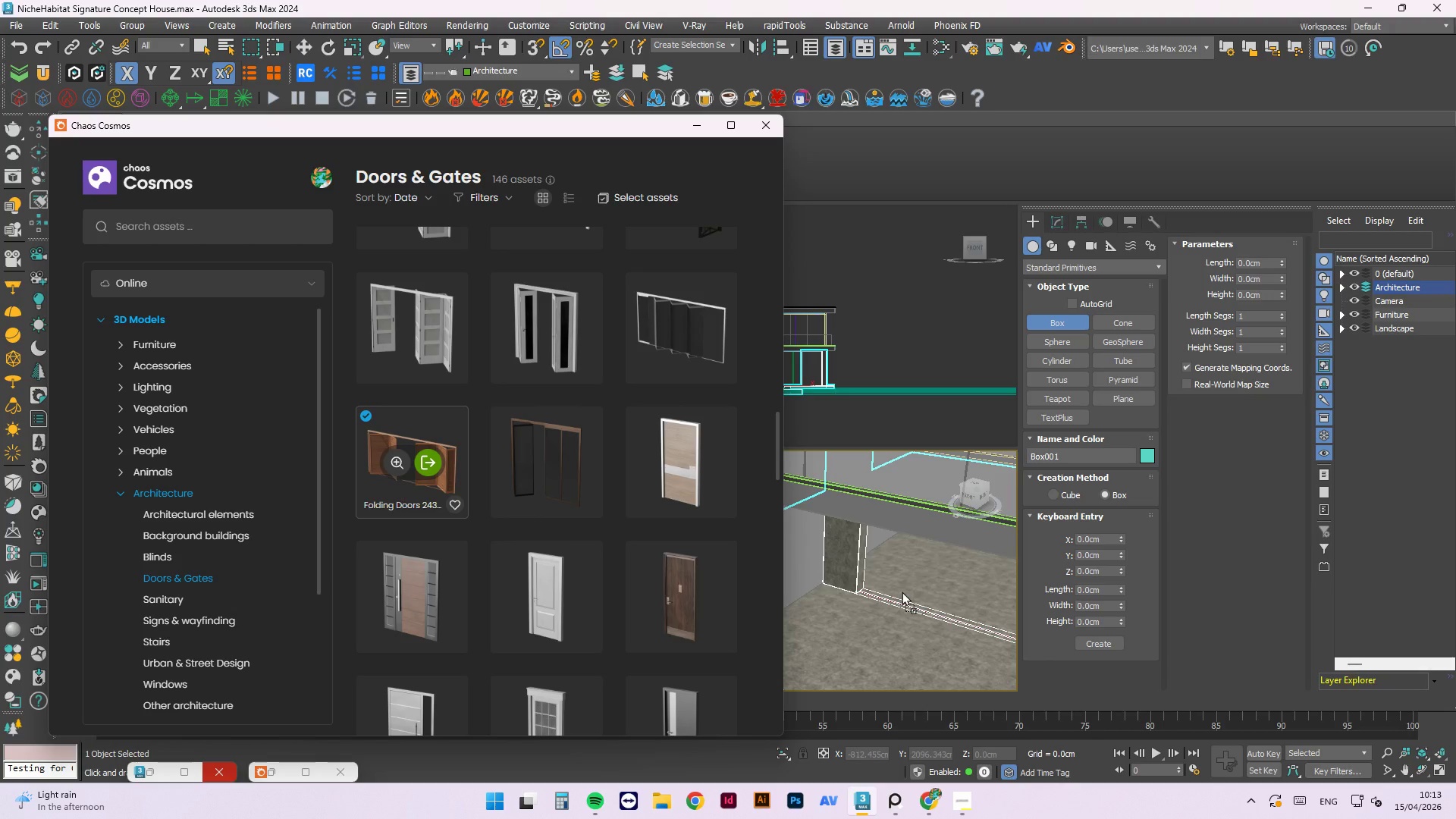 
mouse_move([903, 588])
 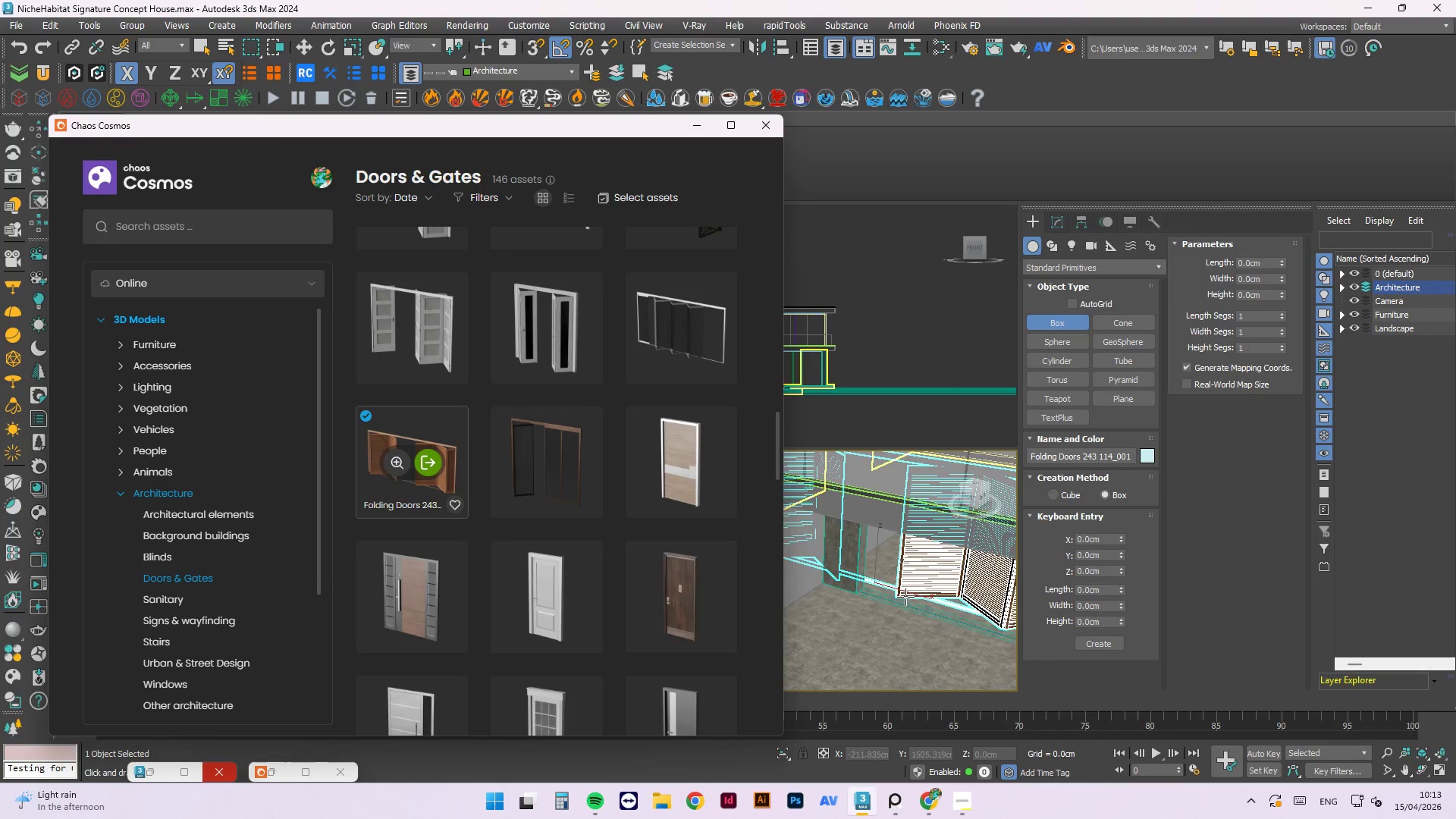 
scroll: coordinate [880, 590], scroll_direction: down, amount: 5.0
 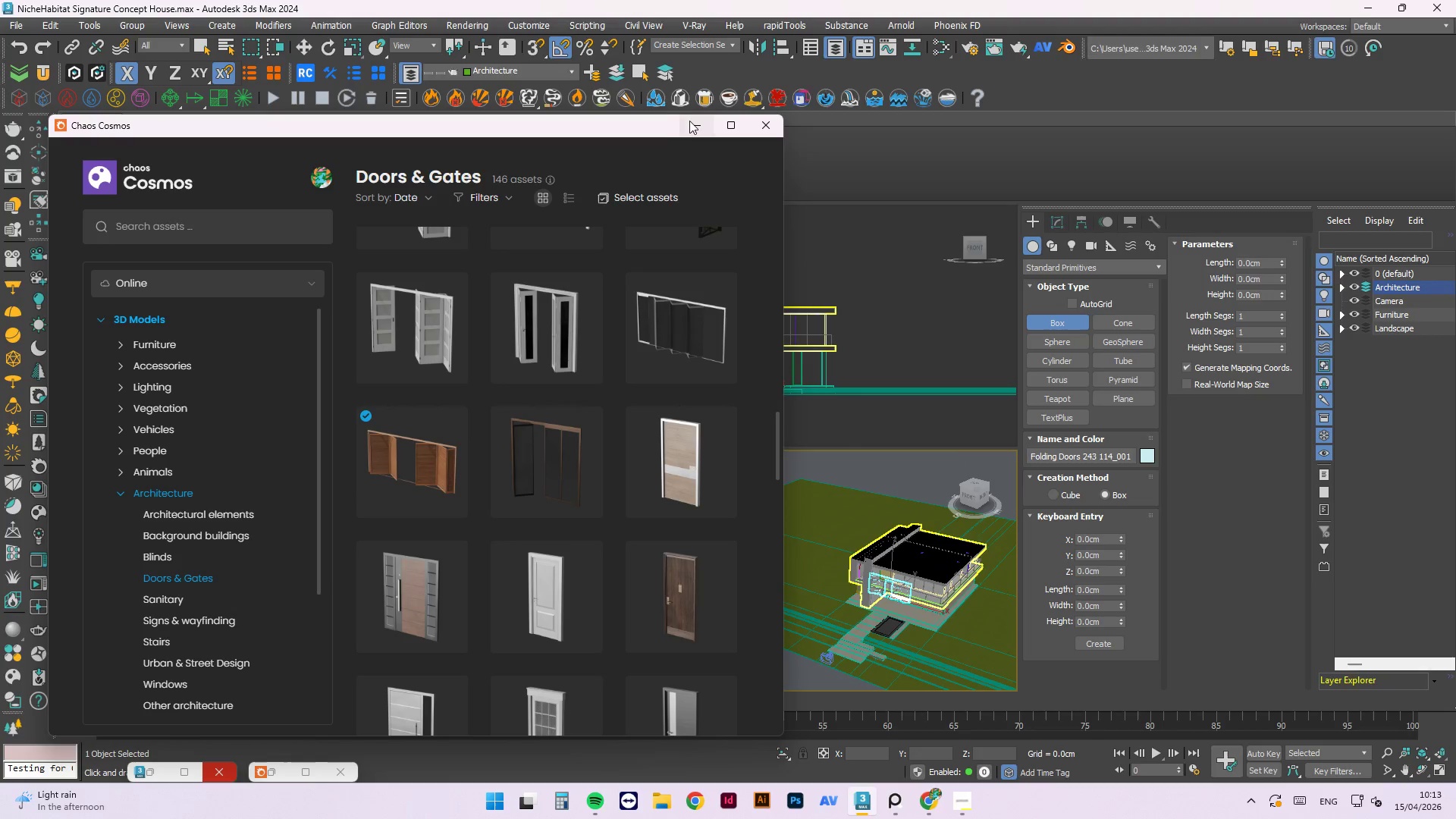 
left_click([696, 124])
 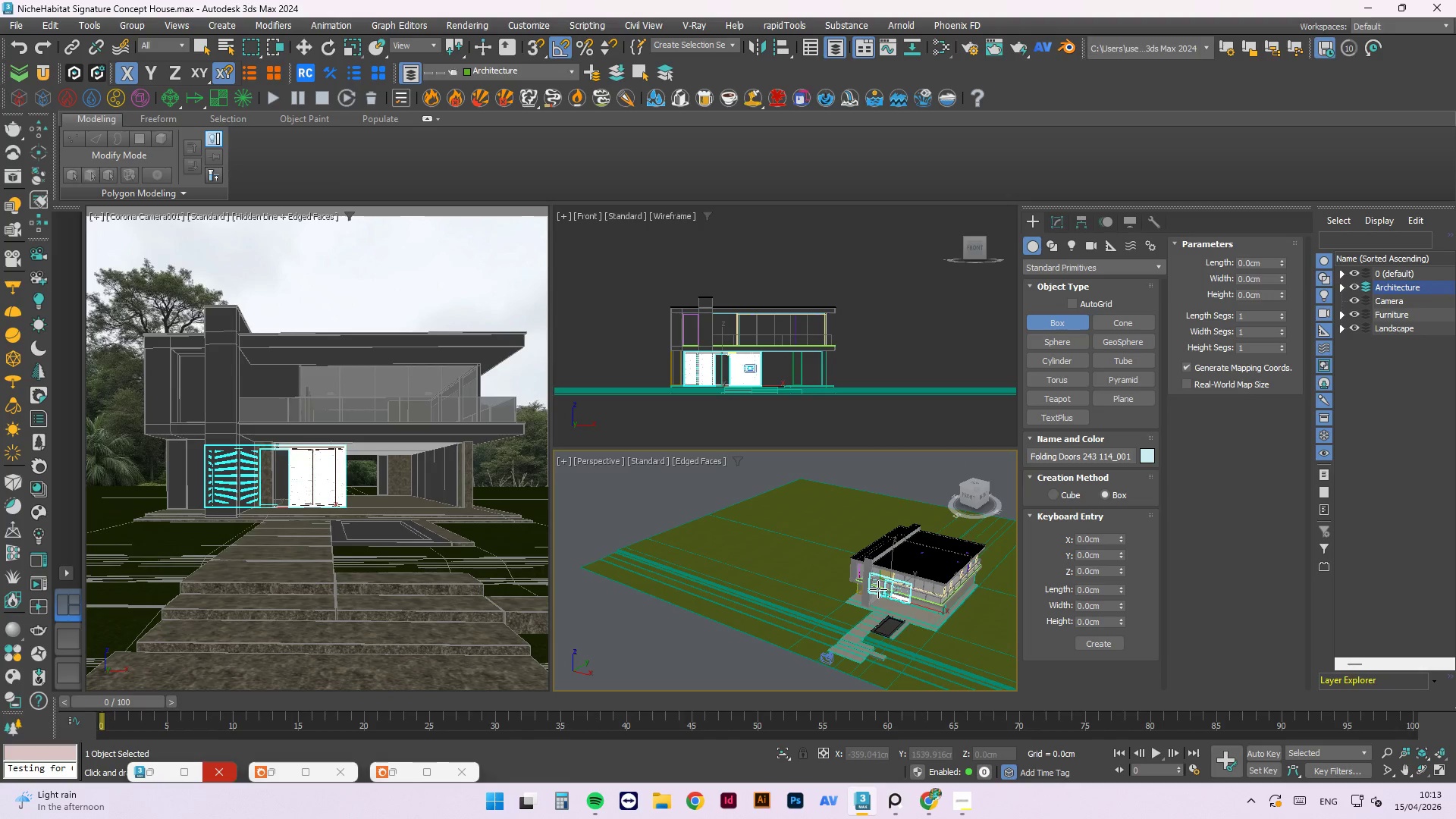 
key(F)
 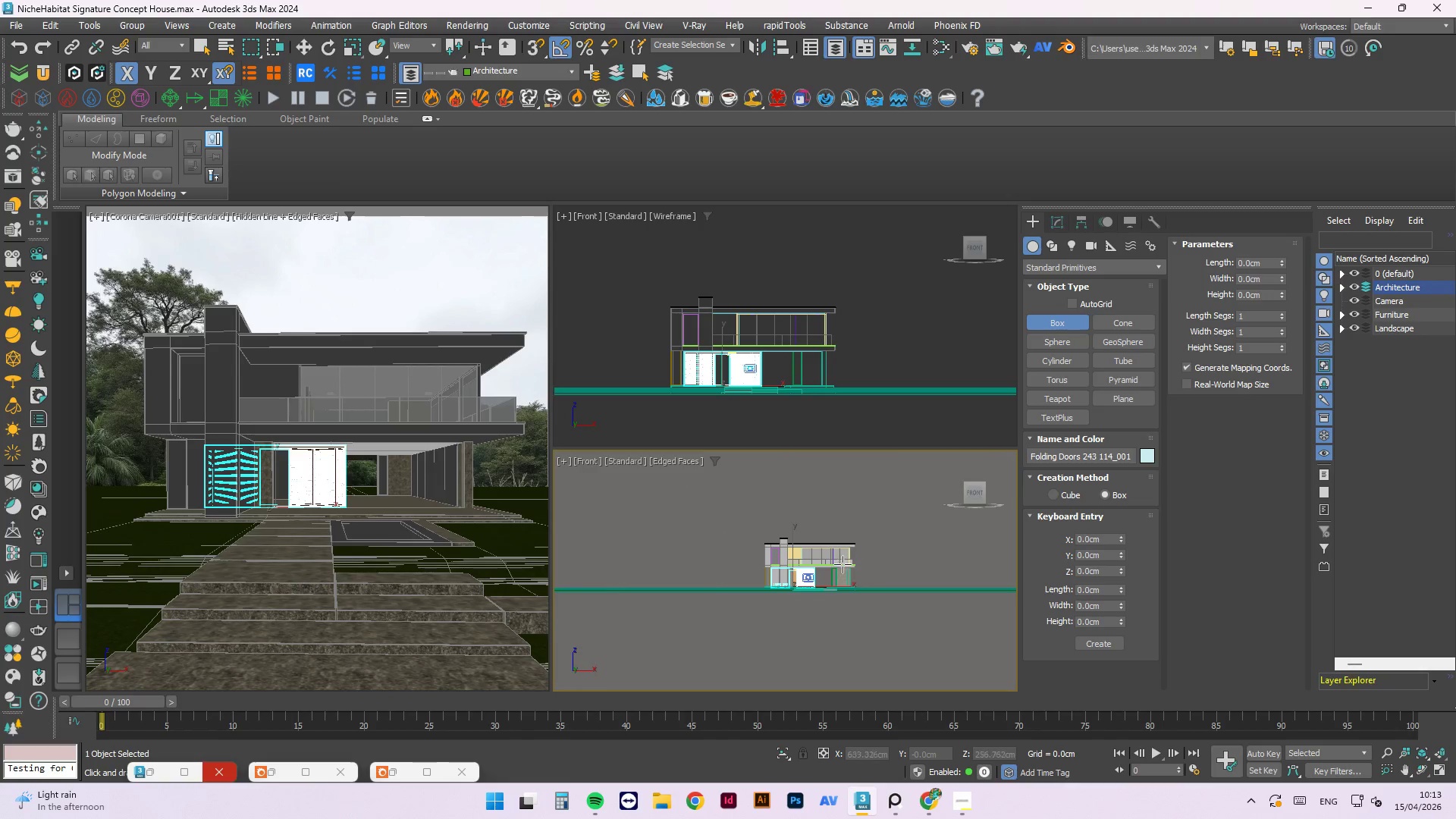 
scroll: coordinate [806, 585], scroll_direction: up, amount: 5.0
 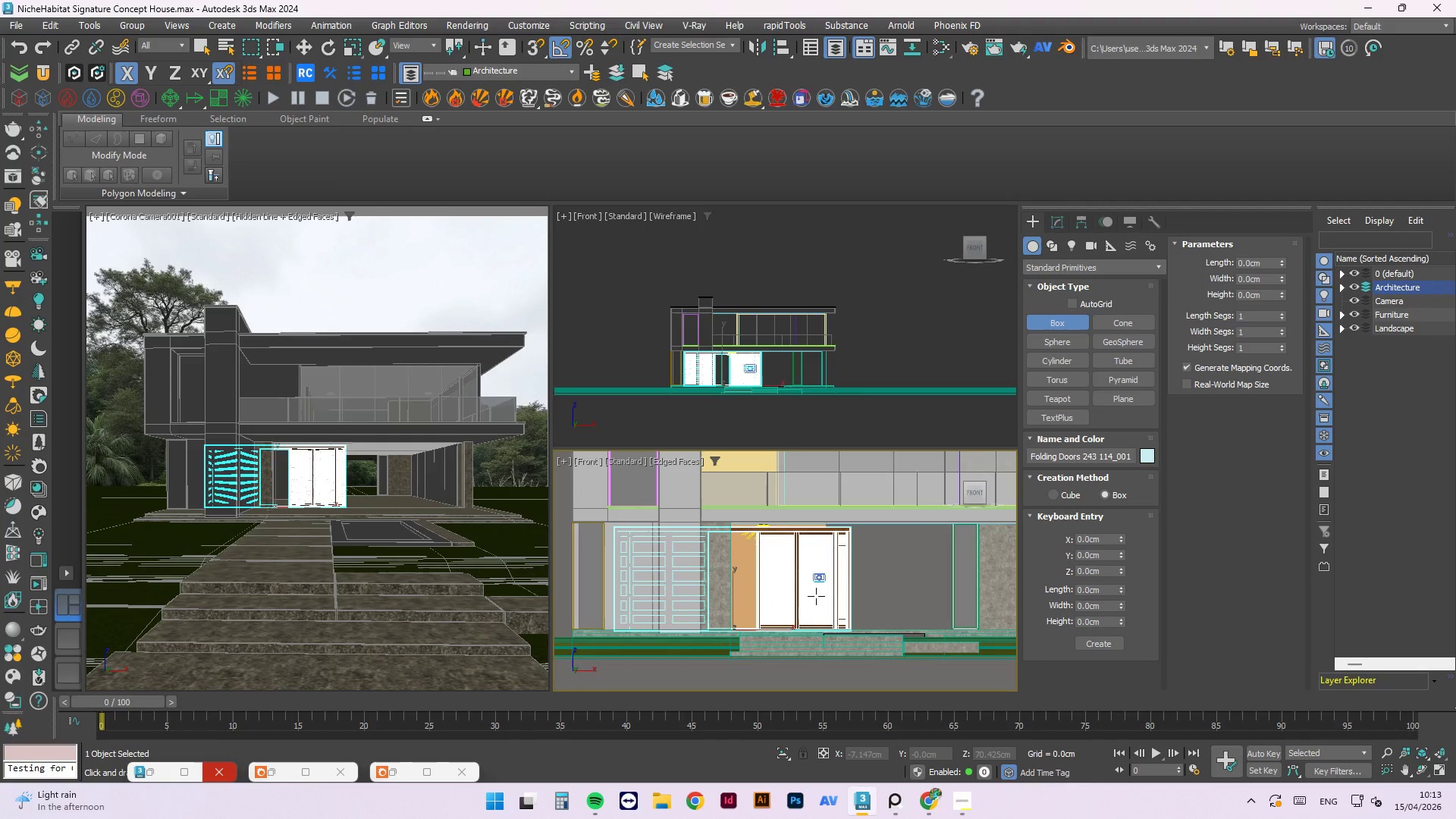 
key(W)
 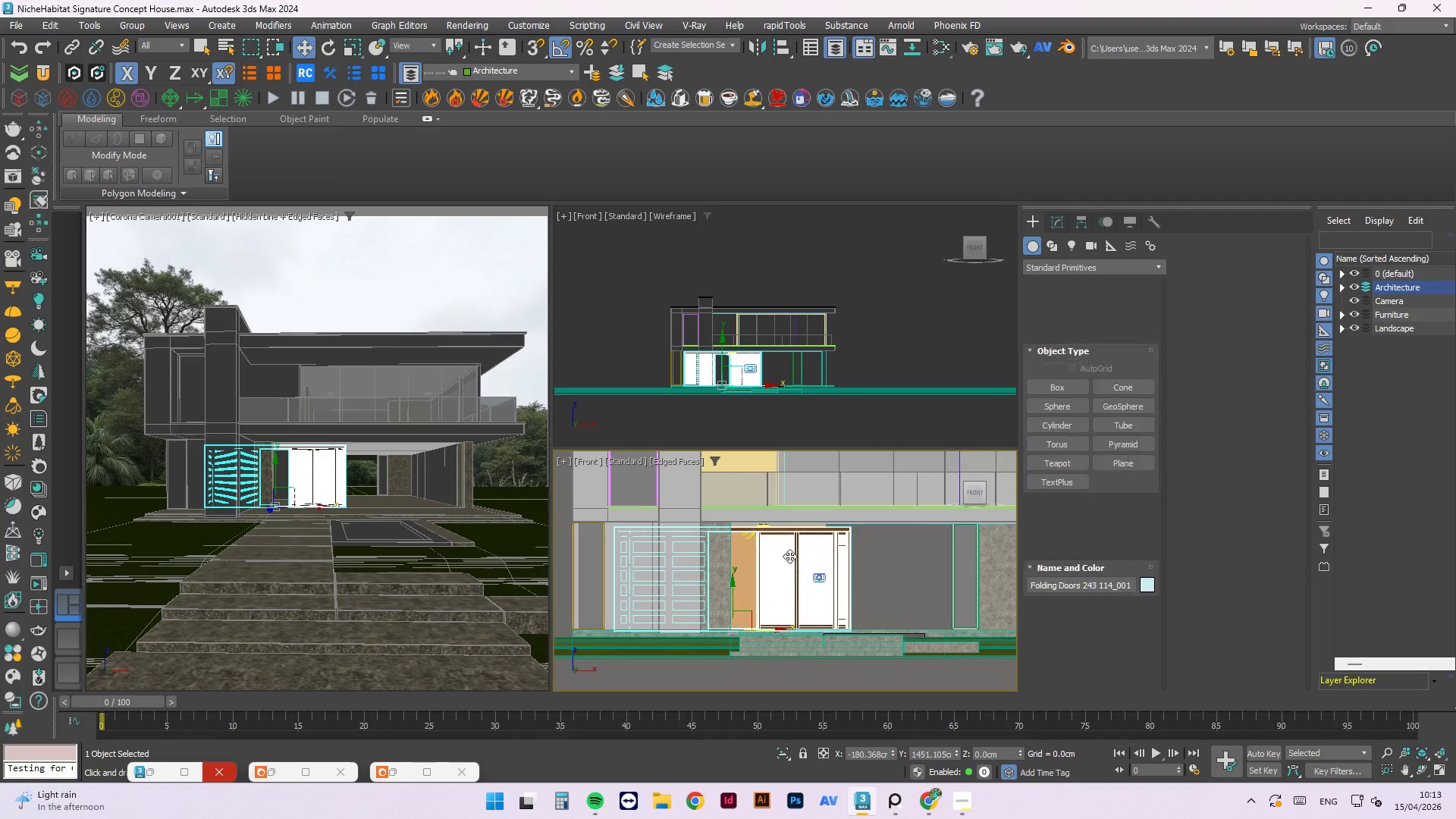 
scroll: coordinate [789, 555], scroll_direction: down, amount: 1.0
 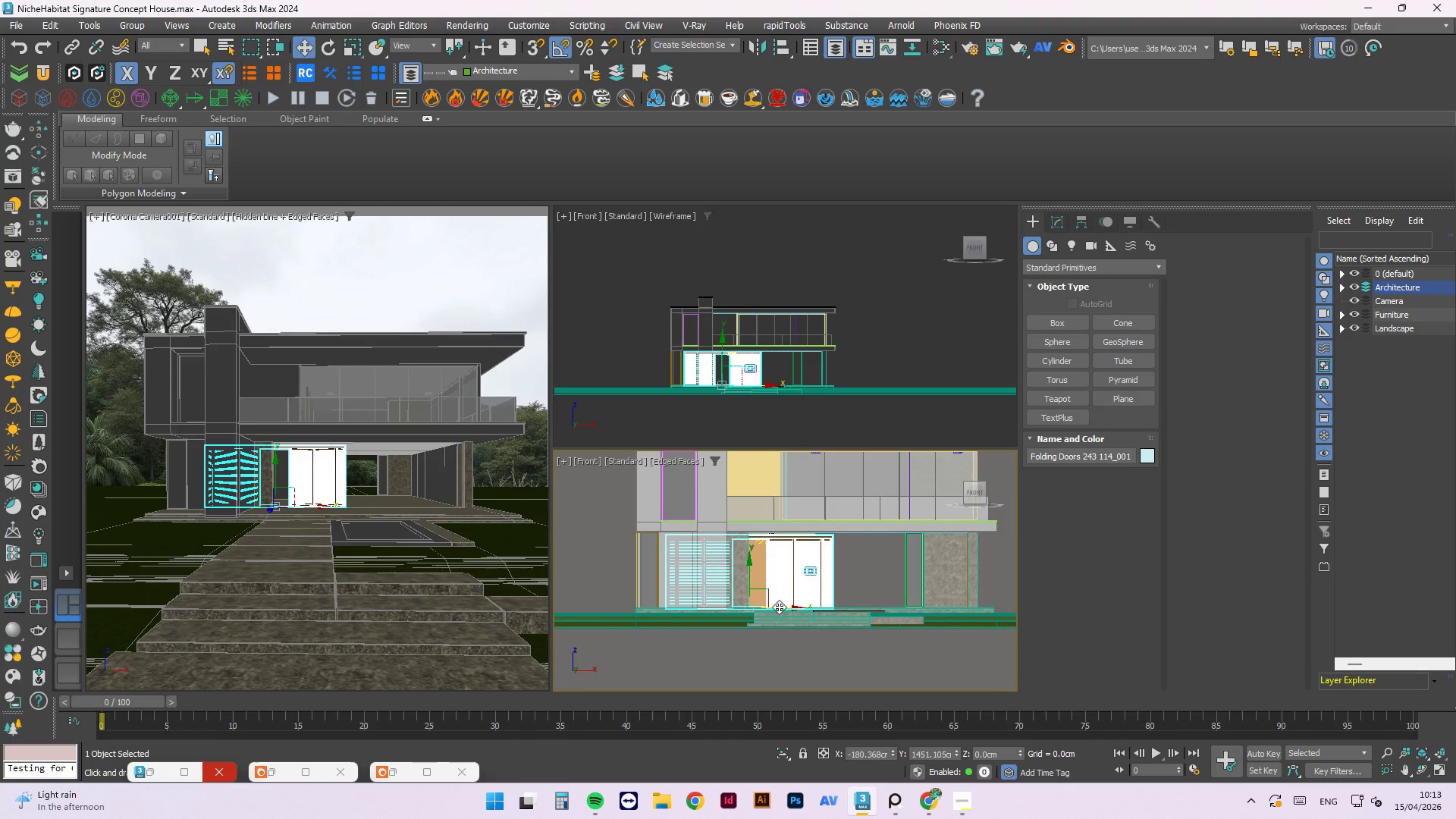 
left_click_drag(start_coordinate=[784, 608], to_coordinate=[917, 626])
 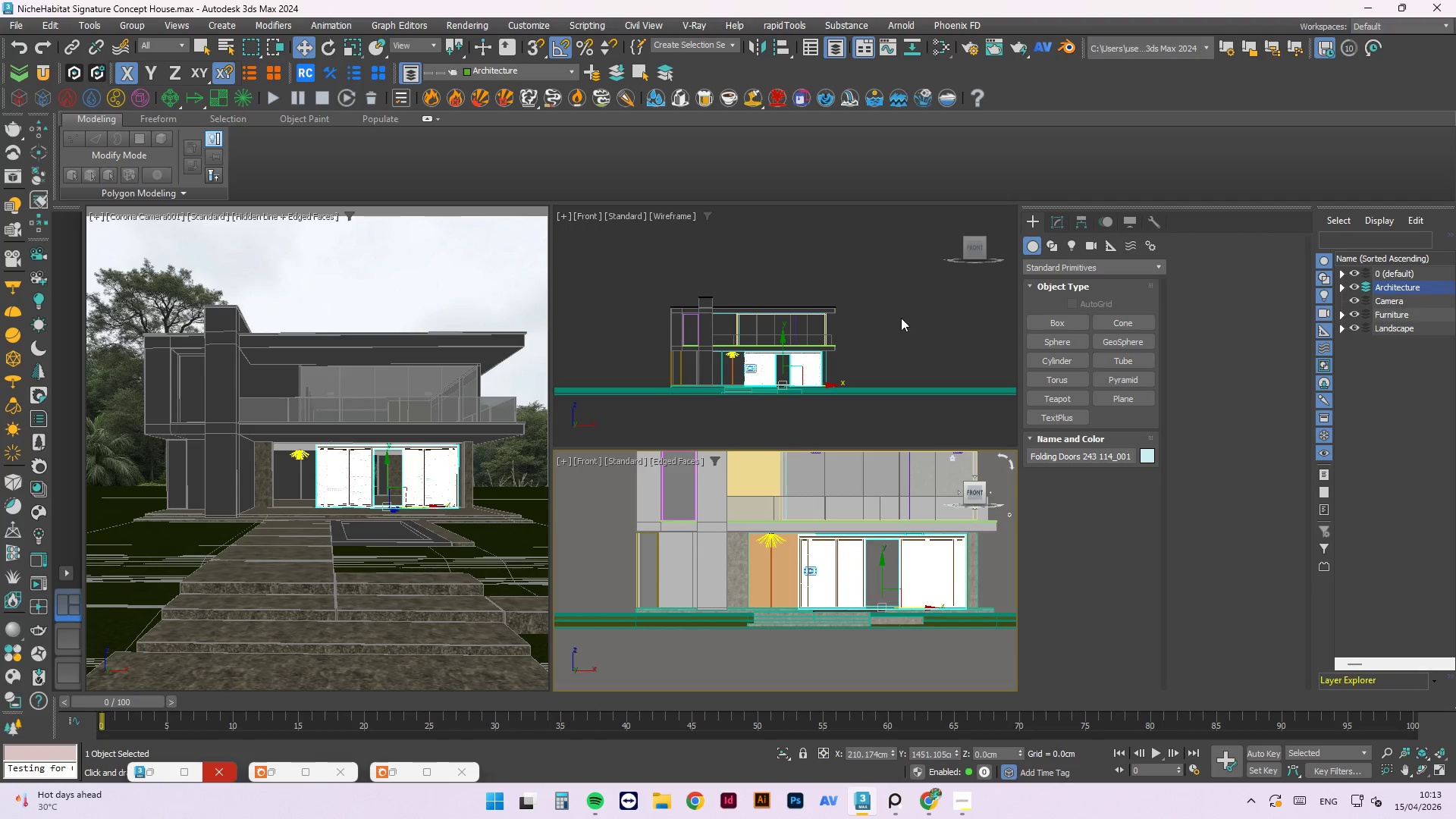 
left_click([905, 317])
 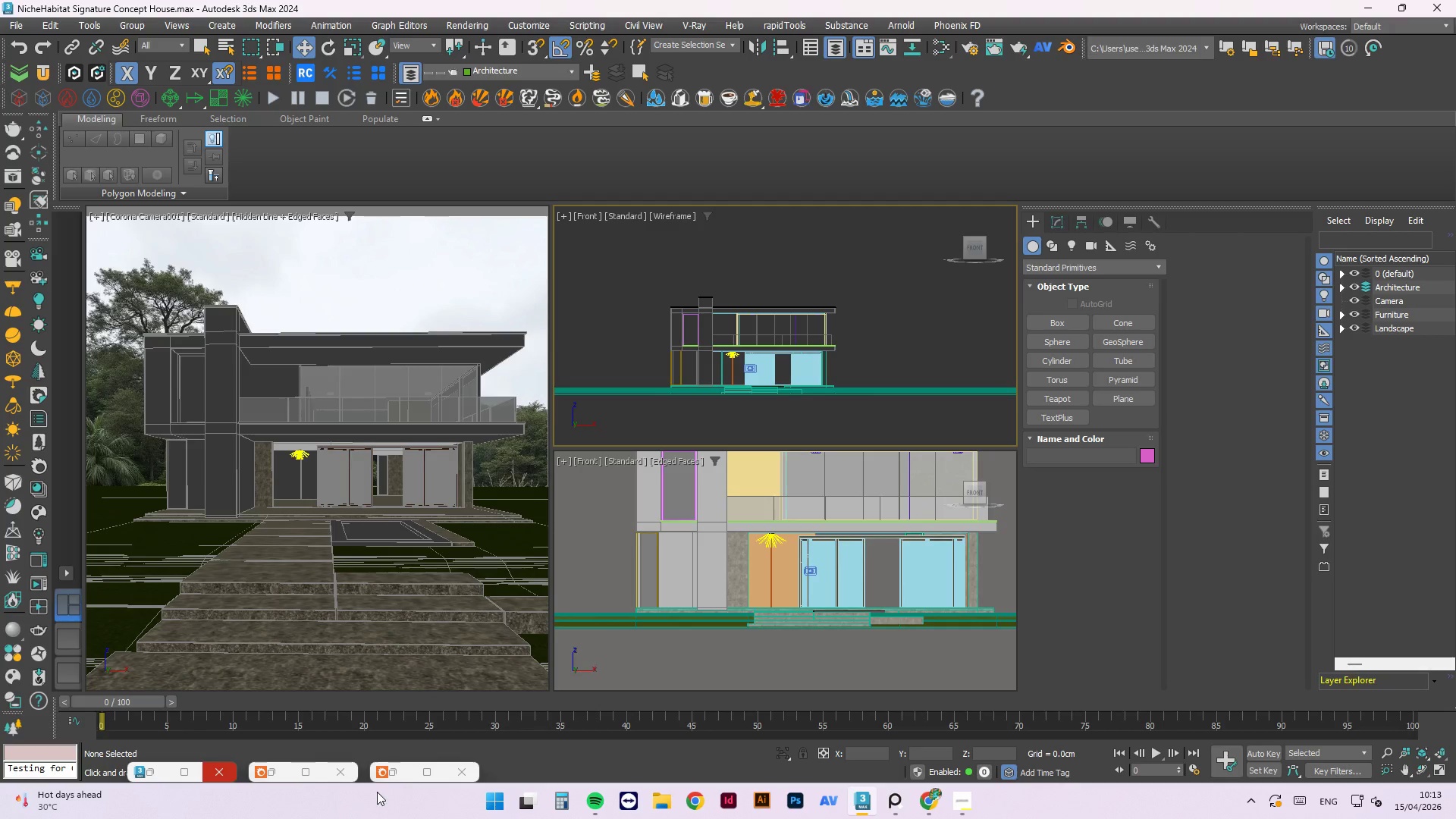 
left_click([394, 774])
 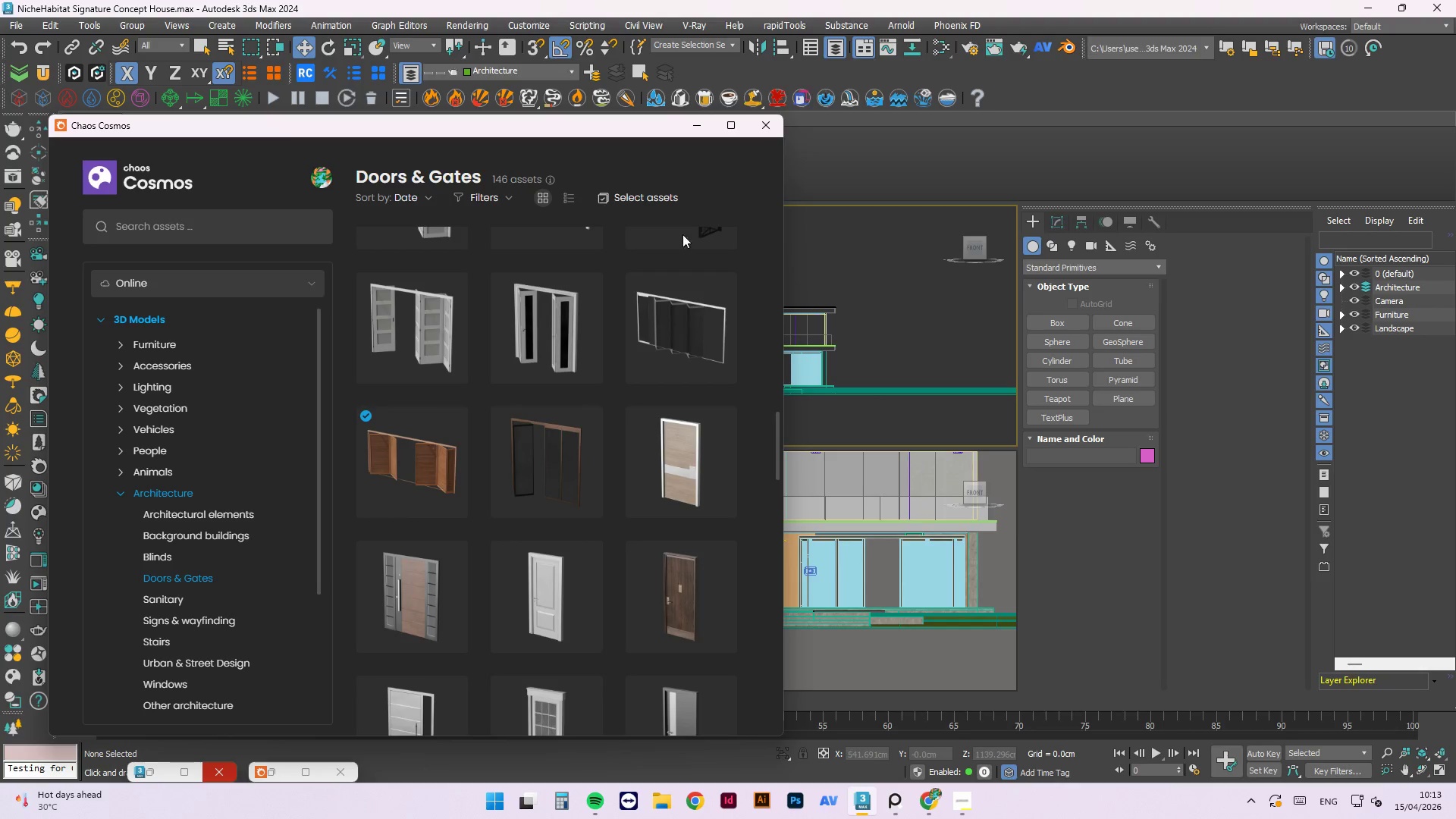 
mouse_move([569, 457])
 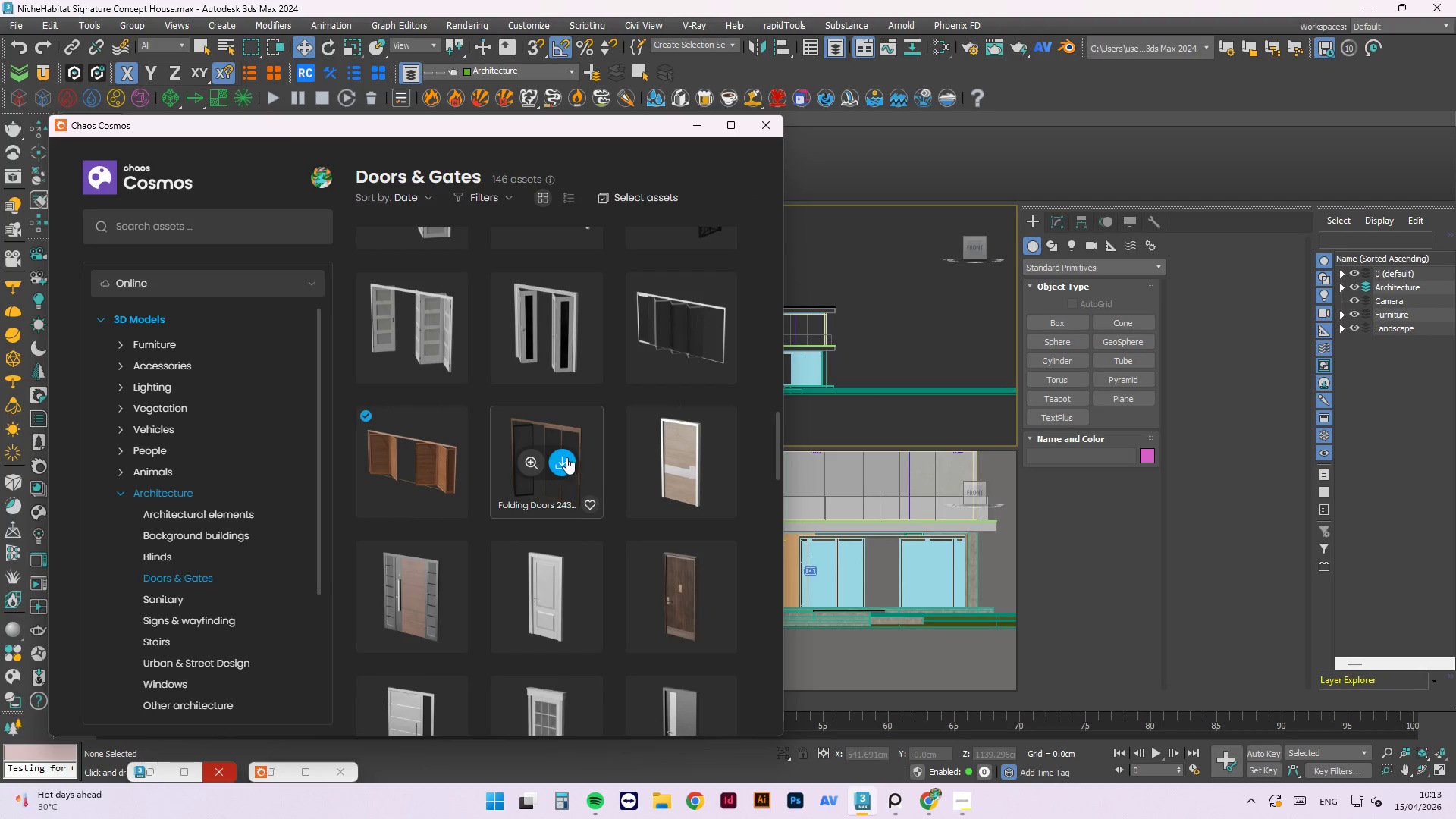 
left_click([566, 457])
 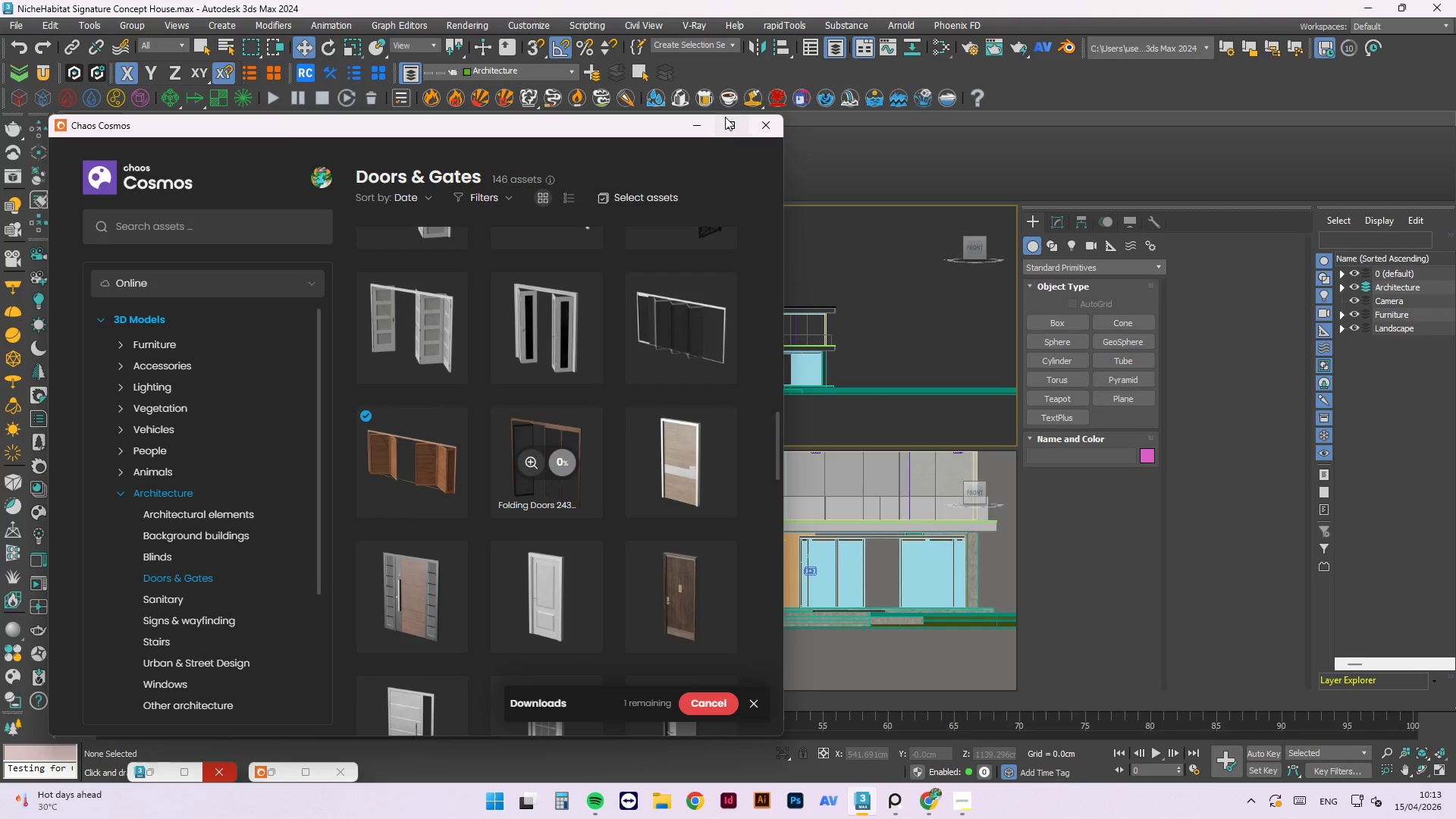 
left_click([690, 125])
 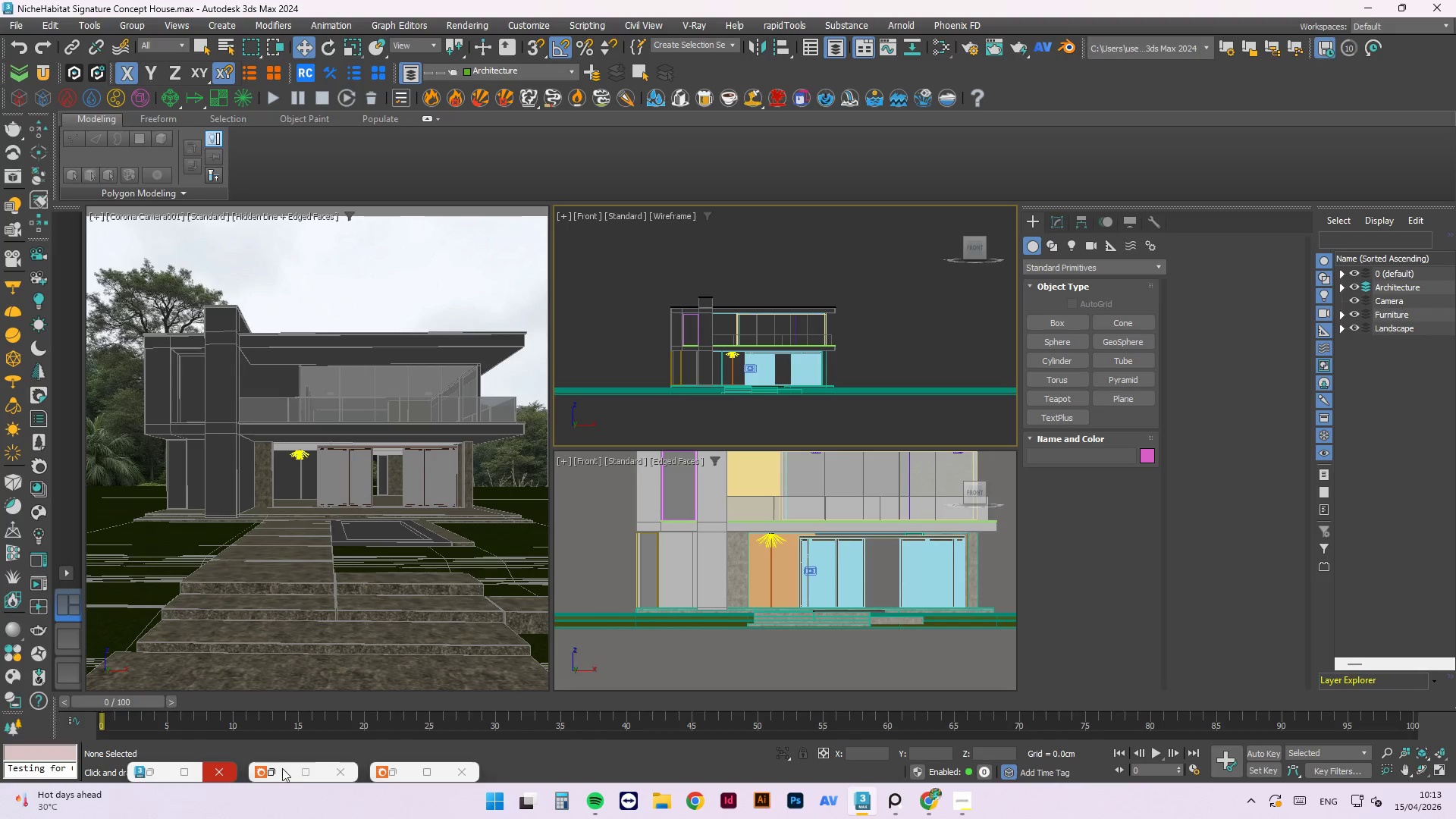 
left_click([272, 764])
 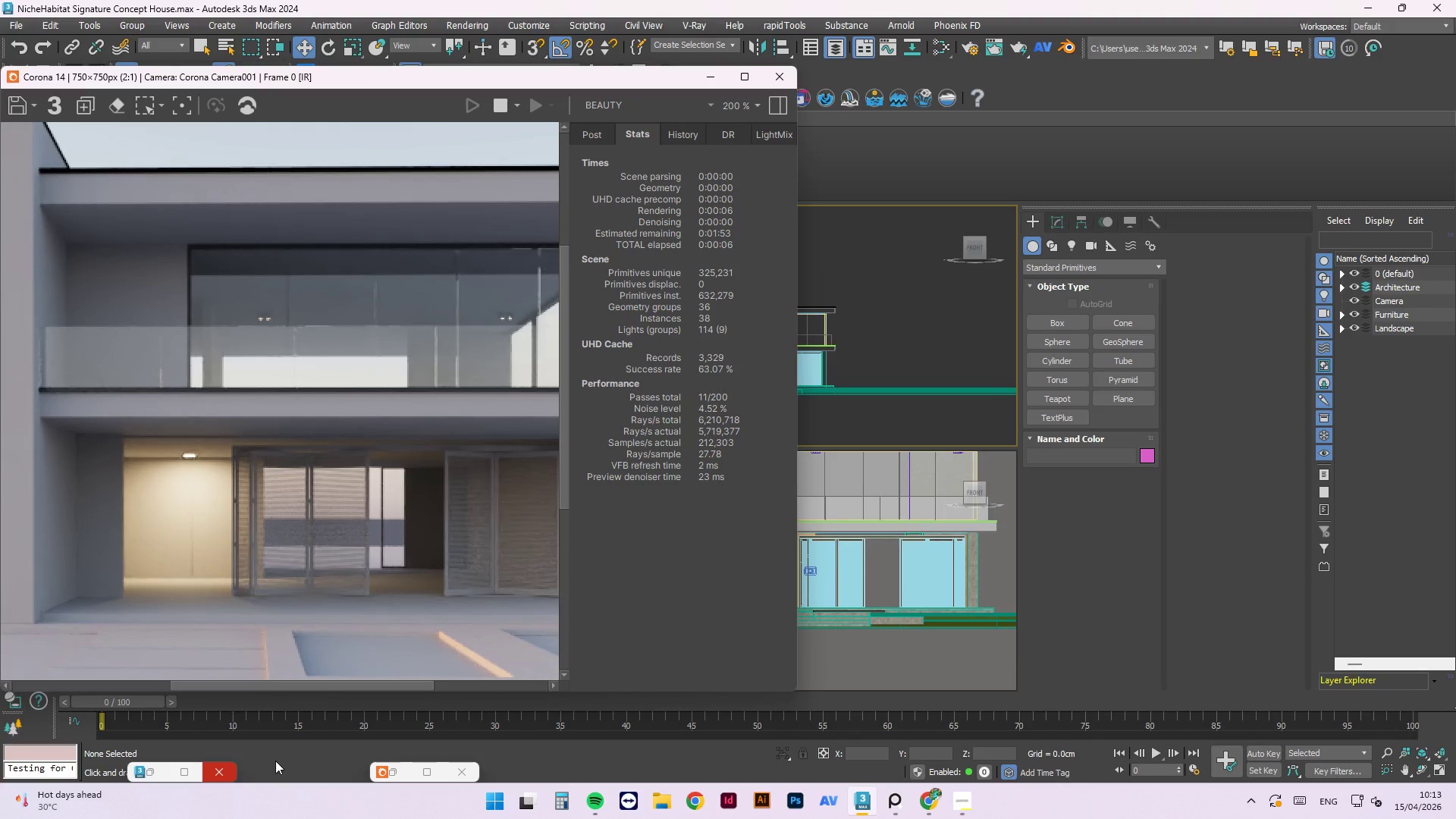 
scroll: coordinate [262, 412], scroll_direction: down, amount: 1.0
 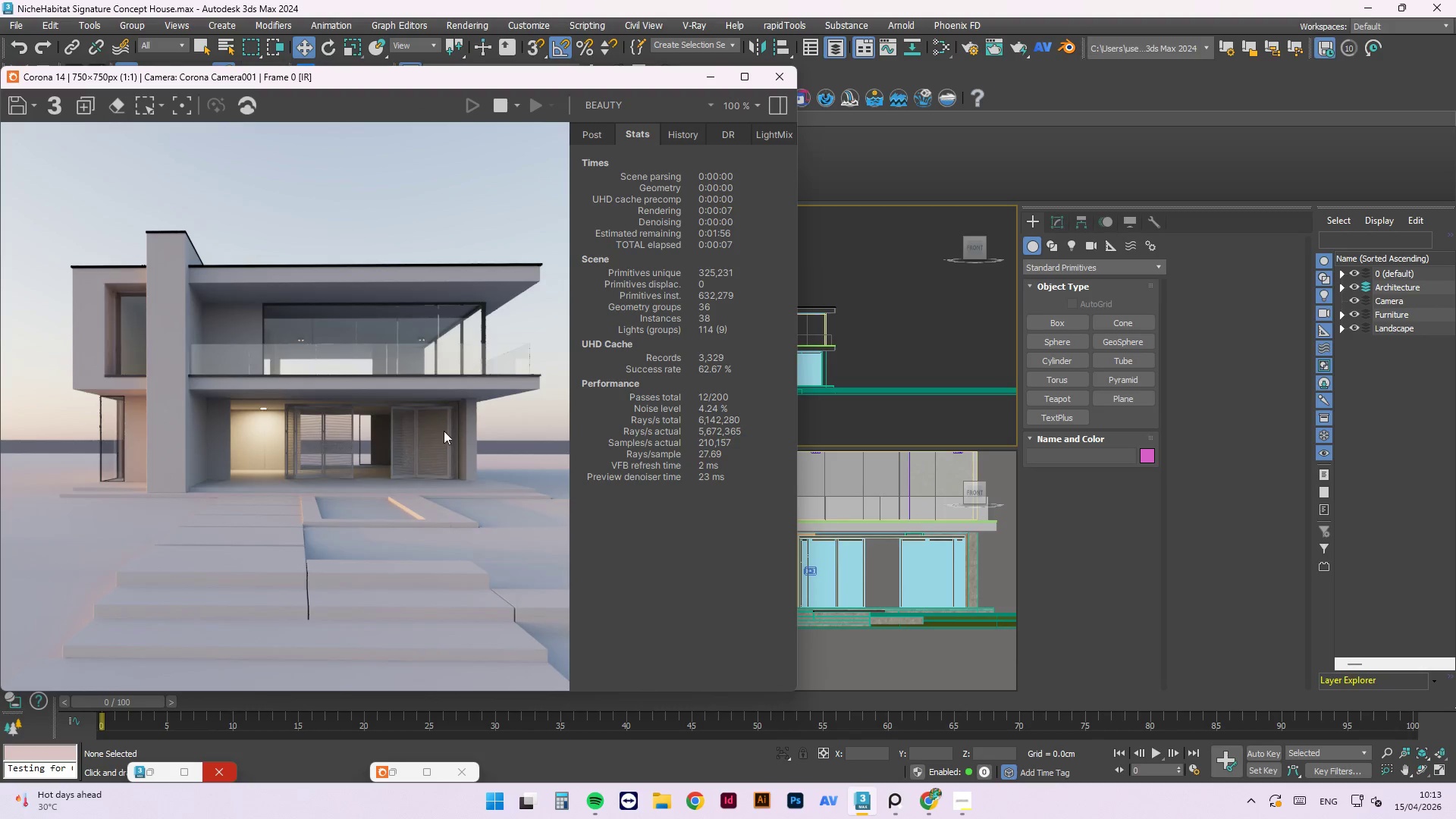 
scroll: coordinate [460, 411], scroll_direction: up, amount: 1.0
 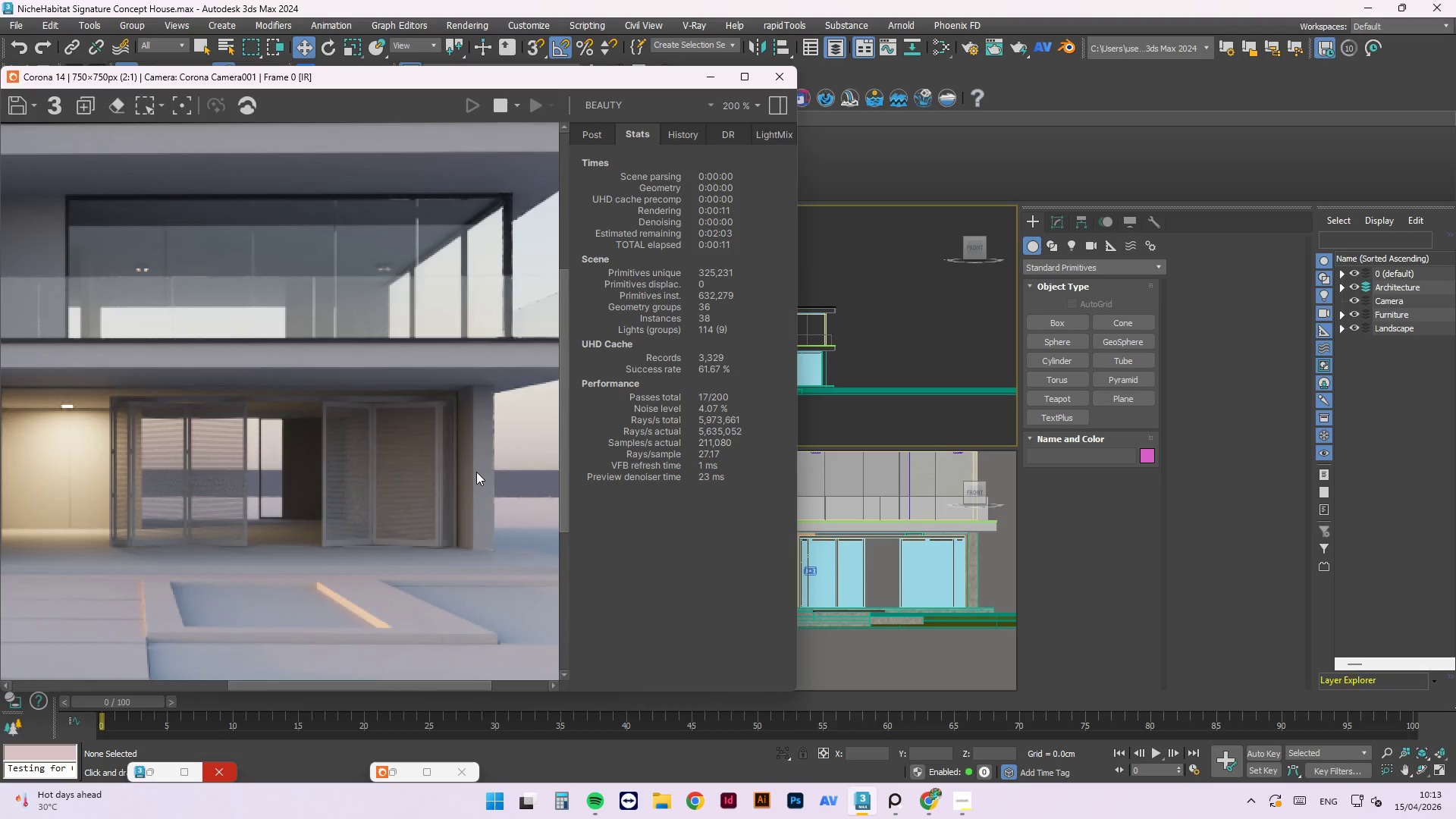 
scroll: coordinate [476, 472], scroll_direction: down, amount: 1.0
 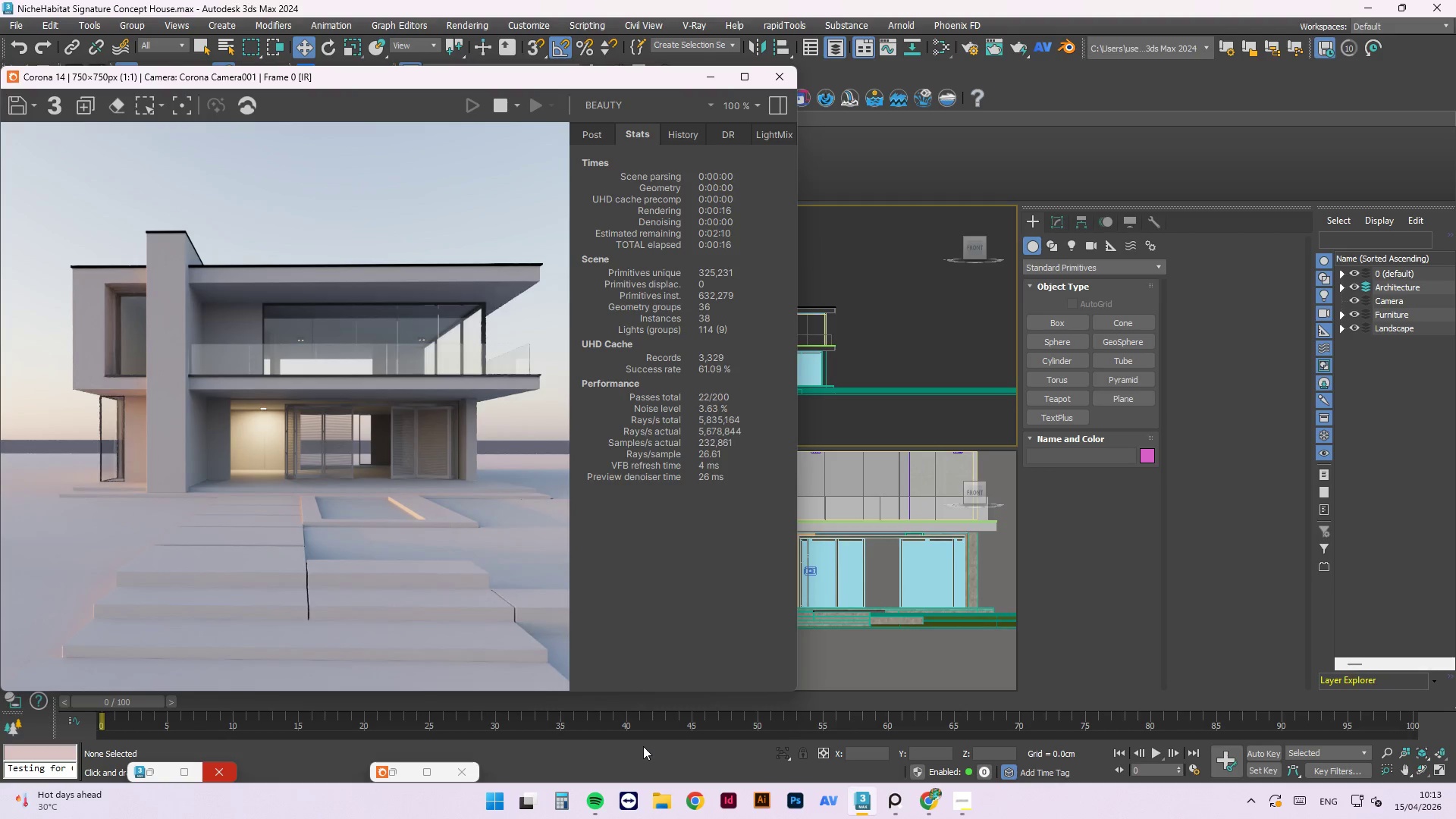 
left_click([902, 808])
 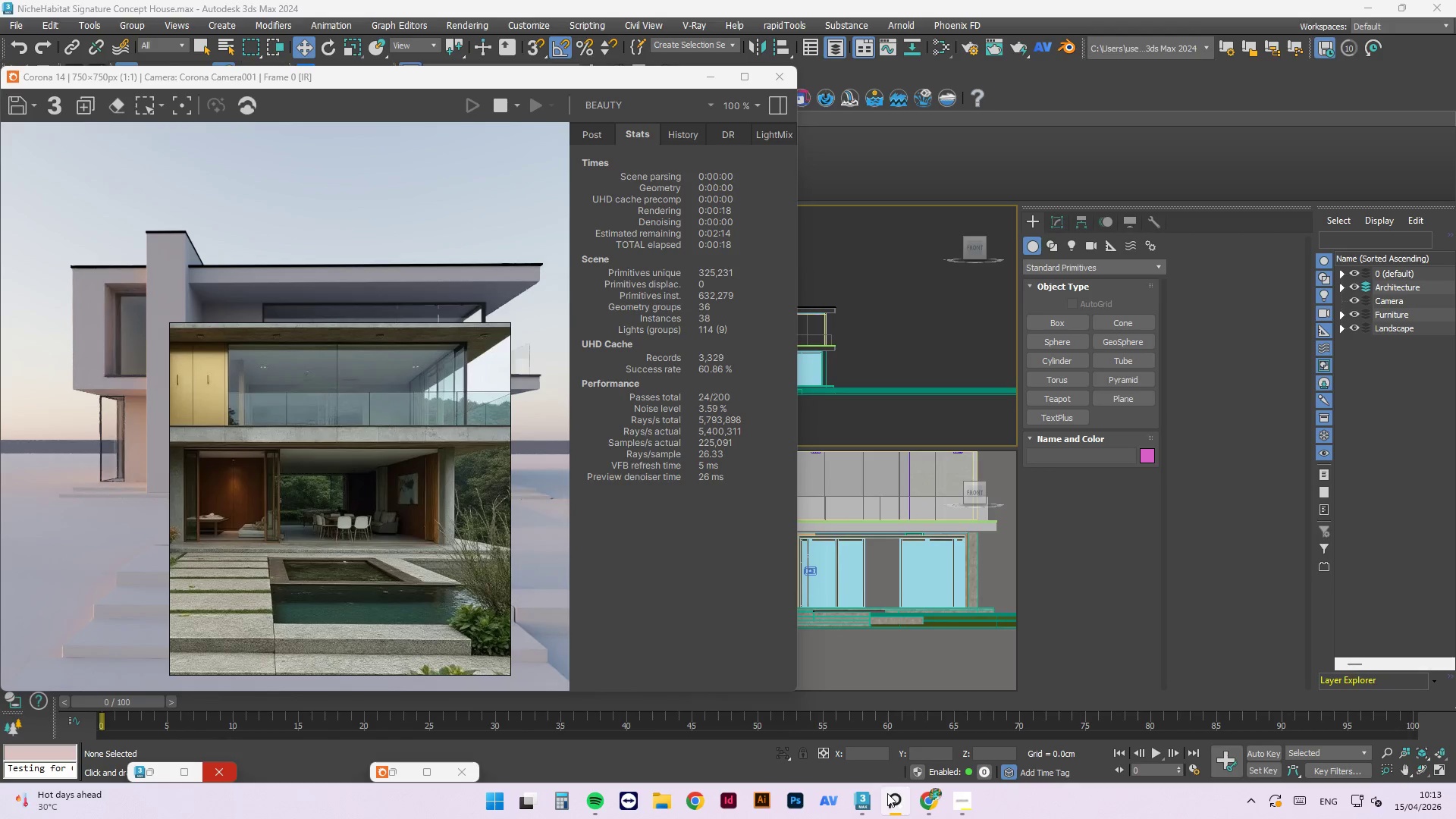 
left_click([891, 804])
 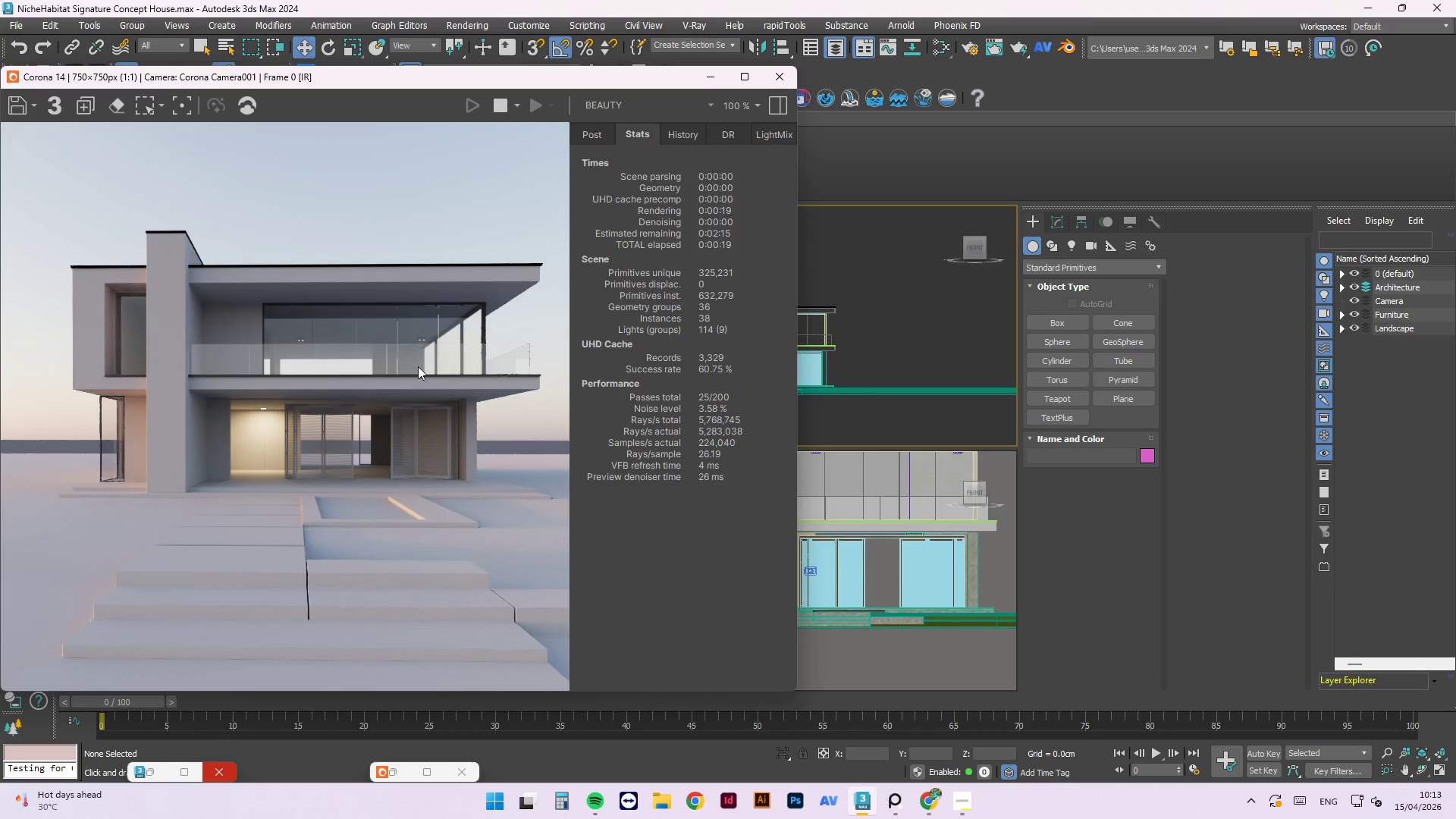 
scroll: coordinate [317, 438], scroll_direction: up, amount: 1.0
 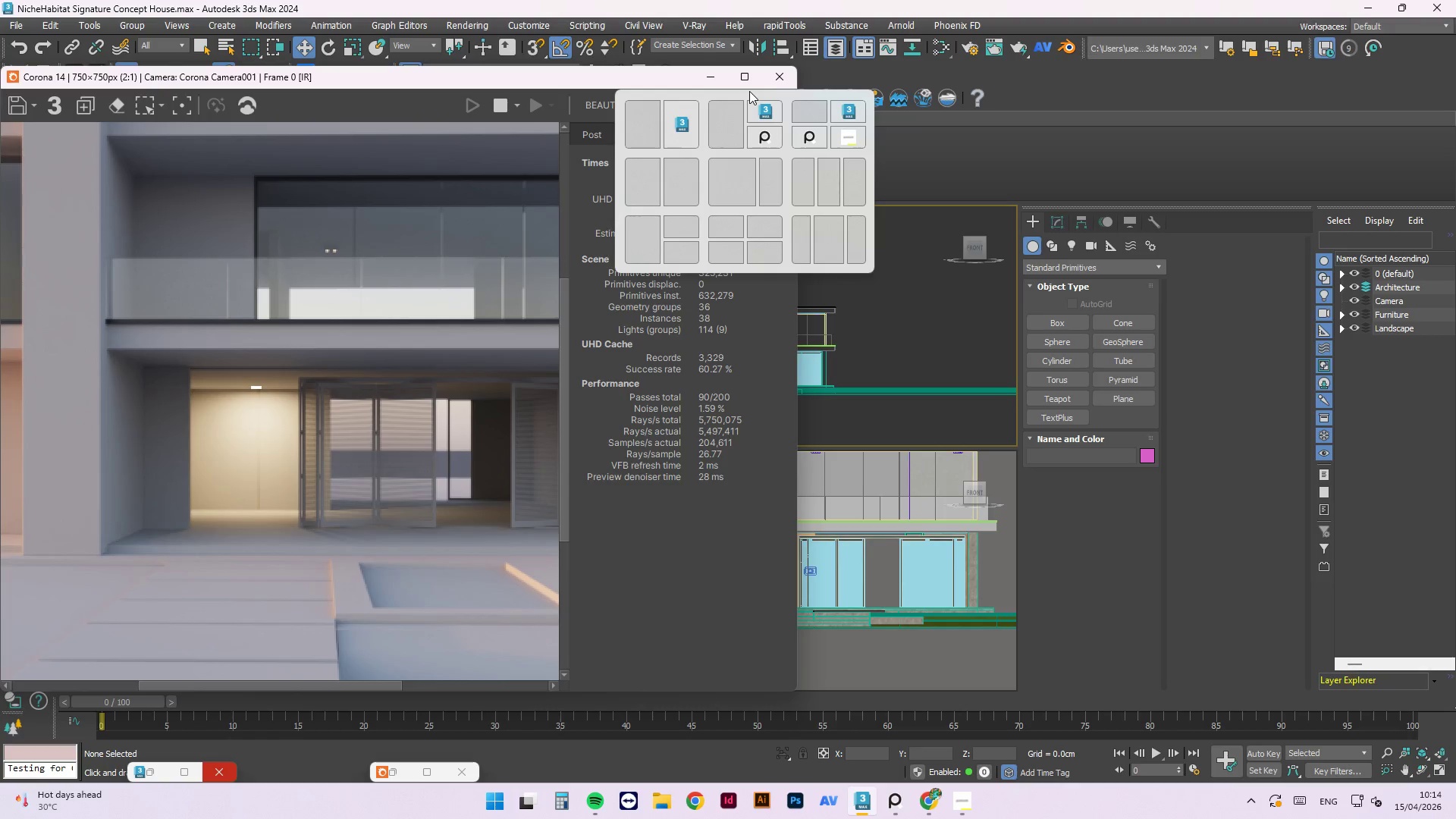 
wait(55.22)
 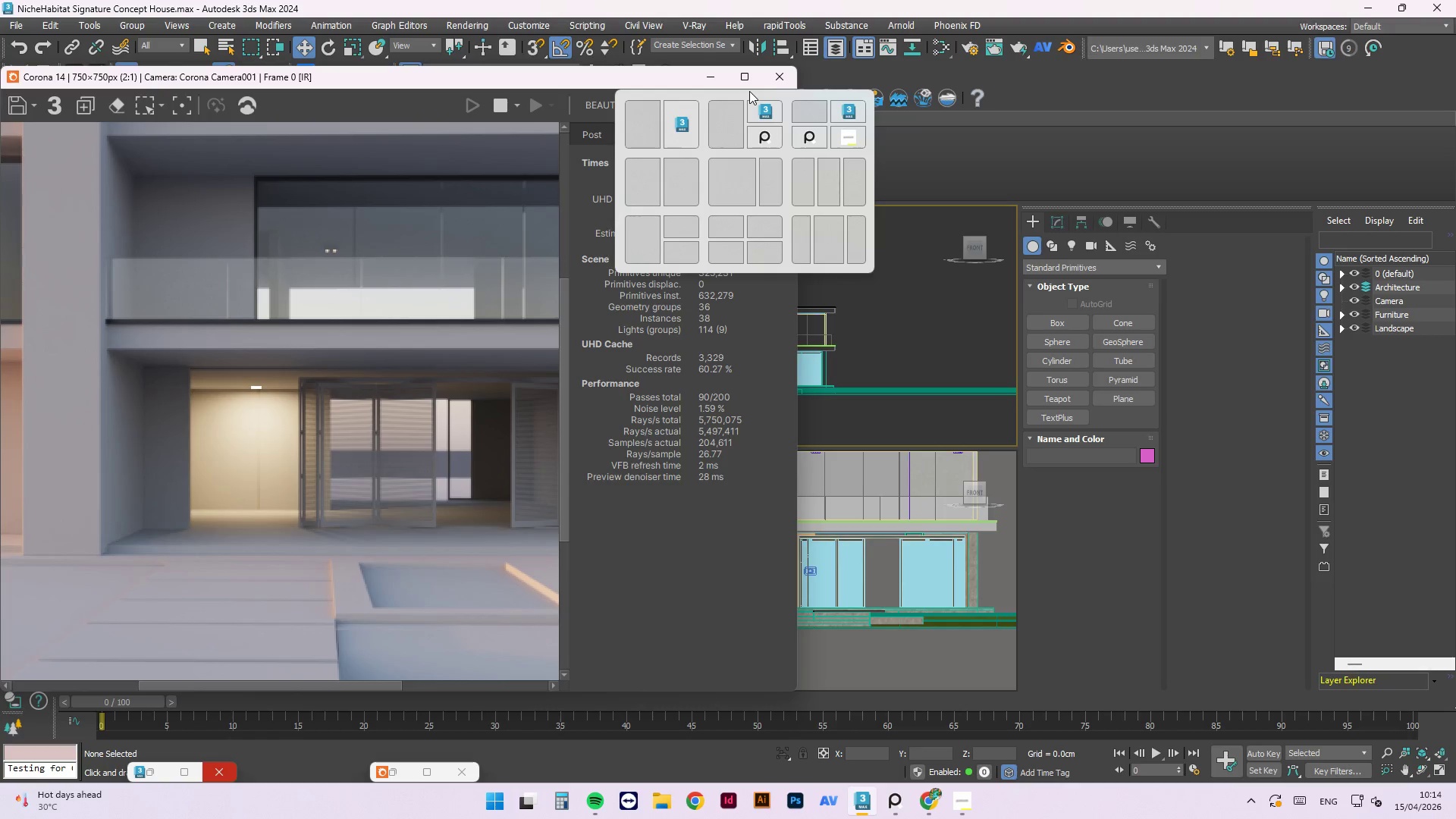 
scroll: coordinate [582, 375], scroll_direction: down, amount: 1.0
 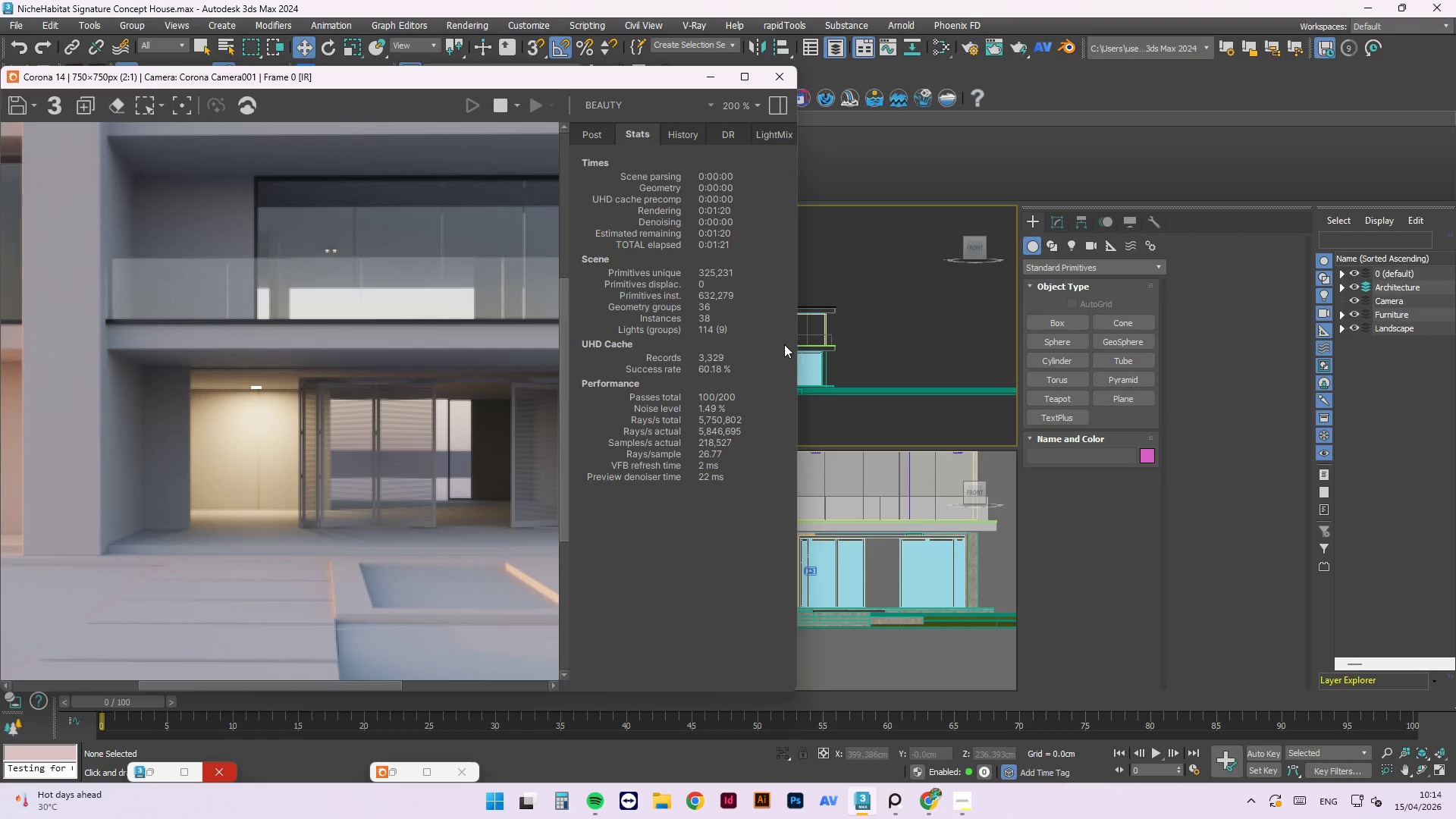 
left_click([780, 82])
 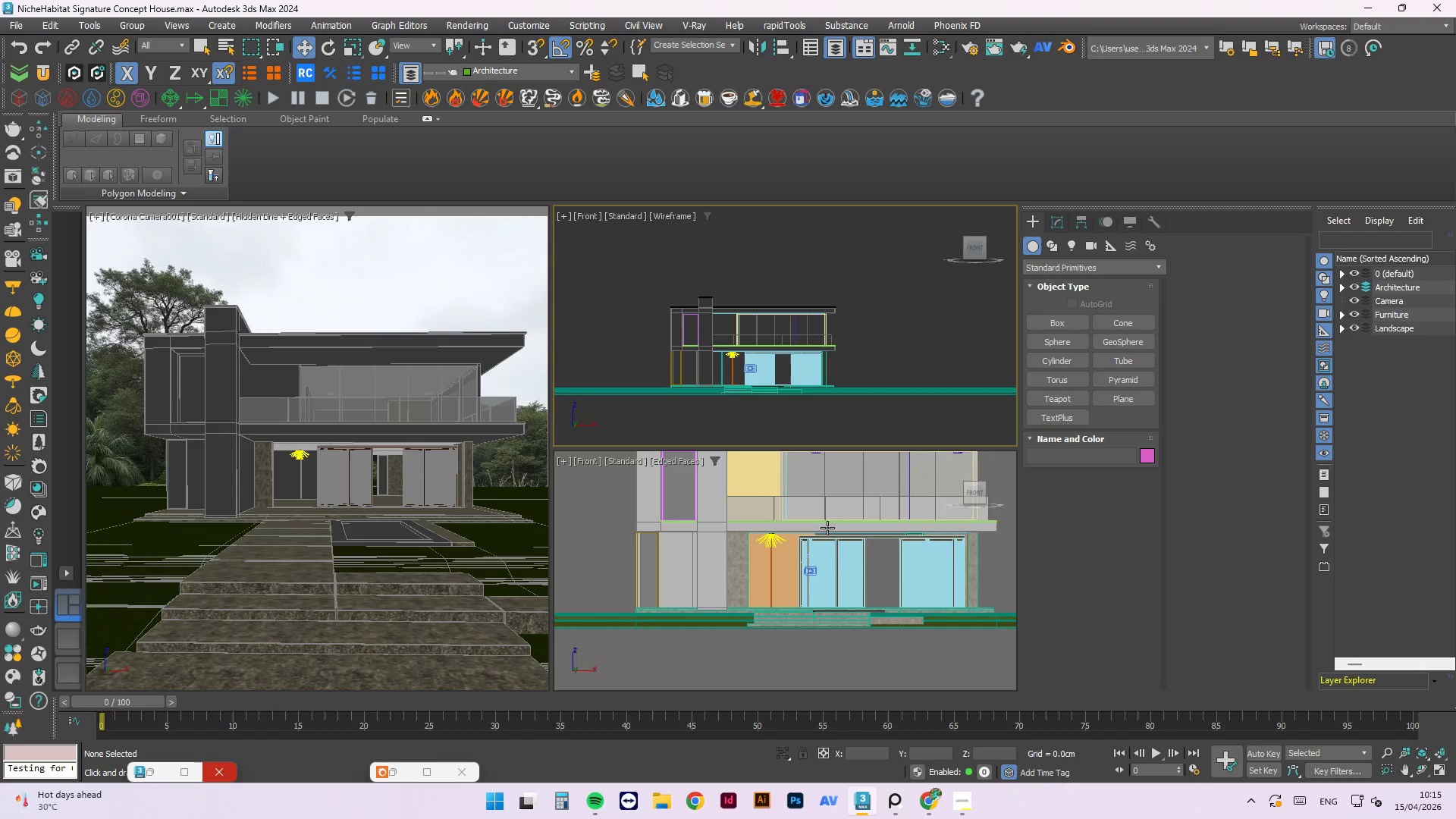 
scroll: coordinate [840, 566], scroll_direction: up, amount: 3.0
 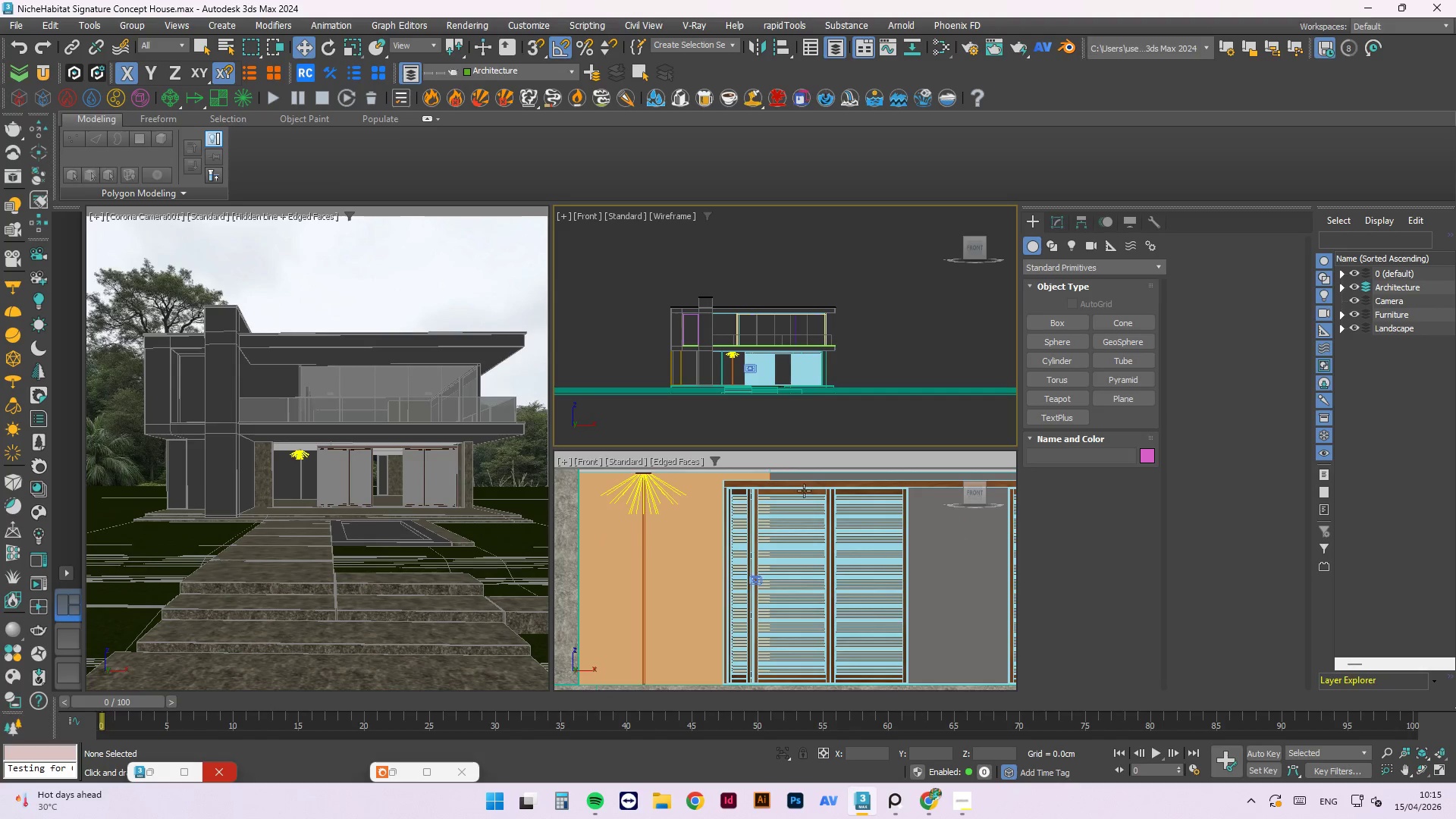 
scroll: coordinate [835, 529], scroll_direction: down, amount: 1.0
 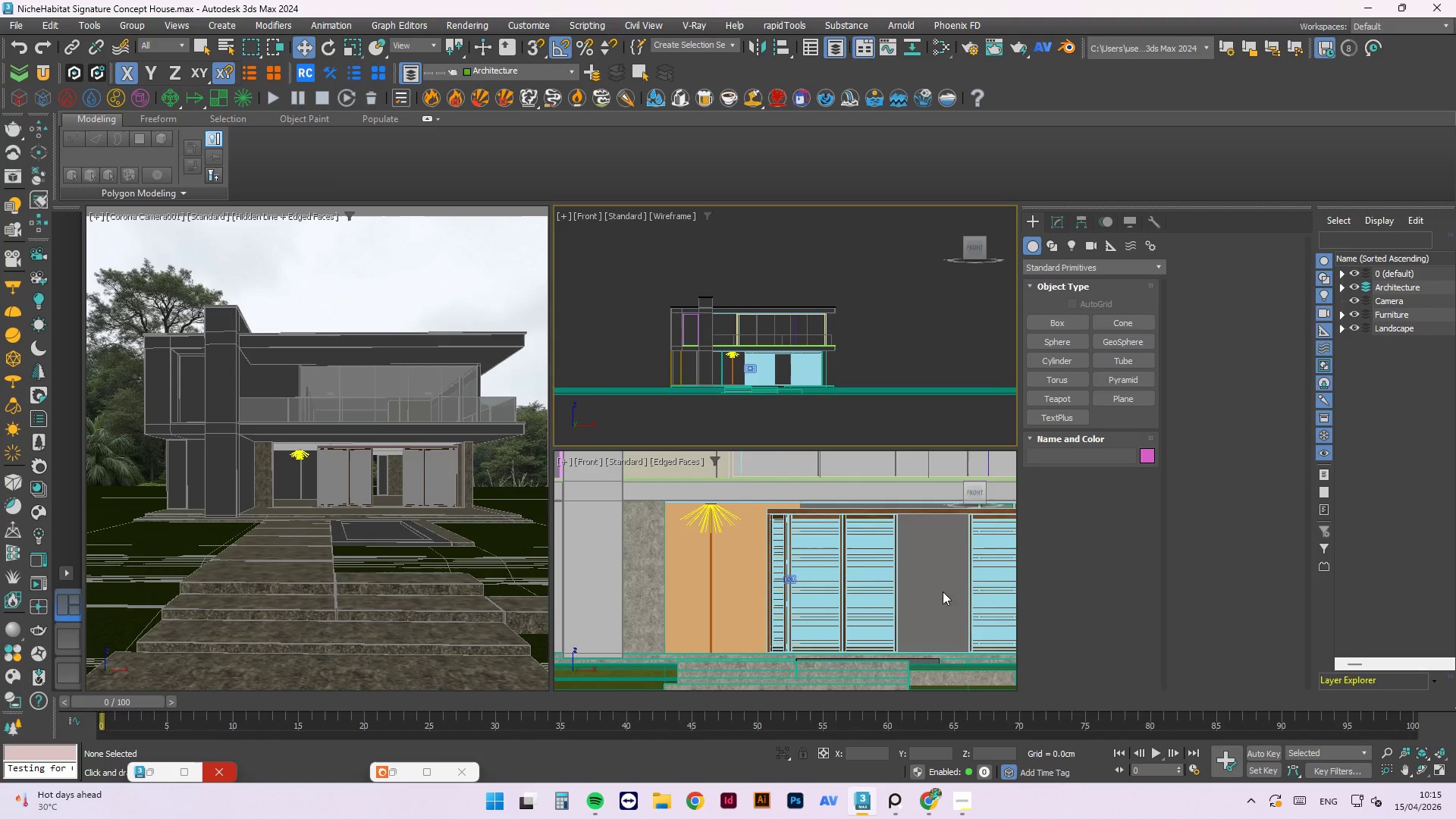 
left_click([946, 574])
 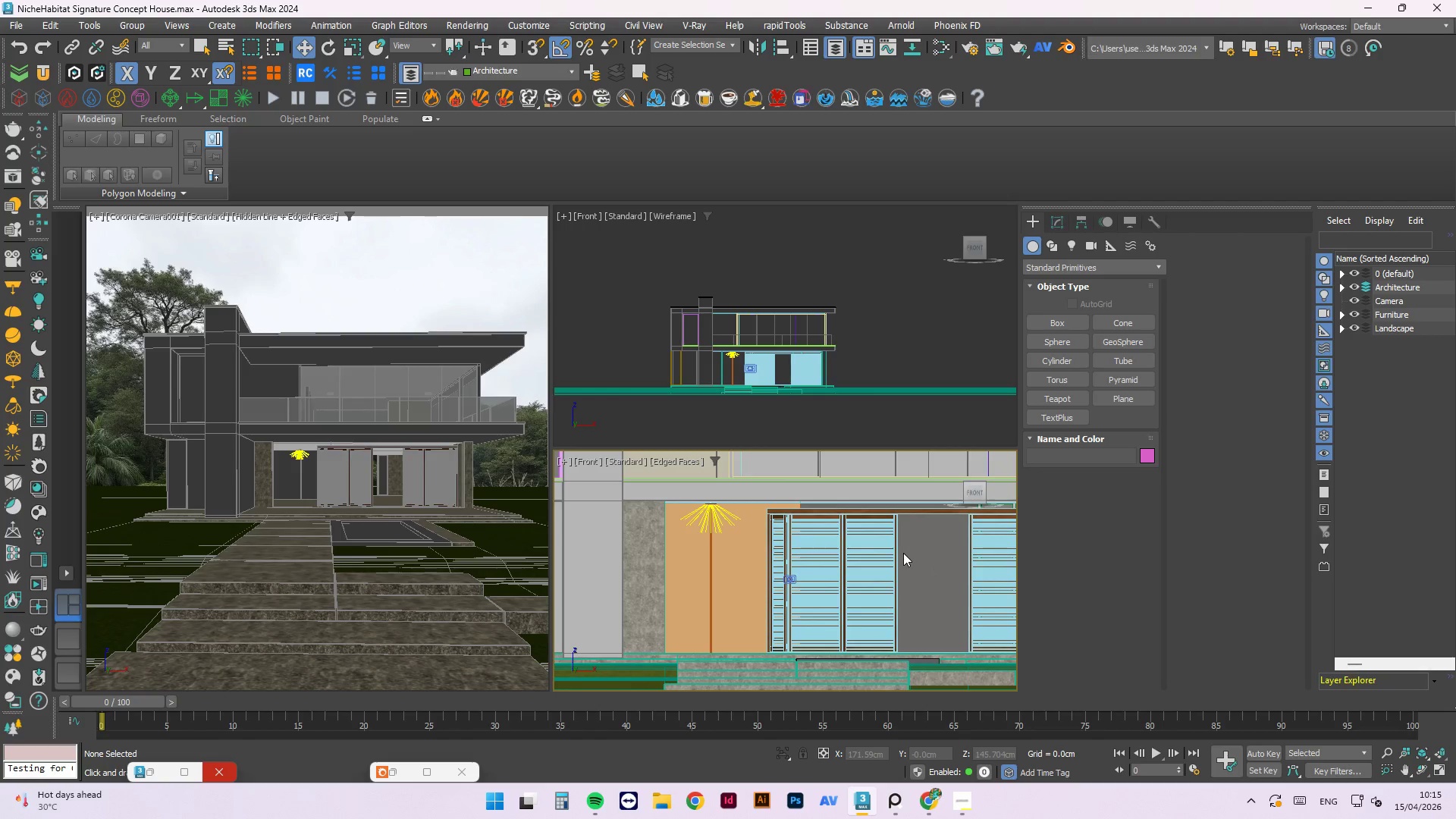 
left_click([890, 547])
 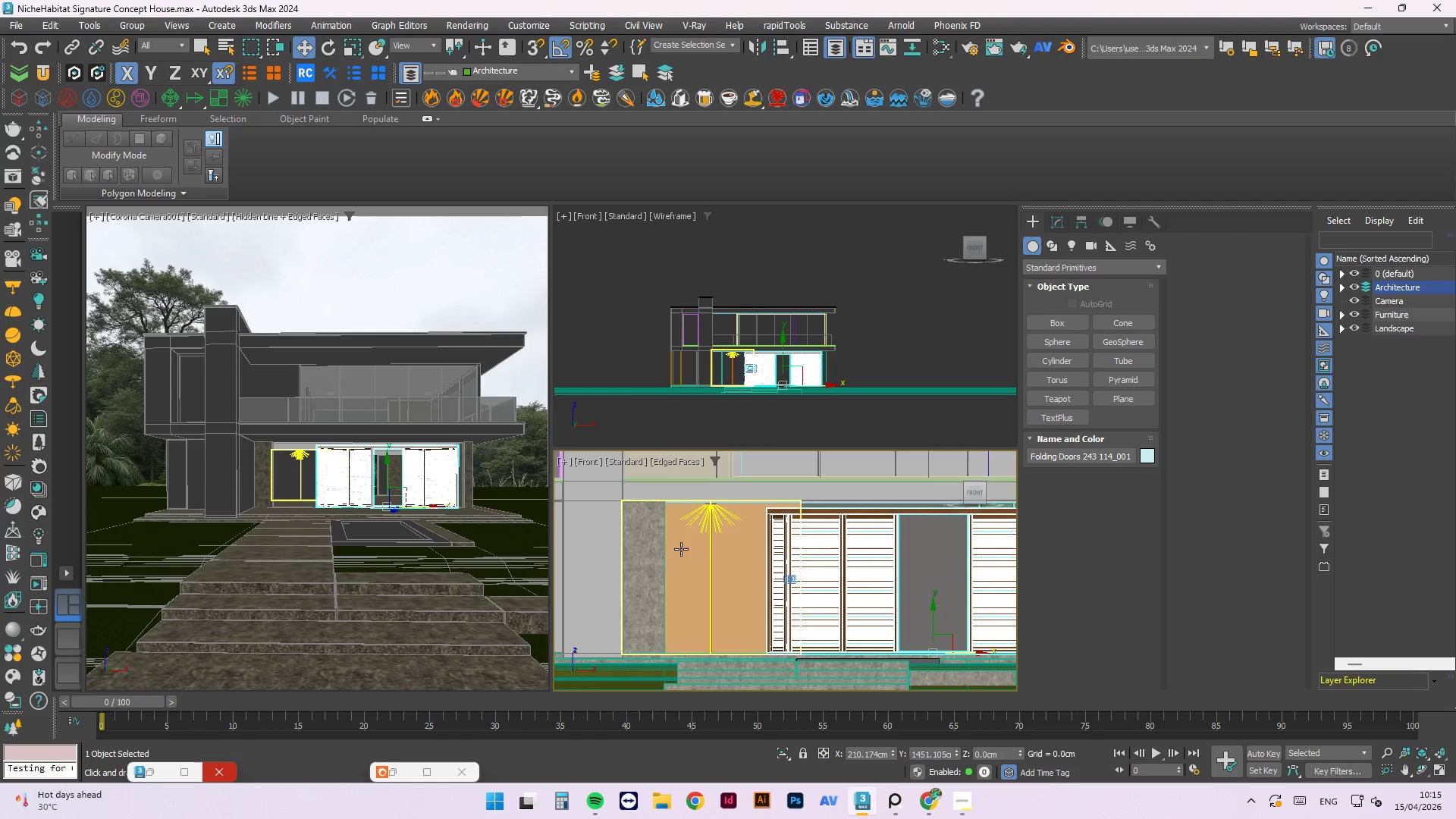 
scroll: coordinate [681, 550], scroll_direction: down, amount: 1.0
 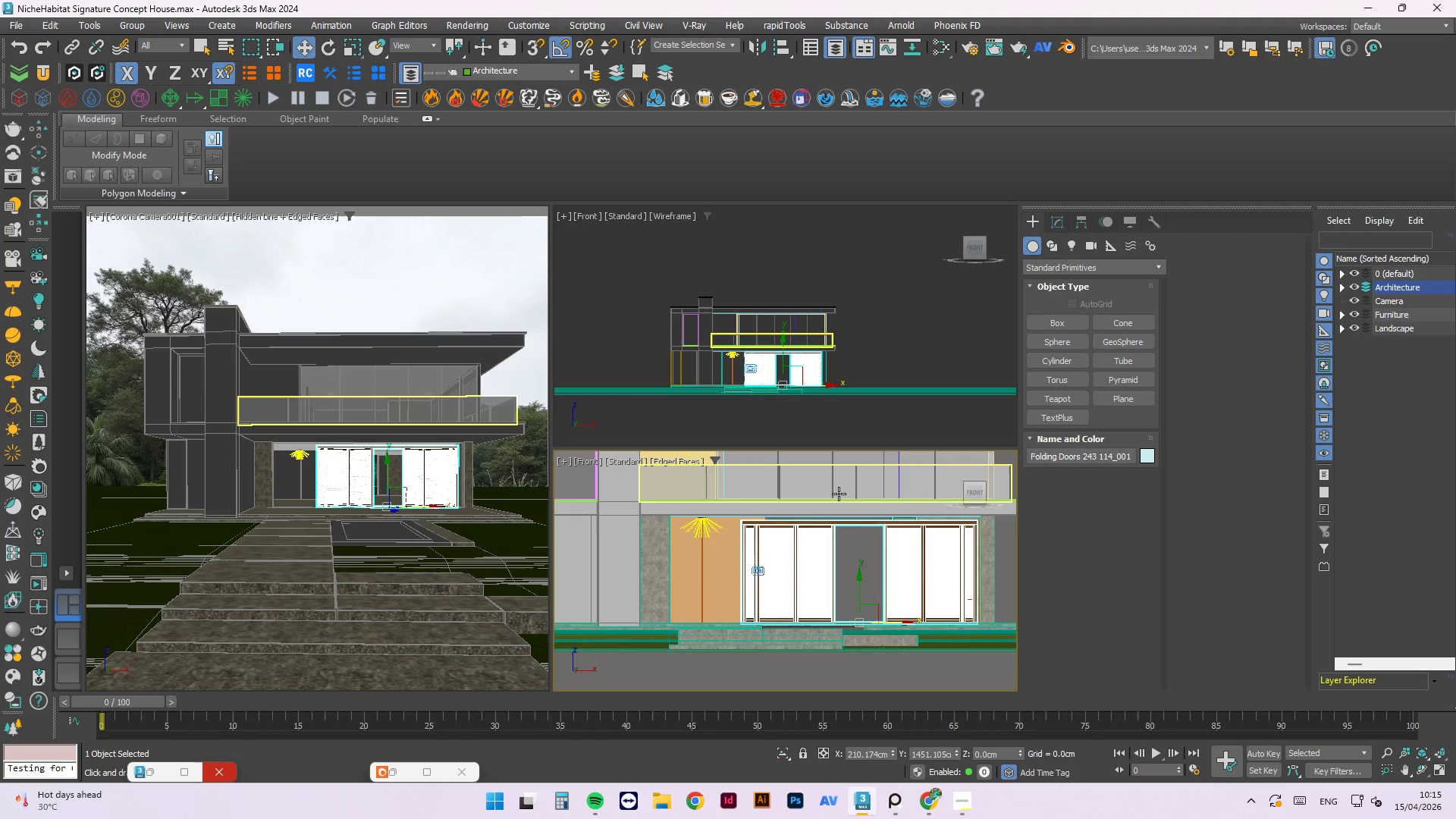 
key(T)
 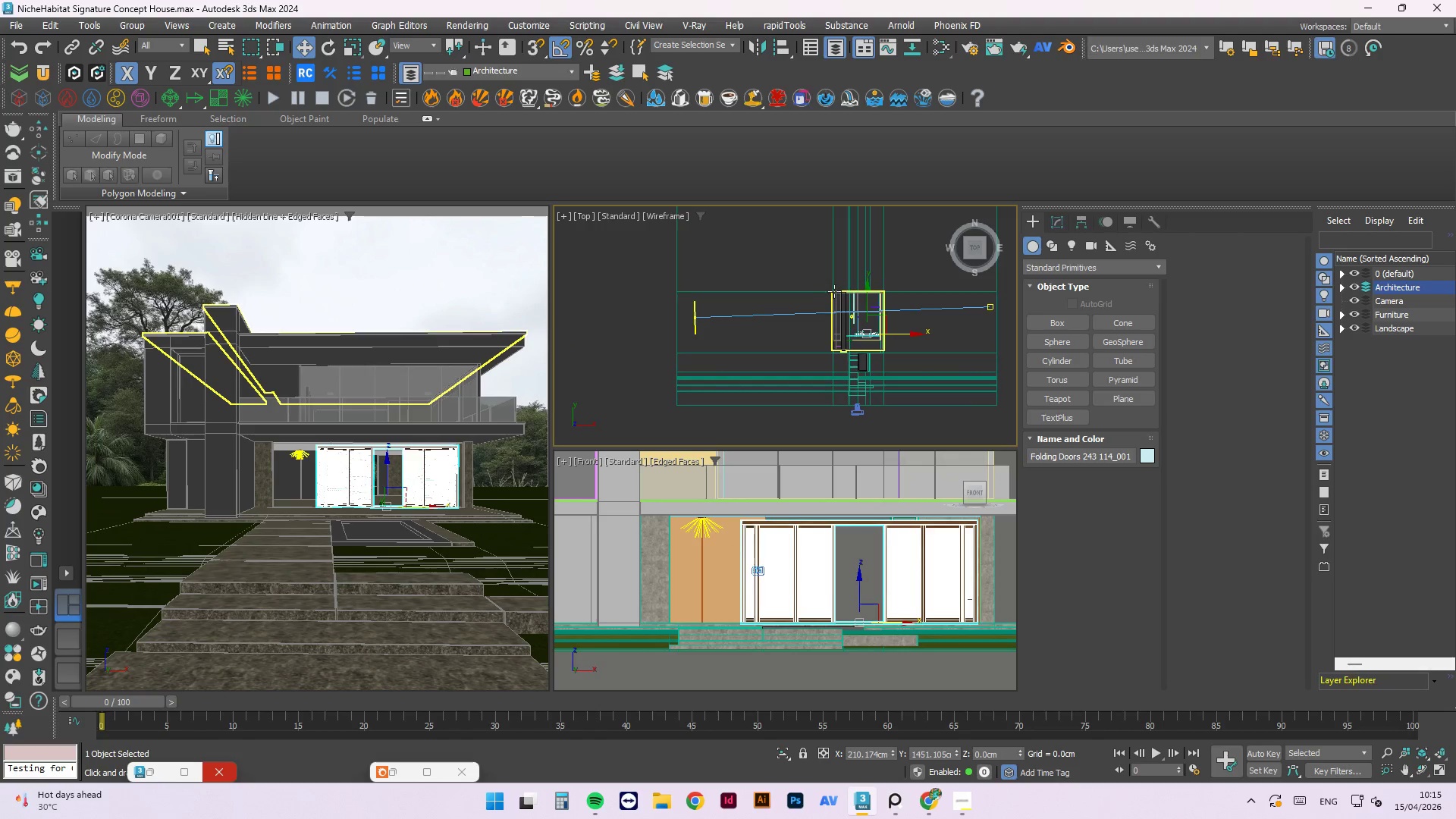 
scroll: coordinate [855, 299], scroll_direction: down, amount: 4.0
 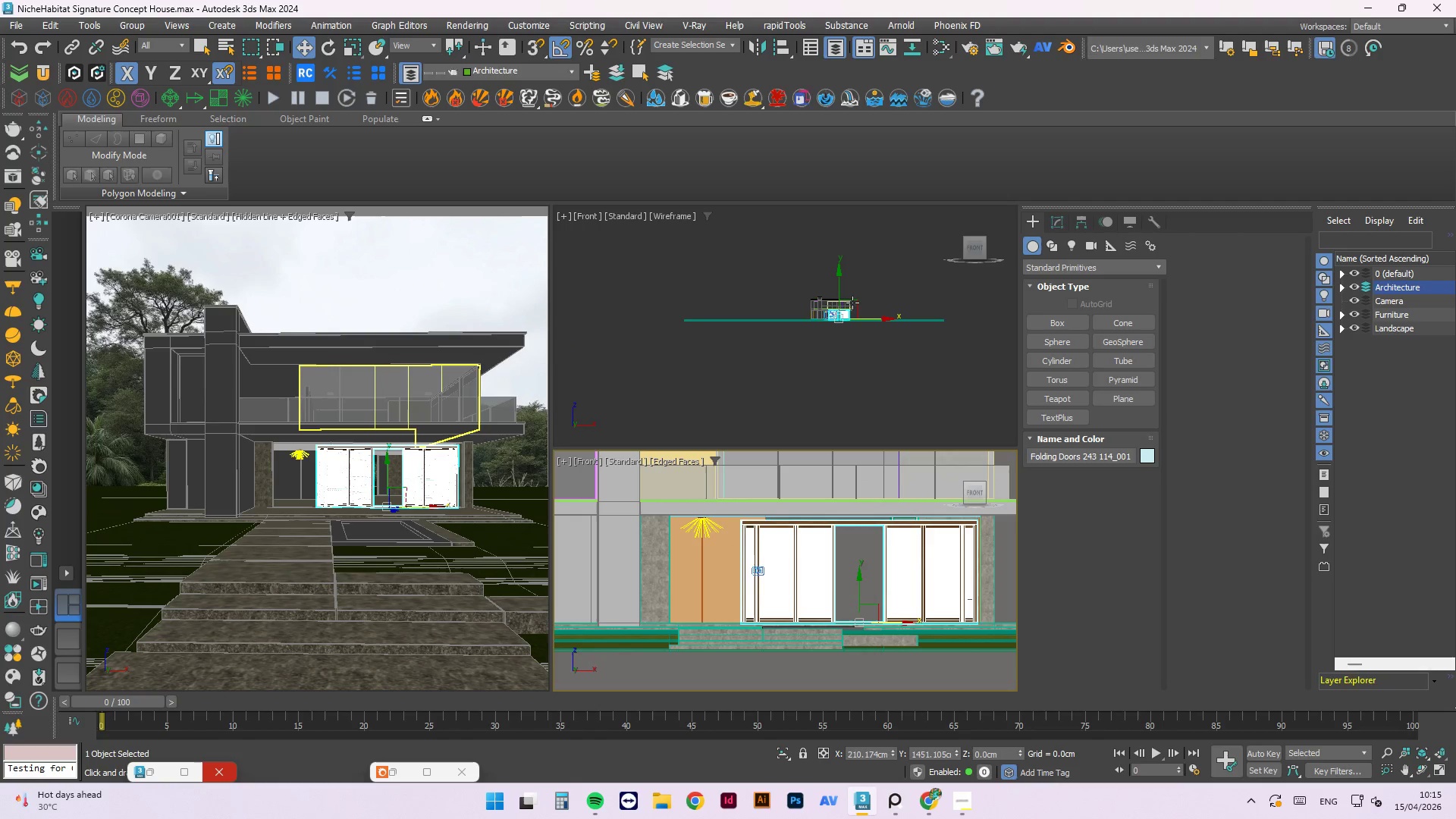 
scroll: coordinate [888, 344], scroll_direction: up, amount: 7.0
 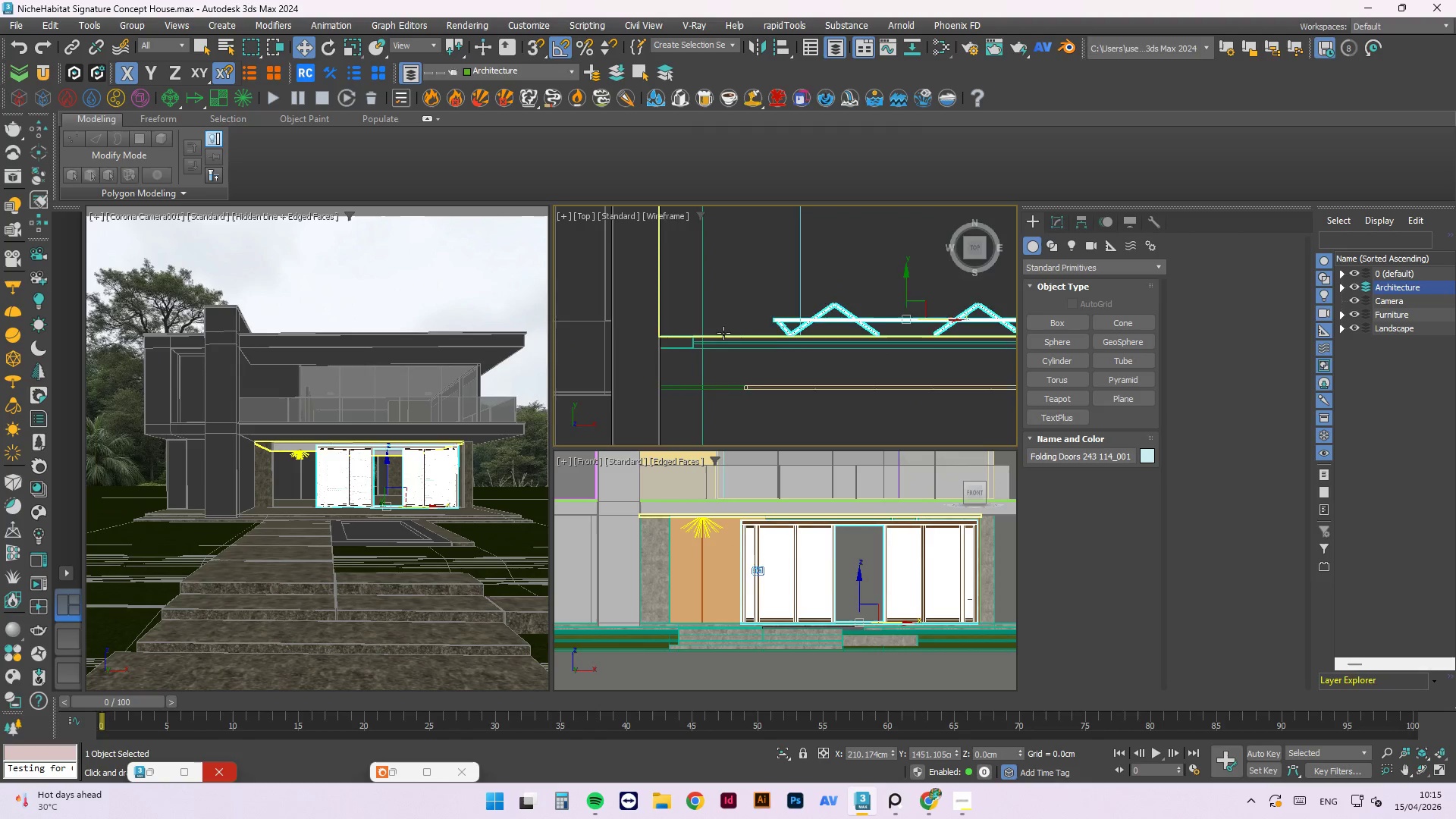 
scroll: coordinate [723, 333], scroll_direction: down, amount: 2.0
 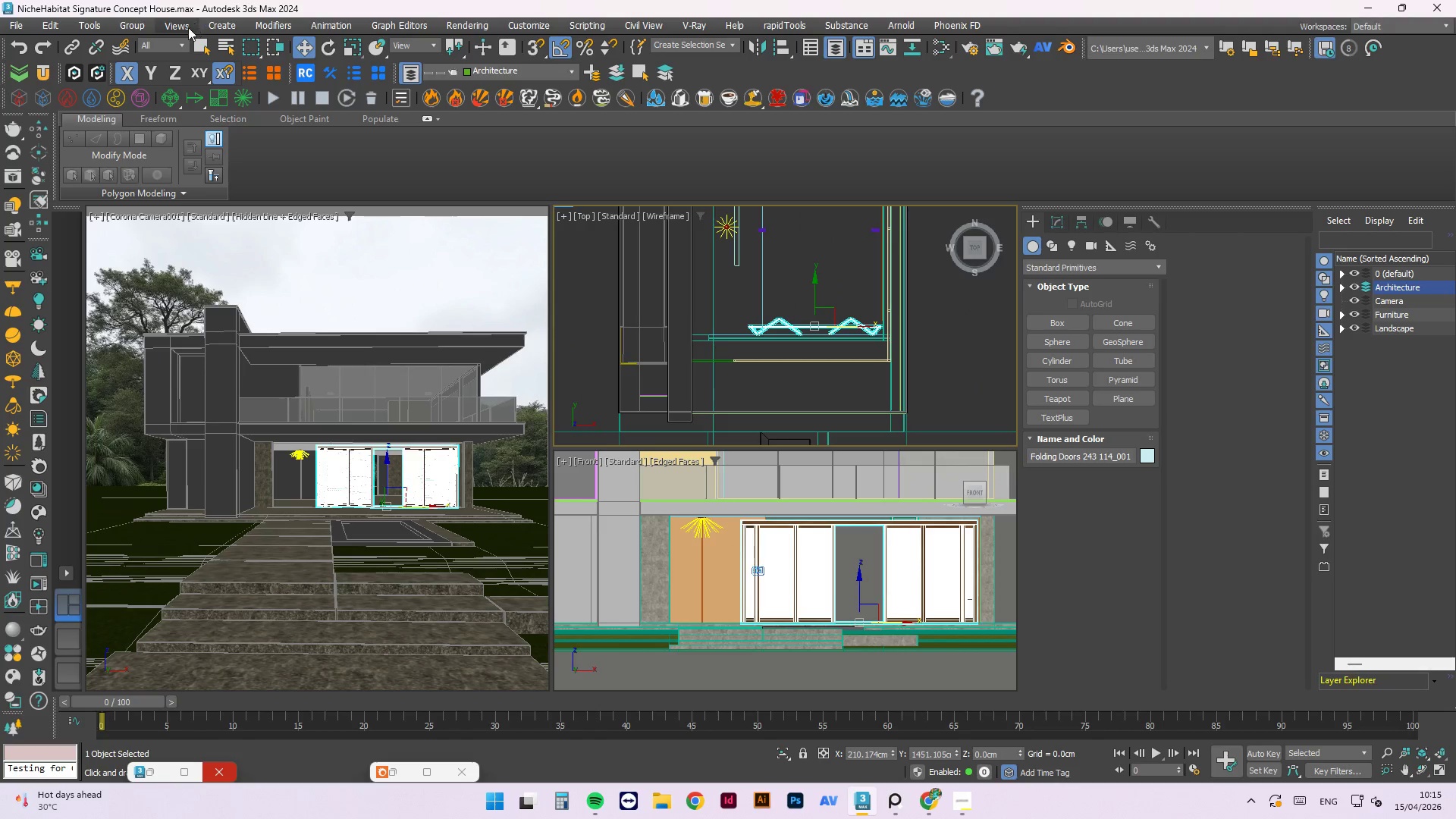 
left_click([132, 20])
 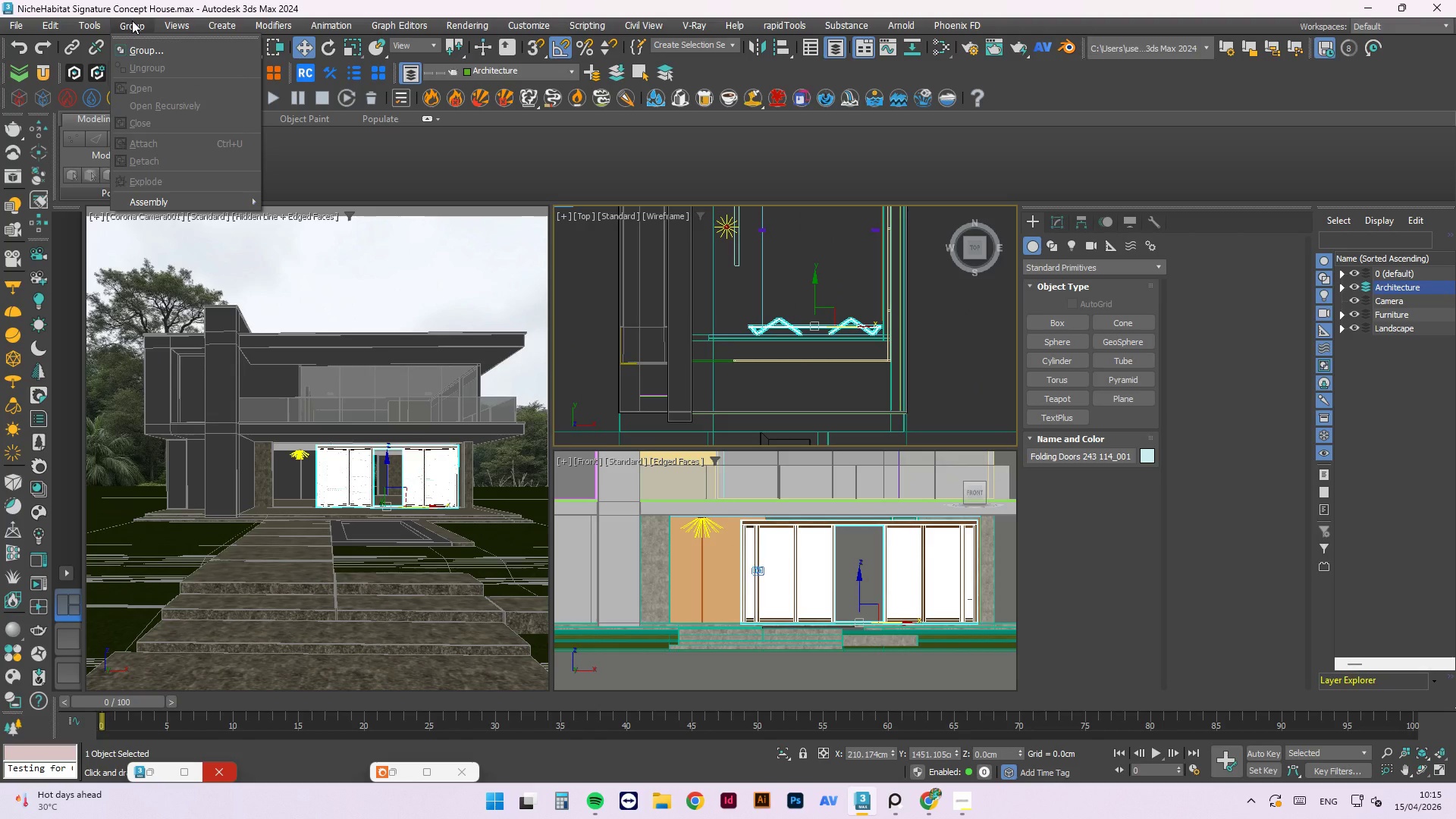 
left_click([132, 20])
 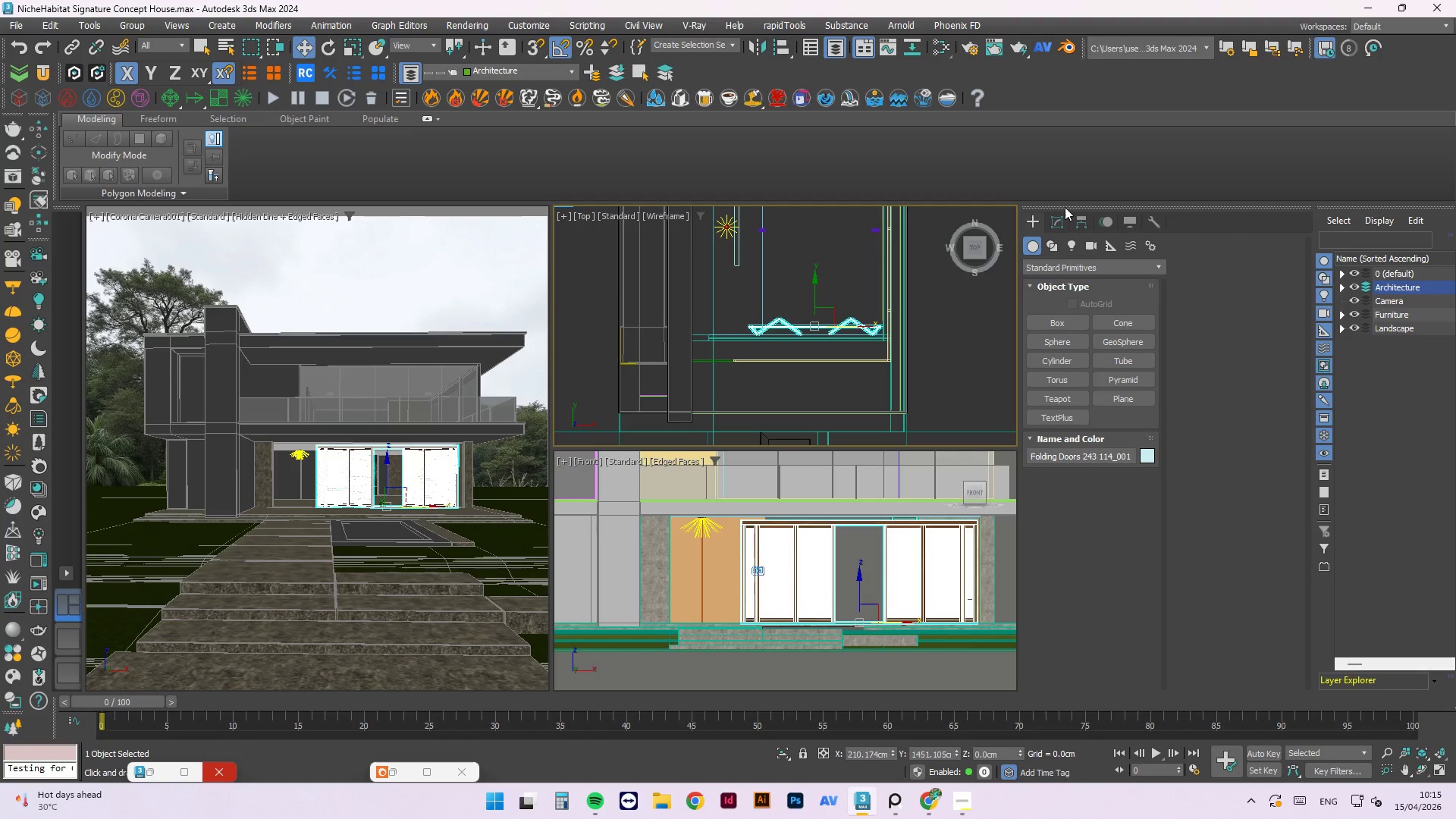 
left_click([1056, 218])
 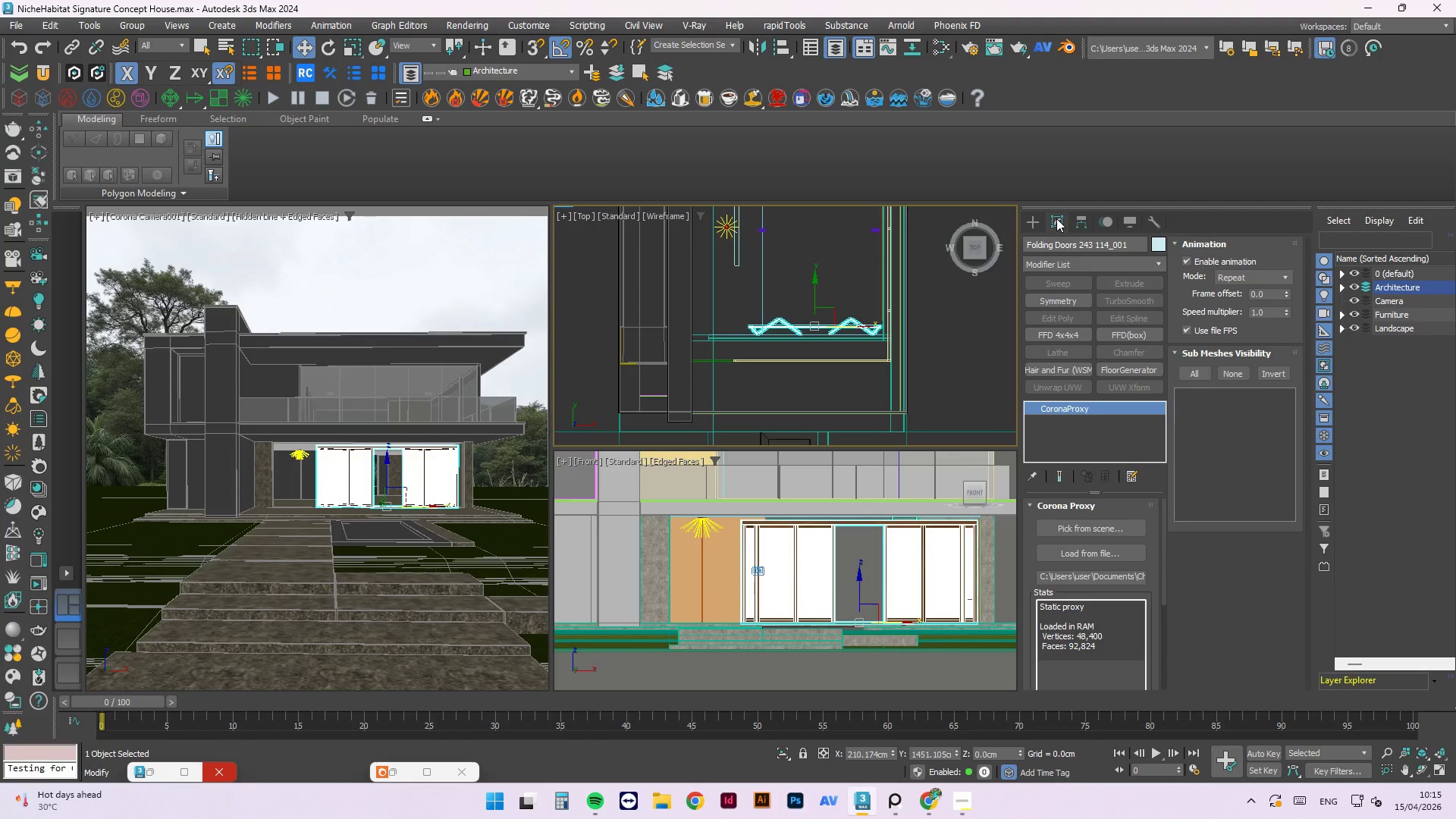 
scroll: coordinate [803, 295], scroll_direction: up, amount: 3.0
 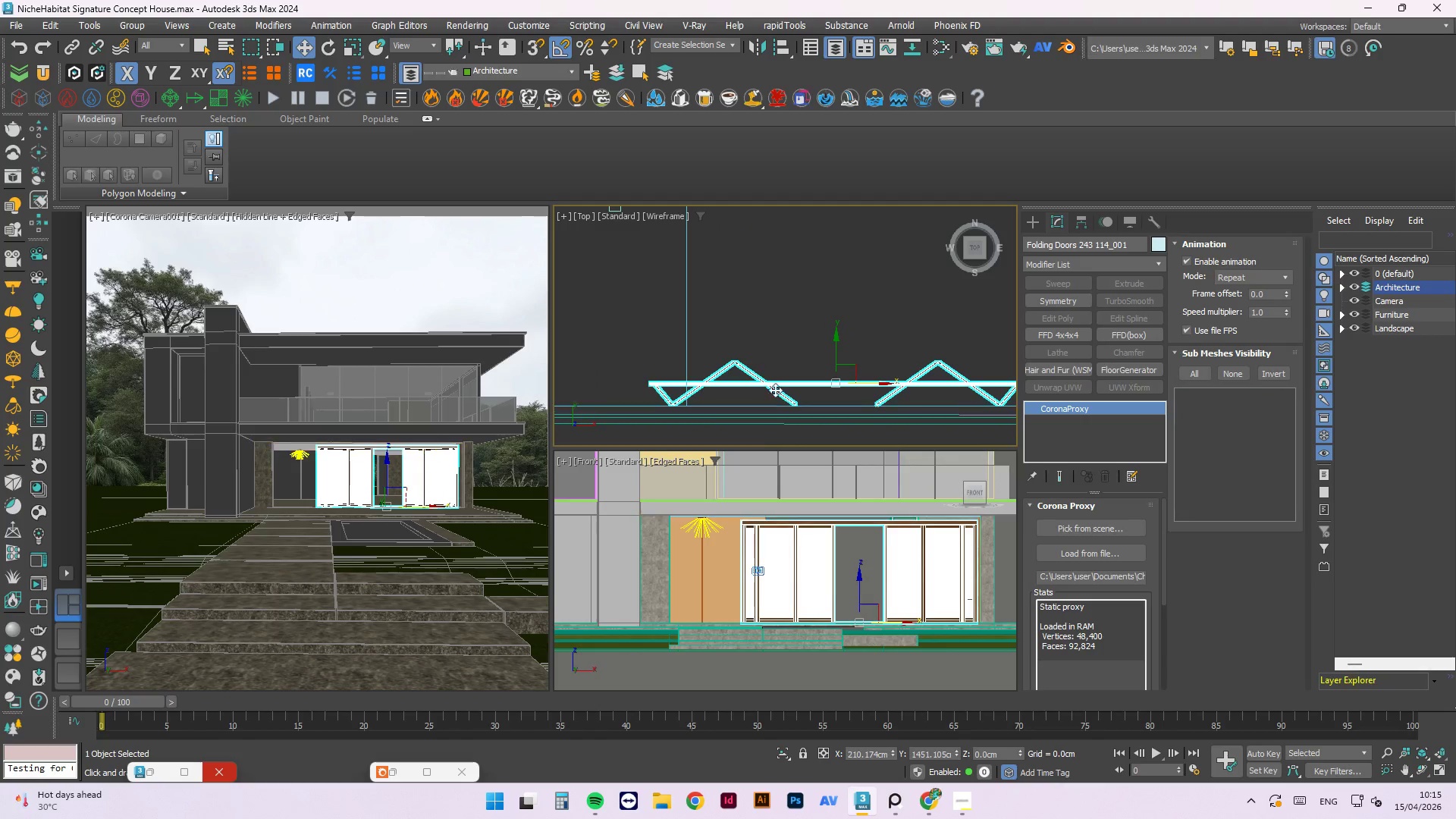 
left_click([811, 294])
 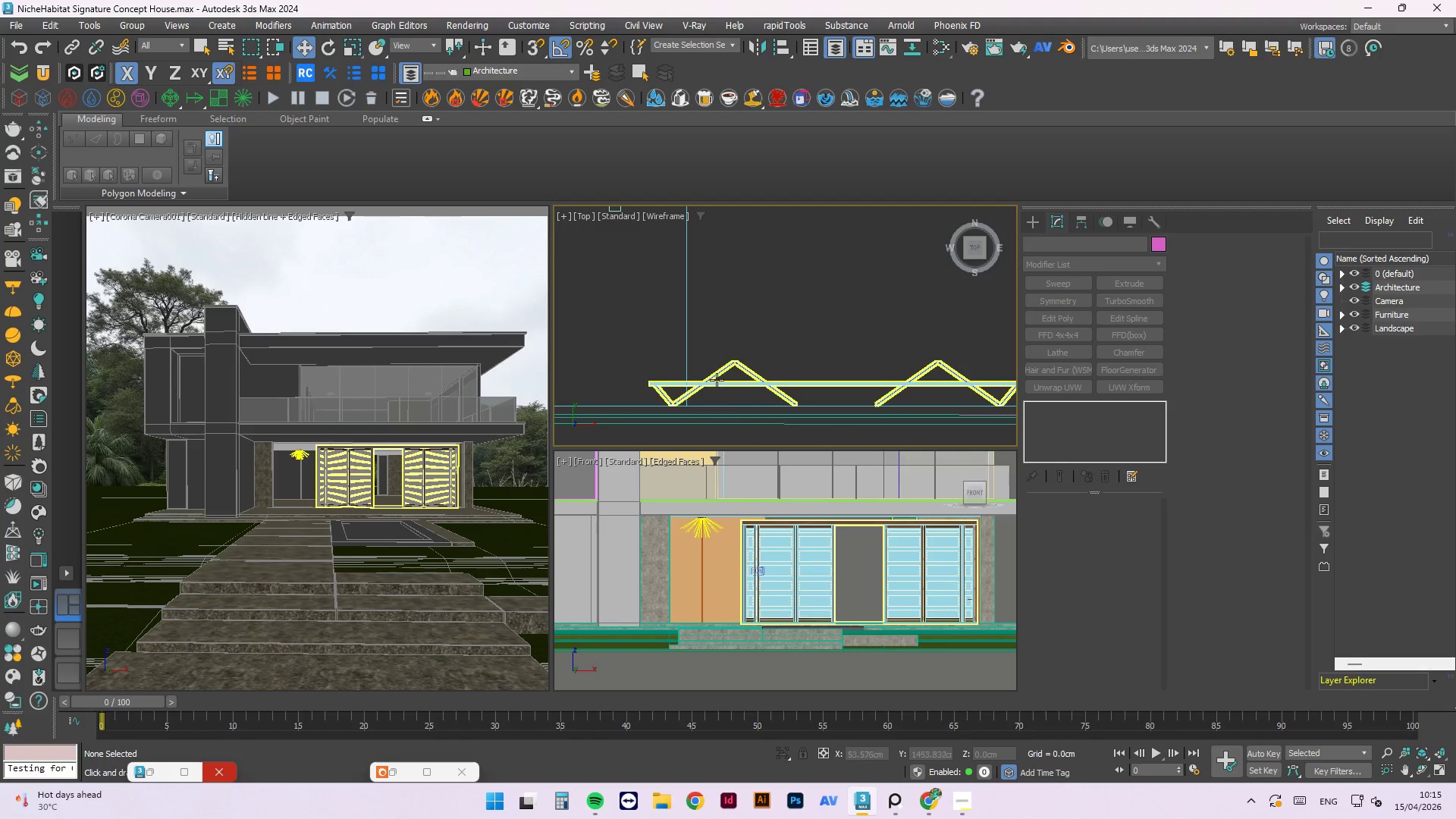 
left_click([718, 370])
 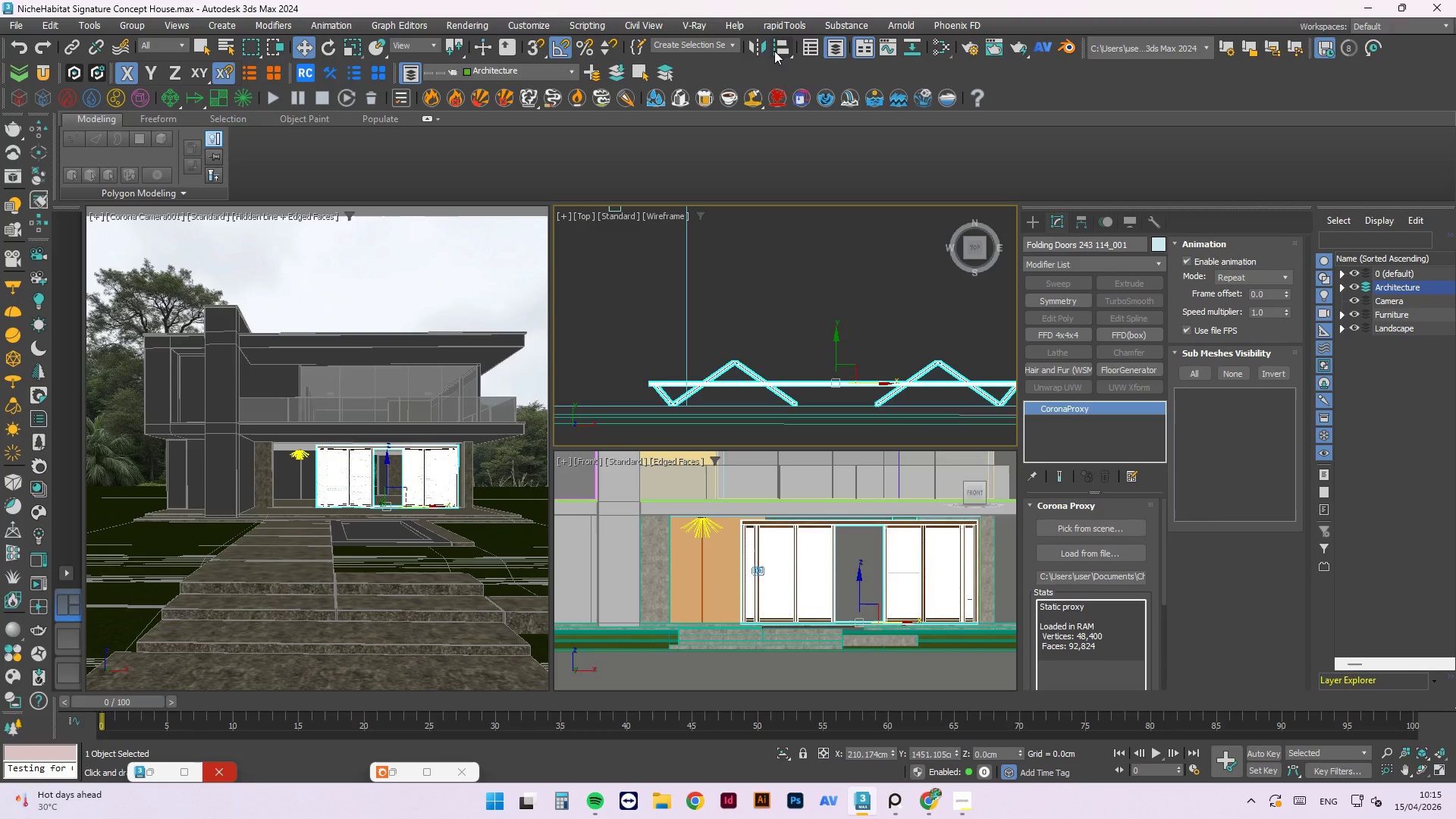 
left_click([758, 48])
 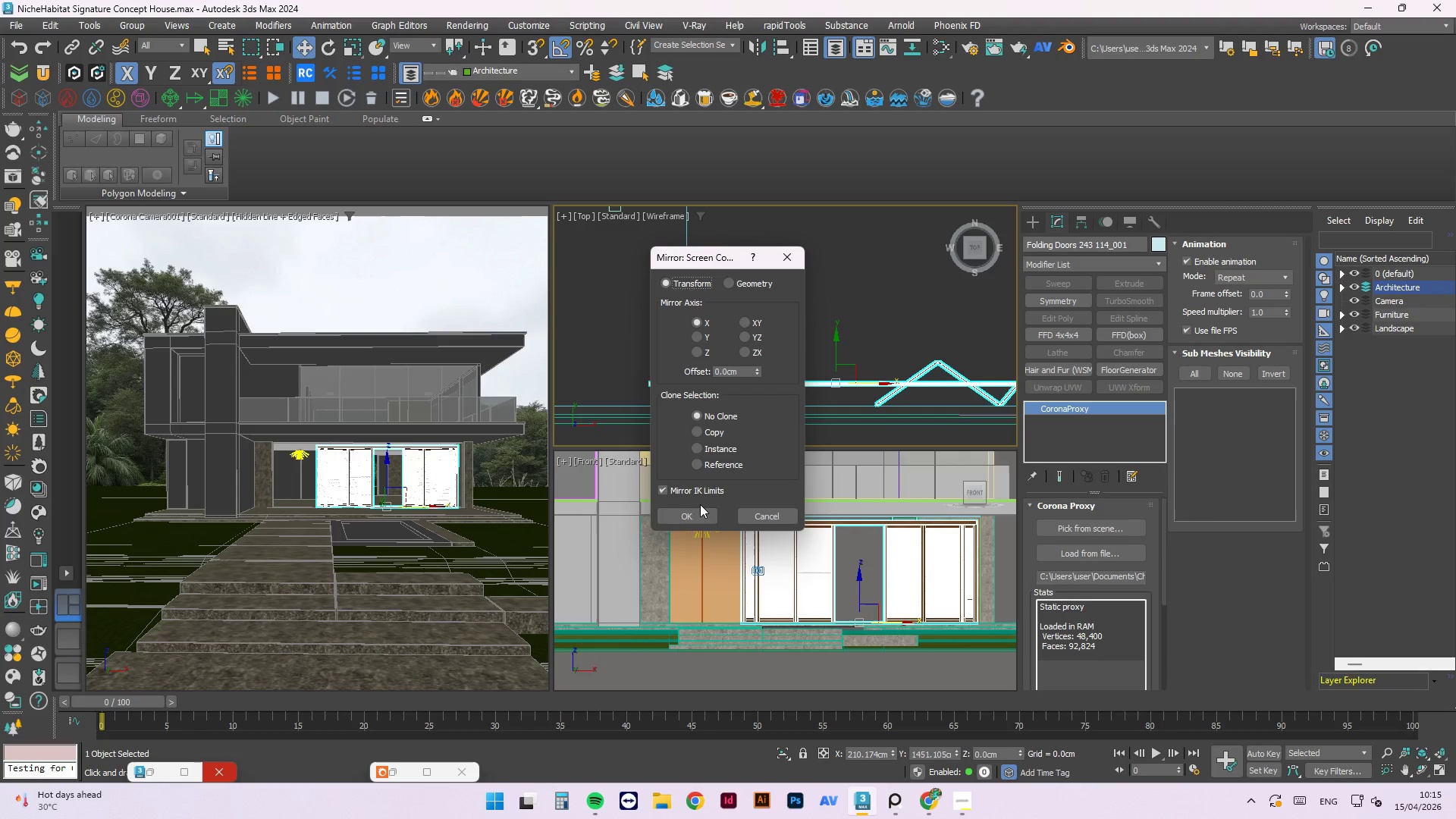 
left_click([697, 519])
 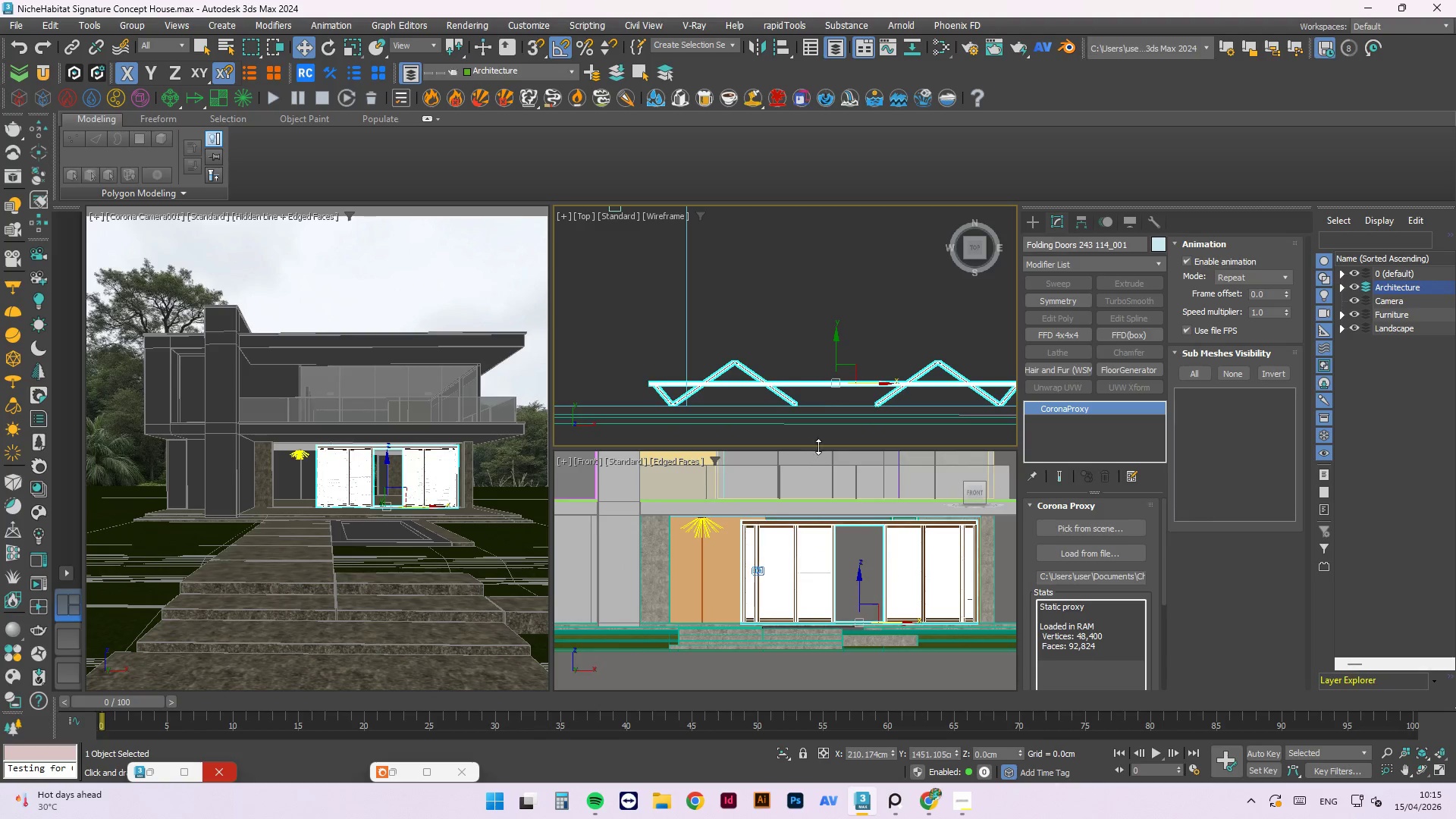 
scroll: coordinate [729, 353], scroll_direction: down, amount: 3.0
 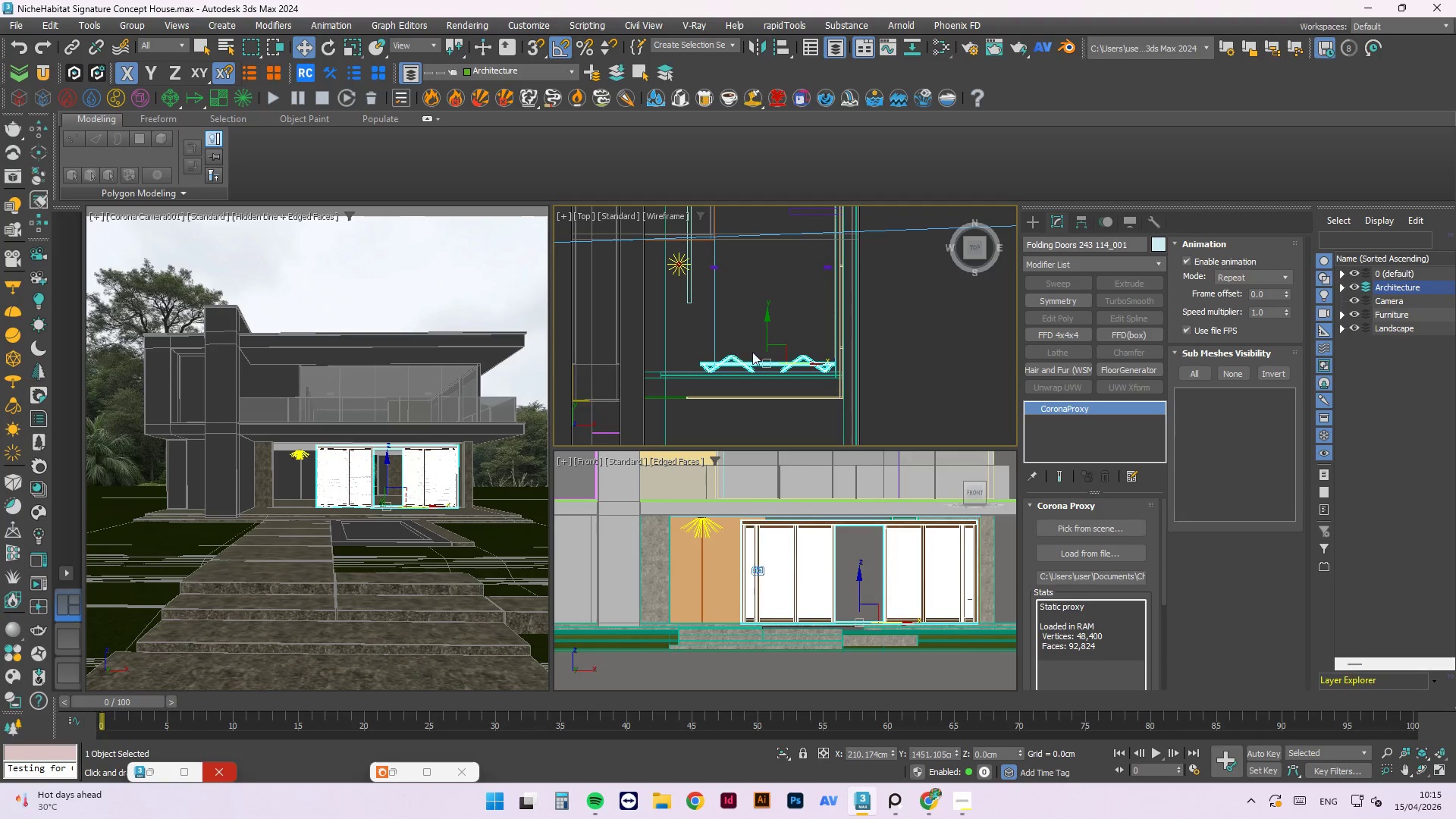 
scroll: coordinate [763, 368], scroll_direction: up, amount: 2.0
 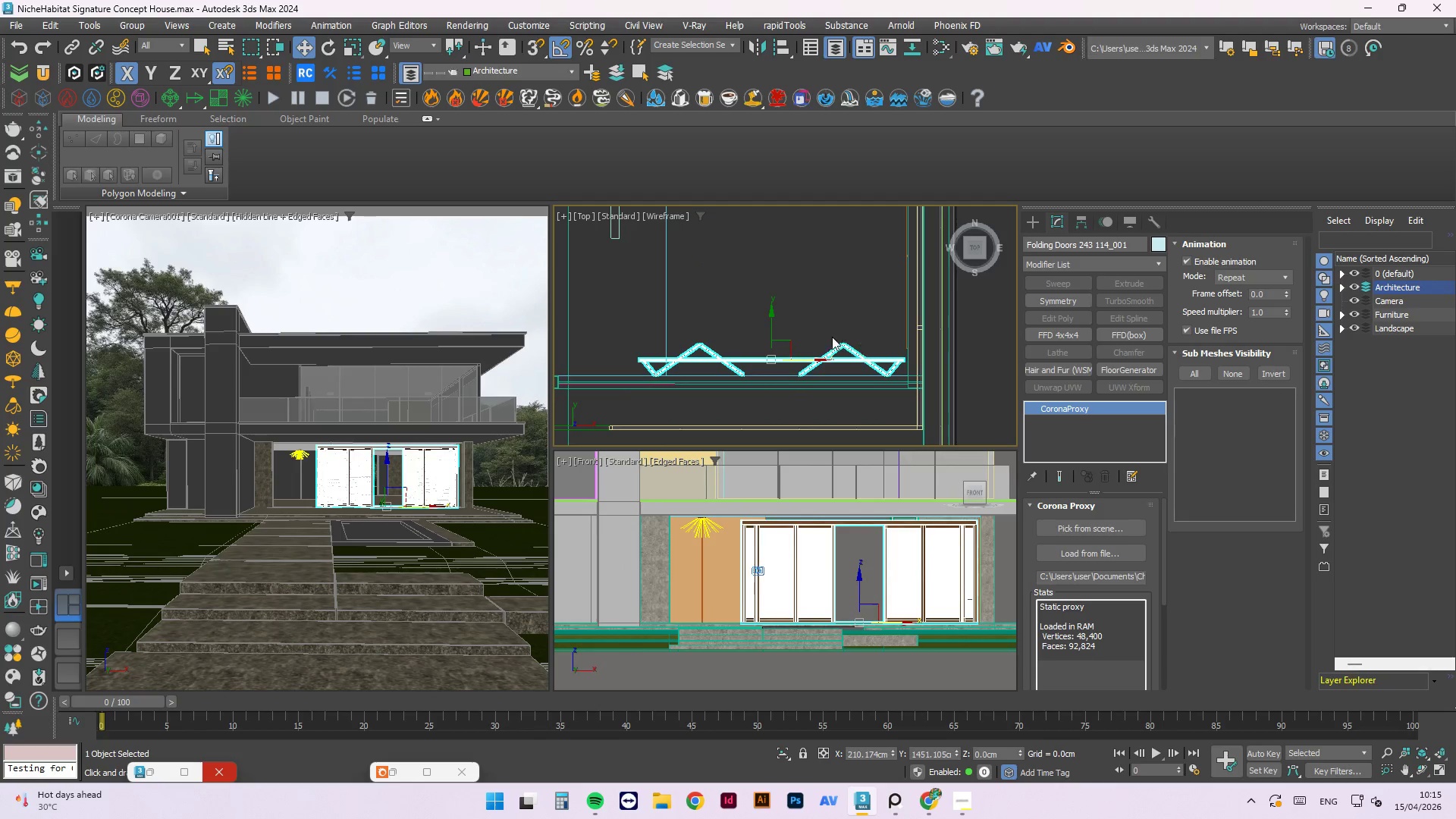 
left_click([785, 297])
 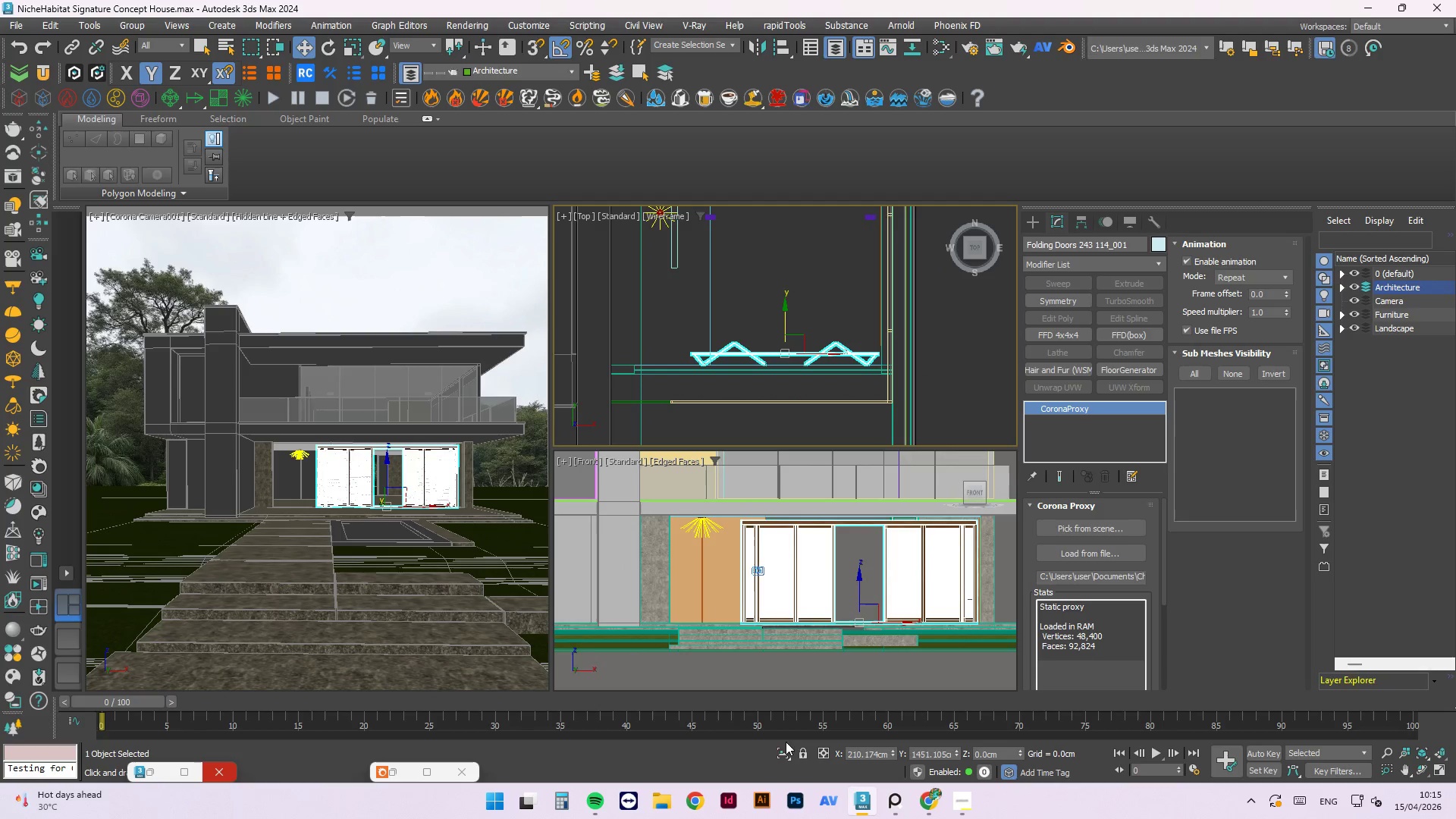 
scroll: coordinate [817, 339], scroll_direction: down, amount: 1.0
 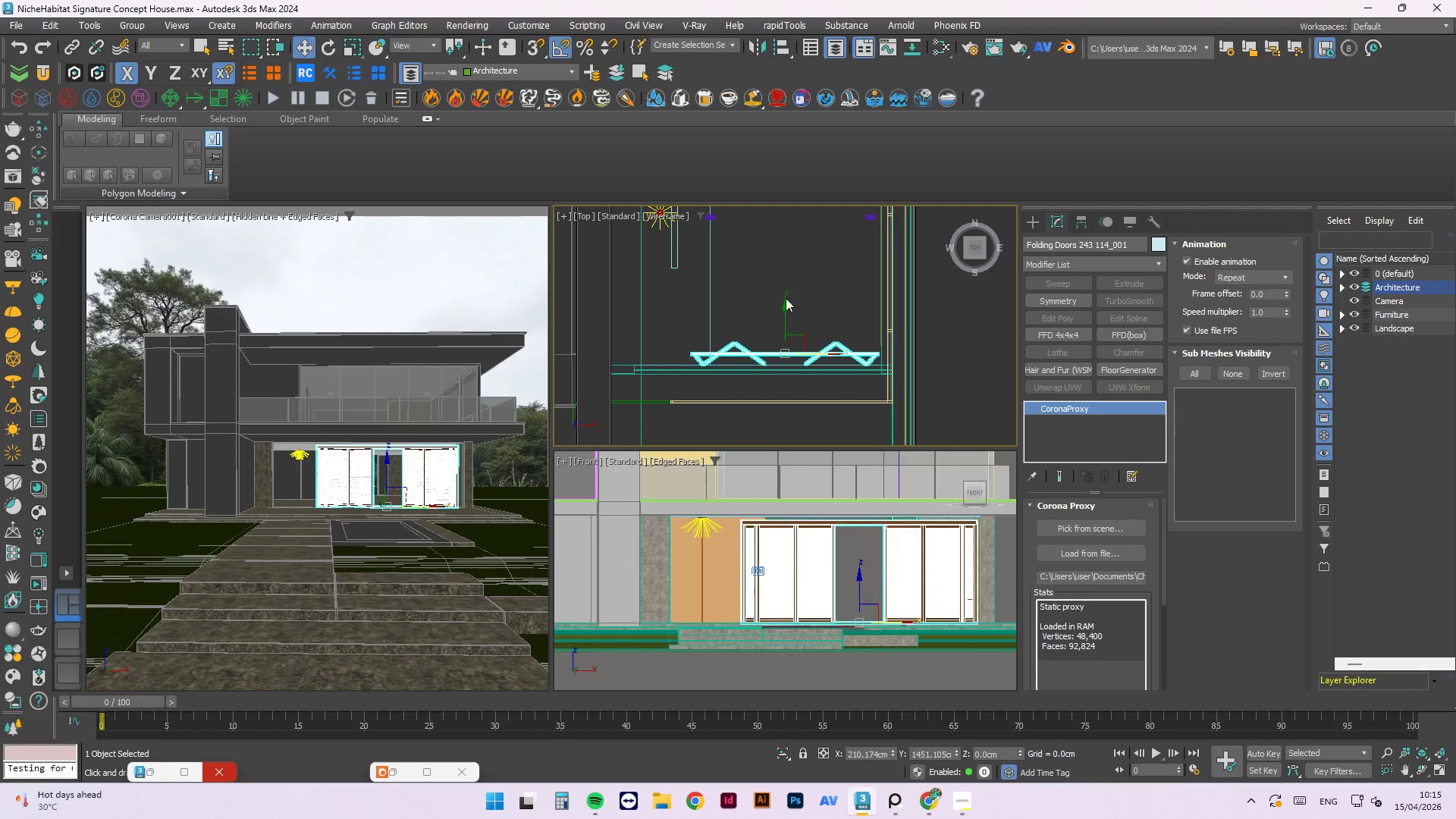 
left_click([778, 246])
 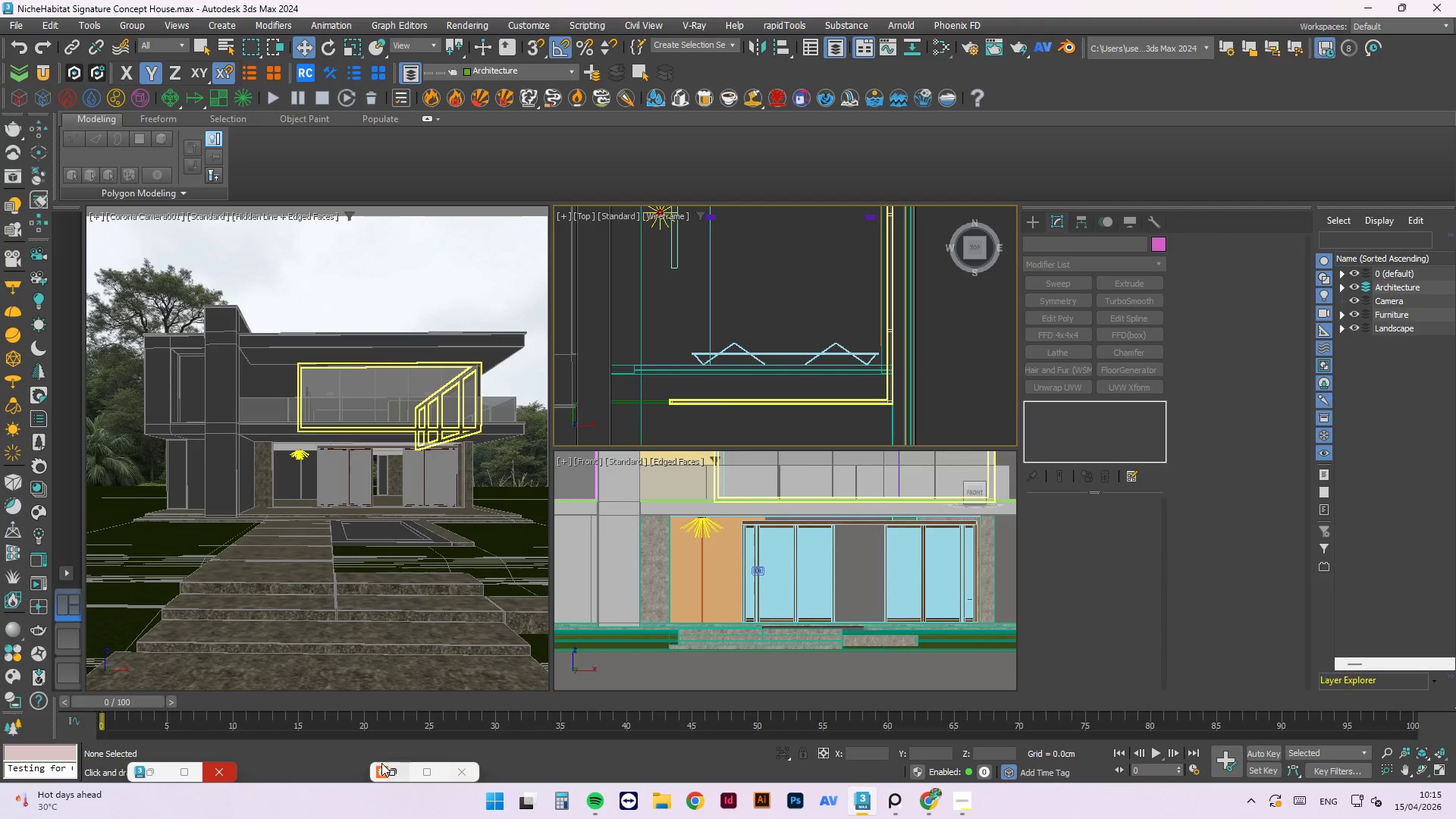 
left_click([386, 767])
 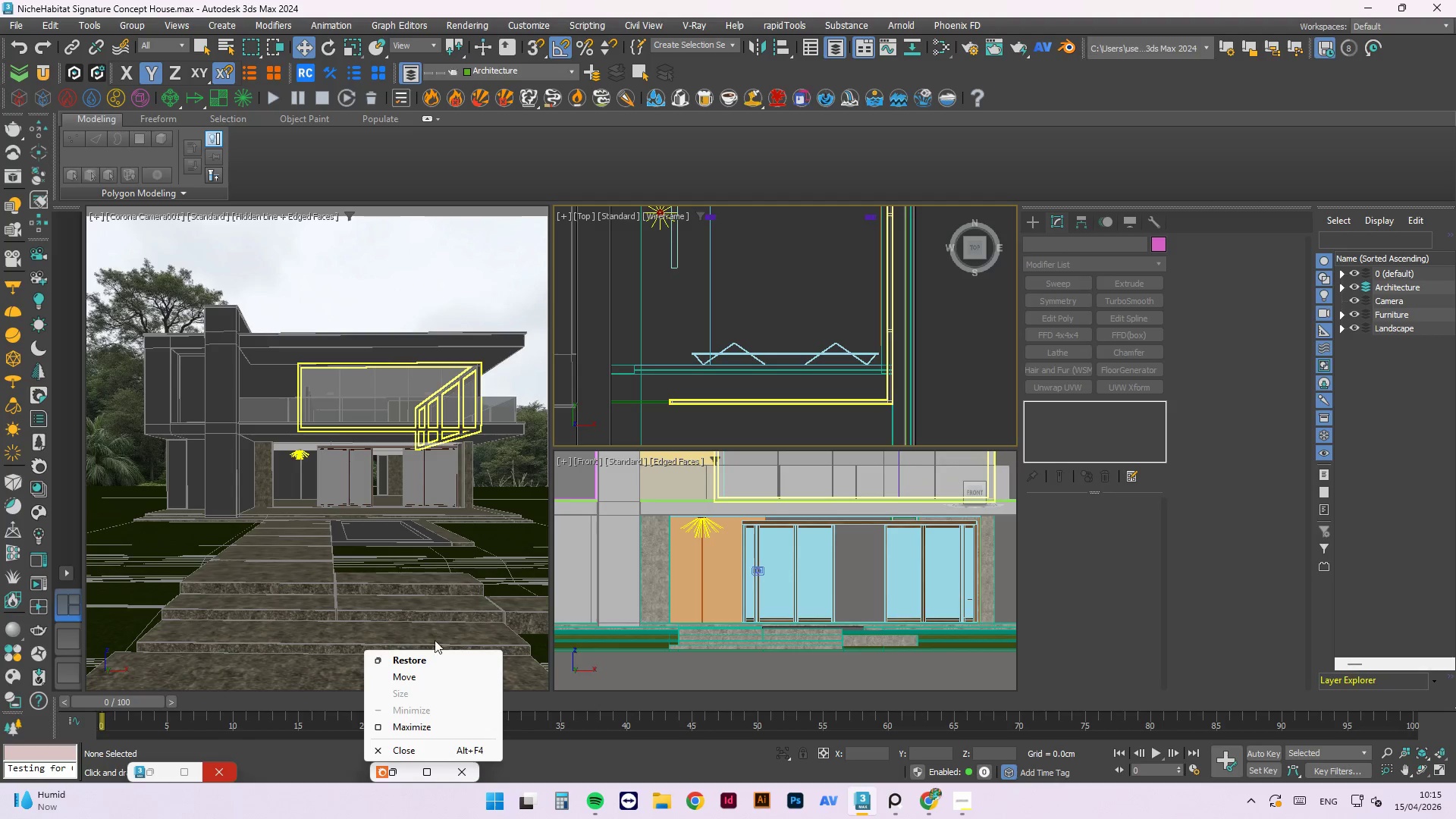 
left_click([434, 659])
 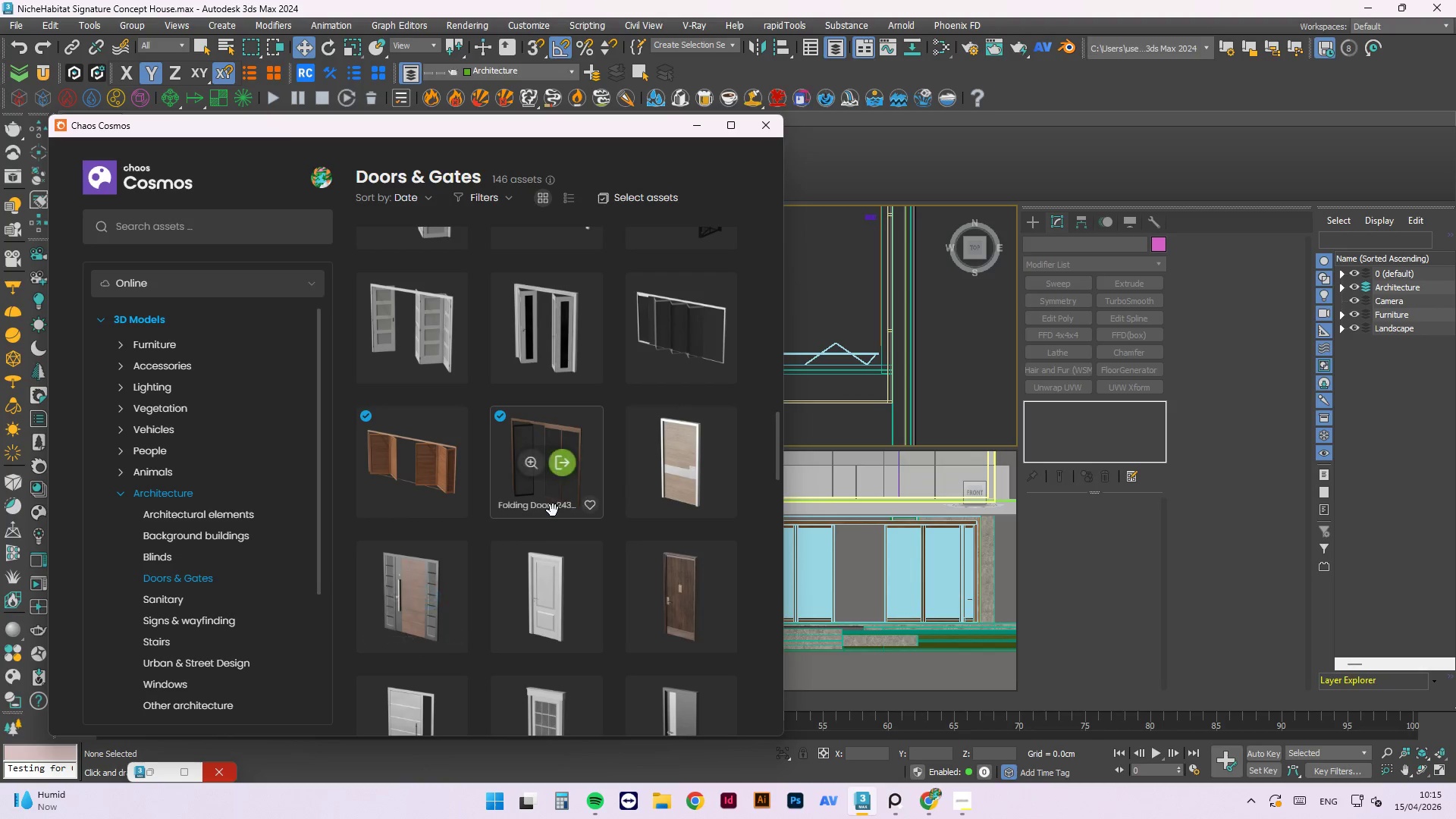 
left_click_drag(start_coordinate=[538, 493], to_coordinate=[844, 294])
 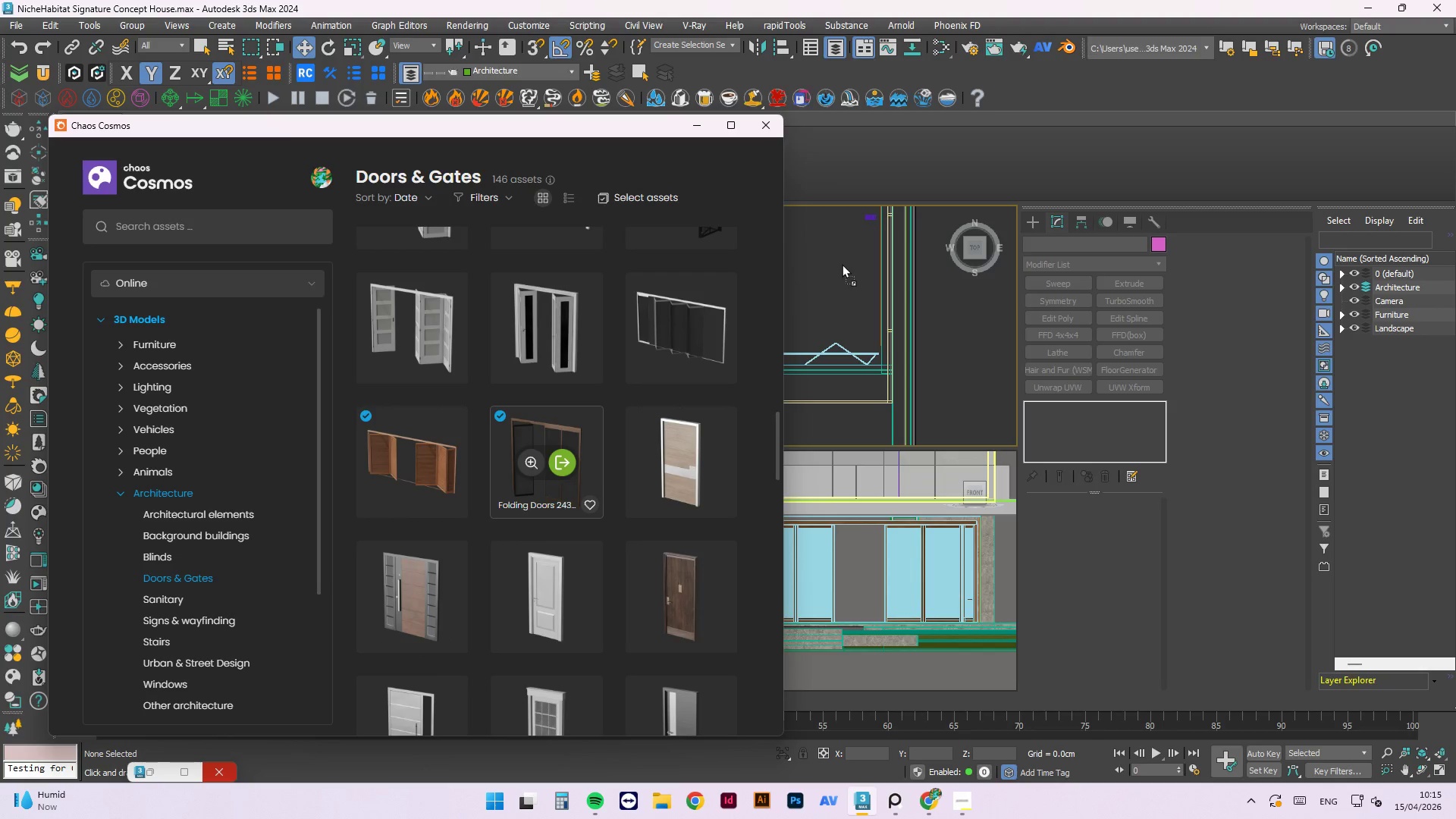 
left_click([842, 264])
 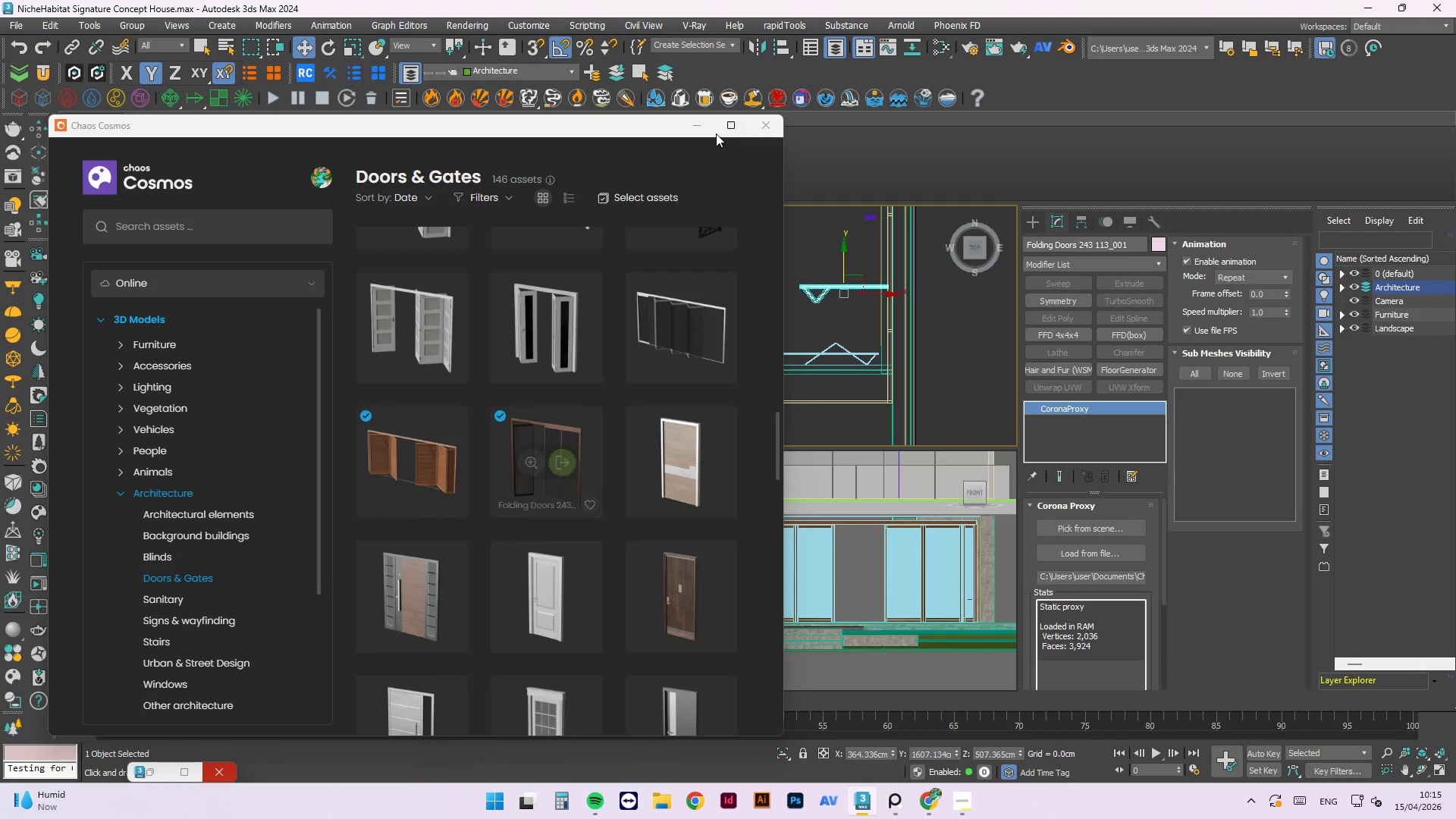 
left_click([696, 124])
 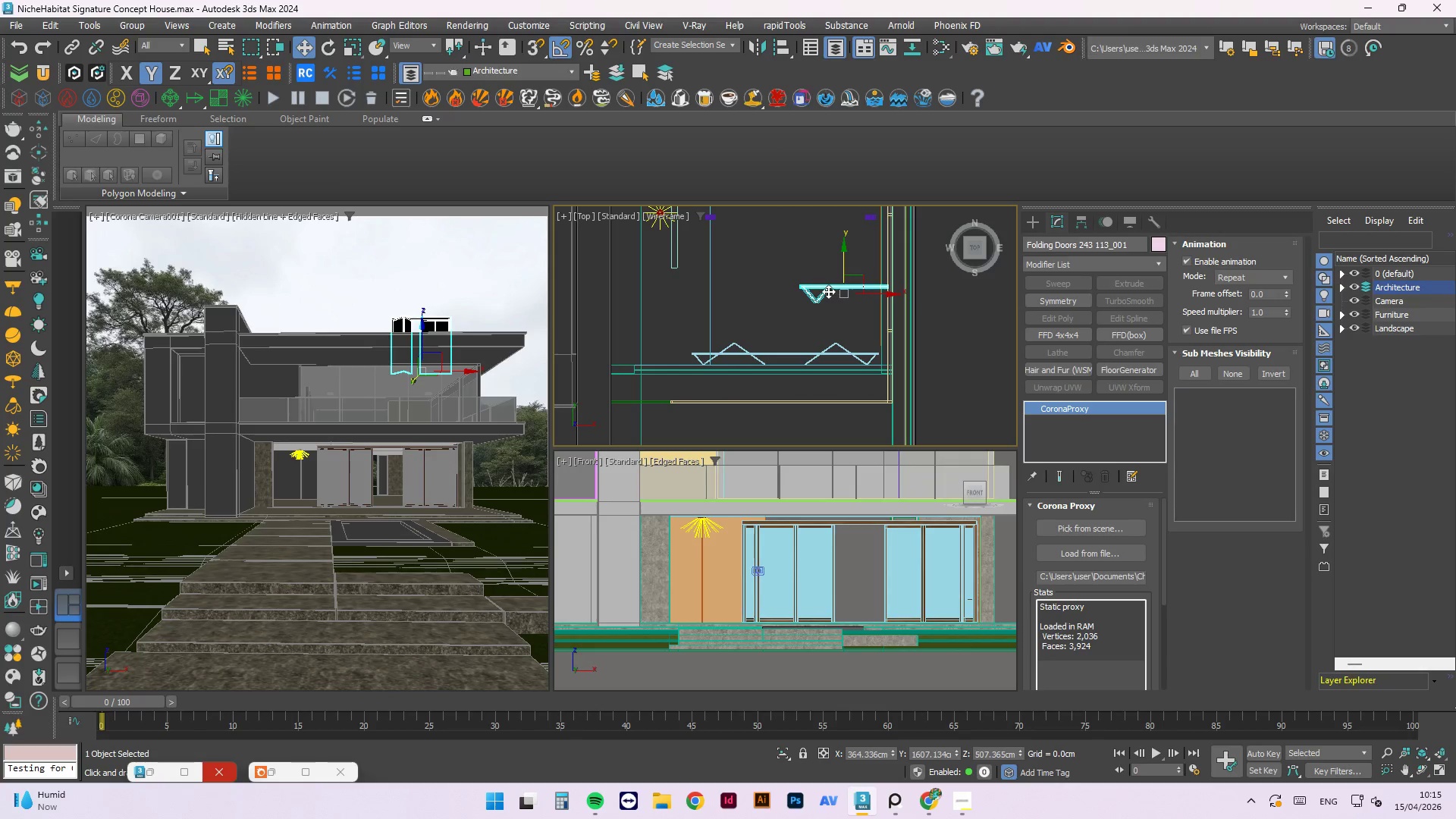 
left_click_drag(start_coordinate=[825, 287], to_coordinate=[773, 284])
 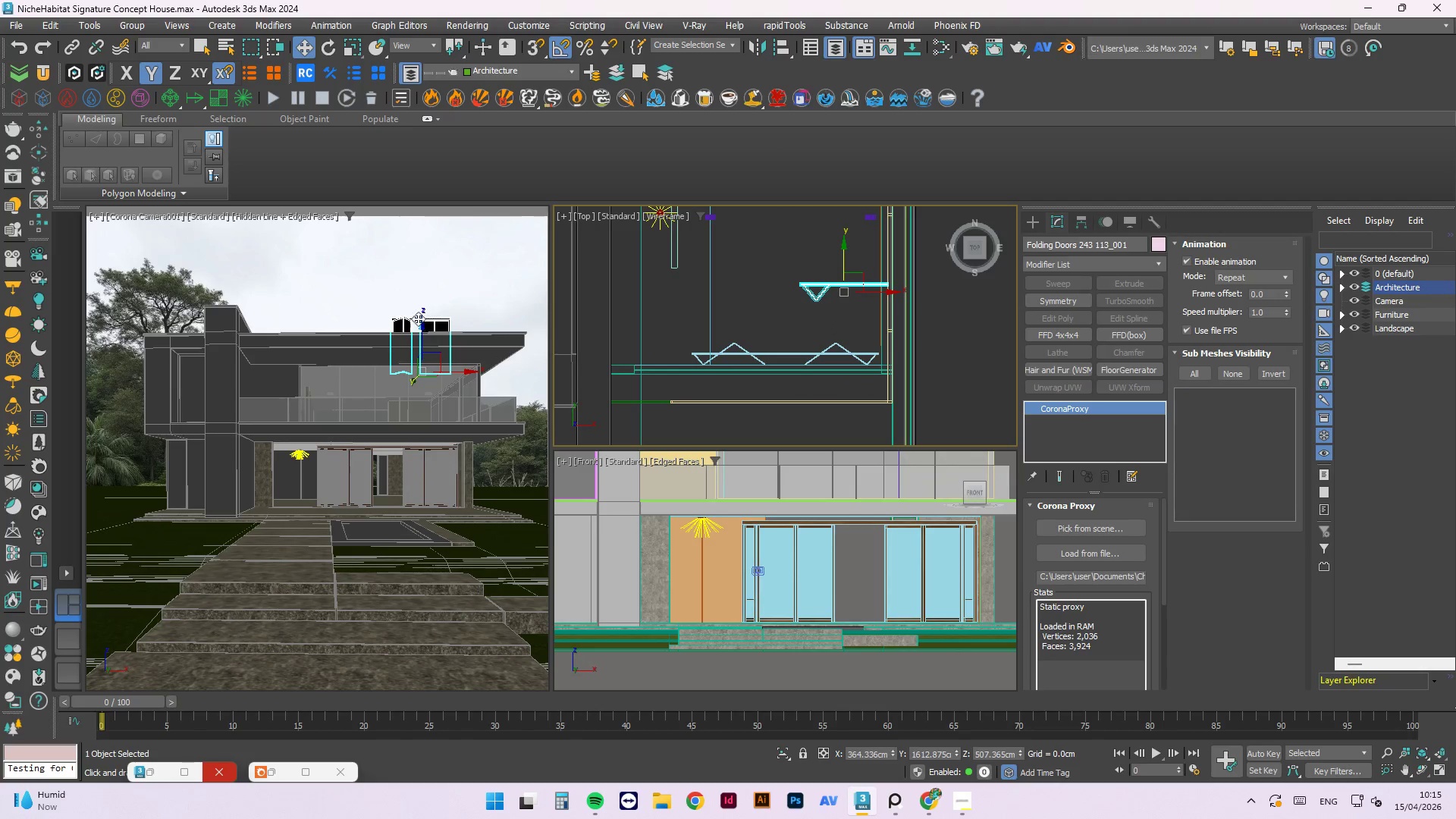 
left_click_drag(start_coordinate=[421, 323], to_coordinate=[409, 453])
 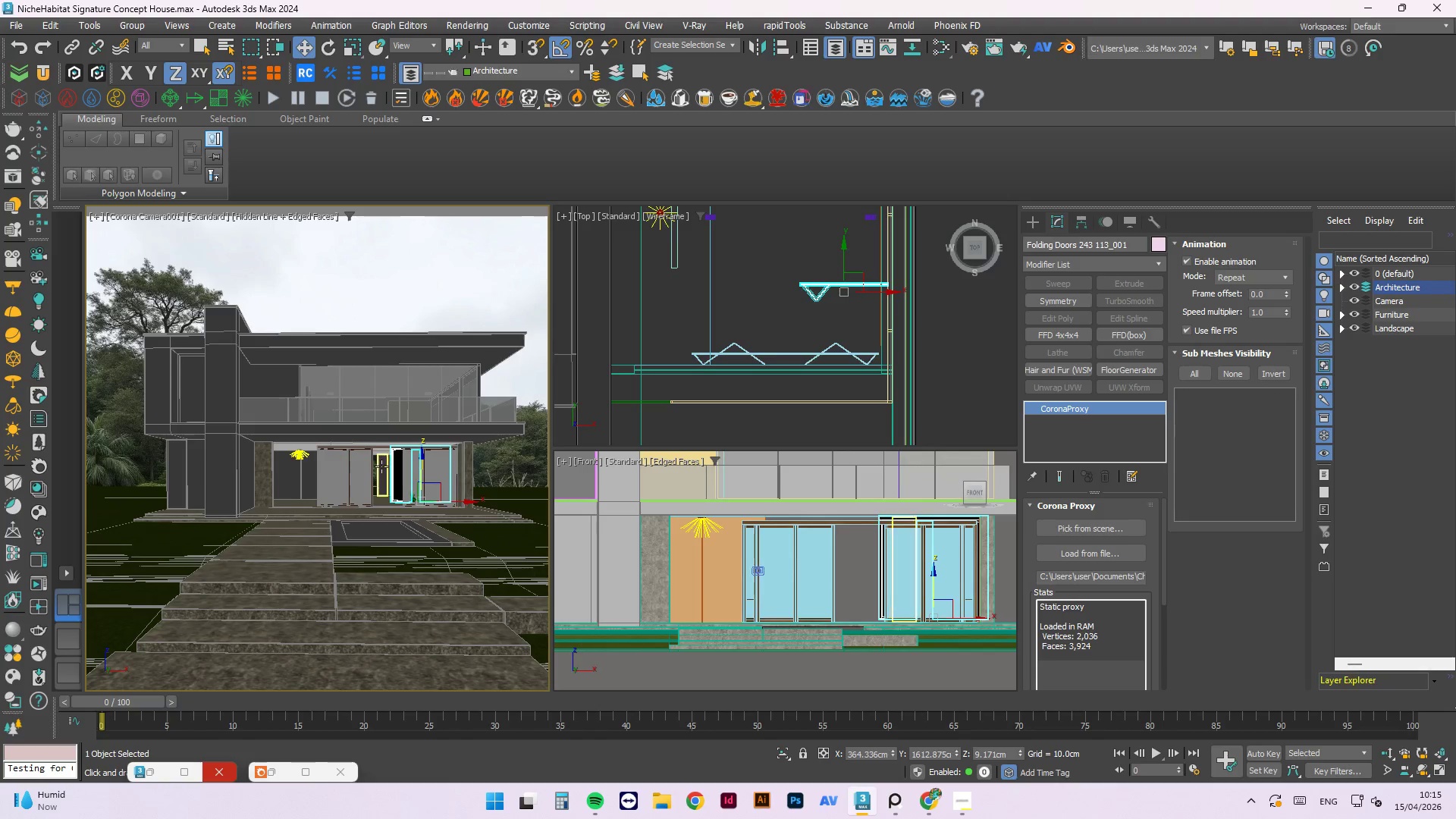 
left_click([359, 468])
 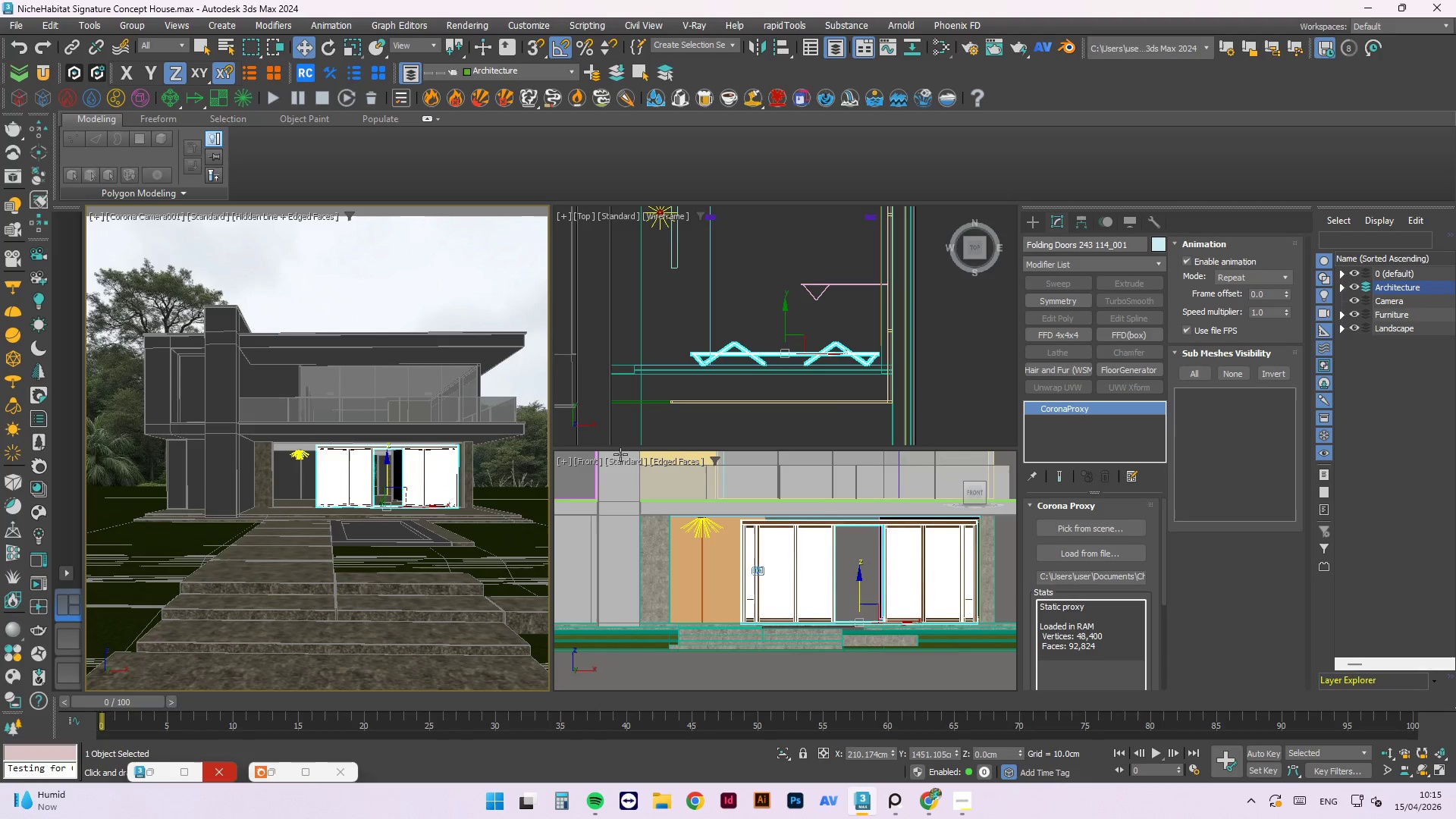 
scroll: coordinate [761, 376], scroll_direction: down, amount: 3.0
 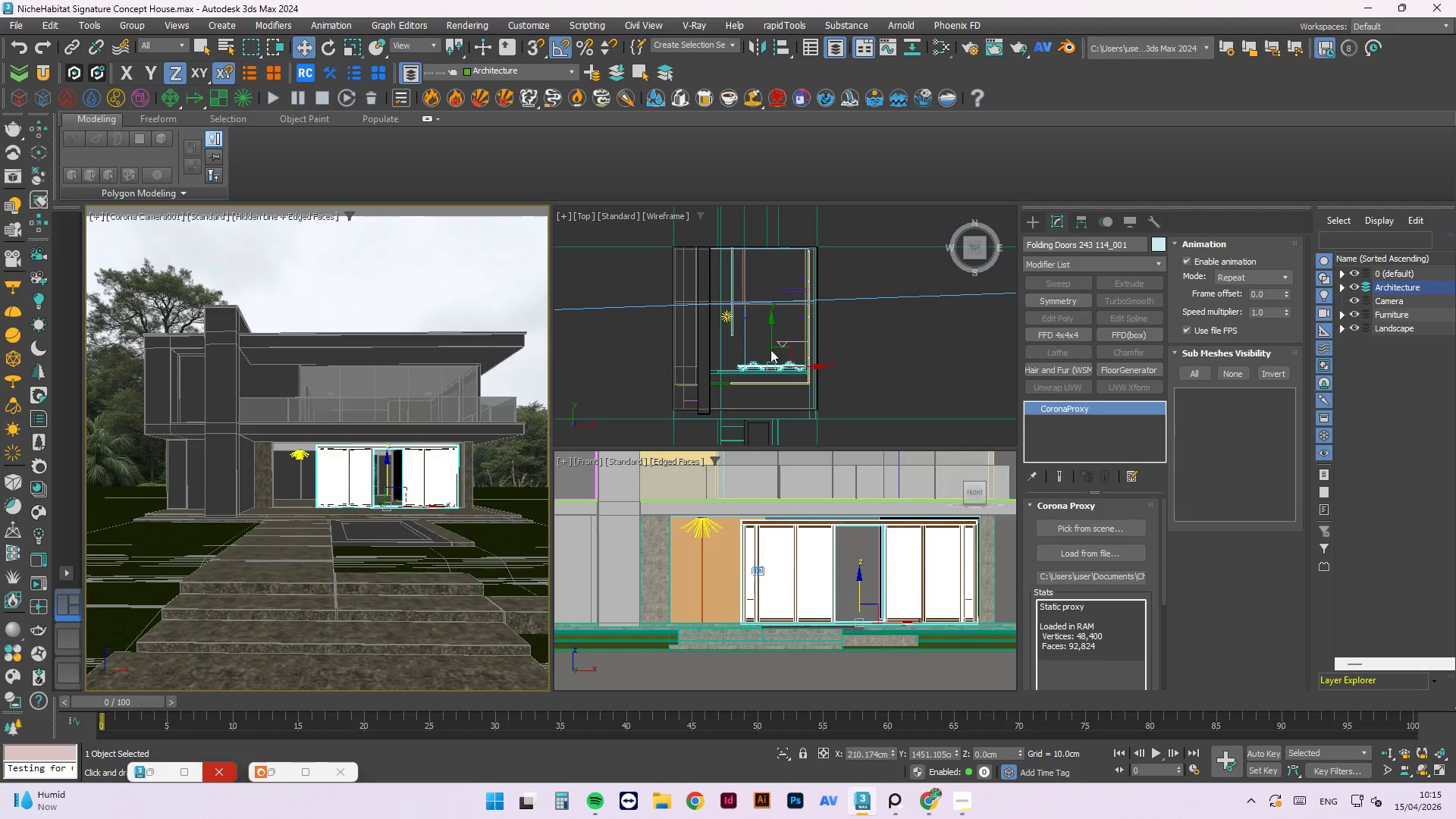 
left_click([774, 331])
 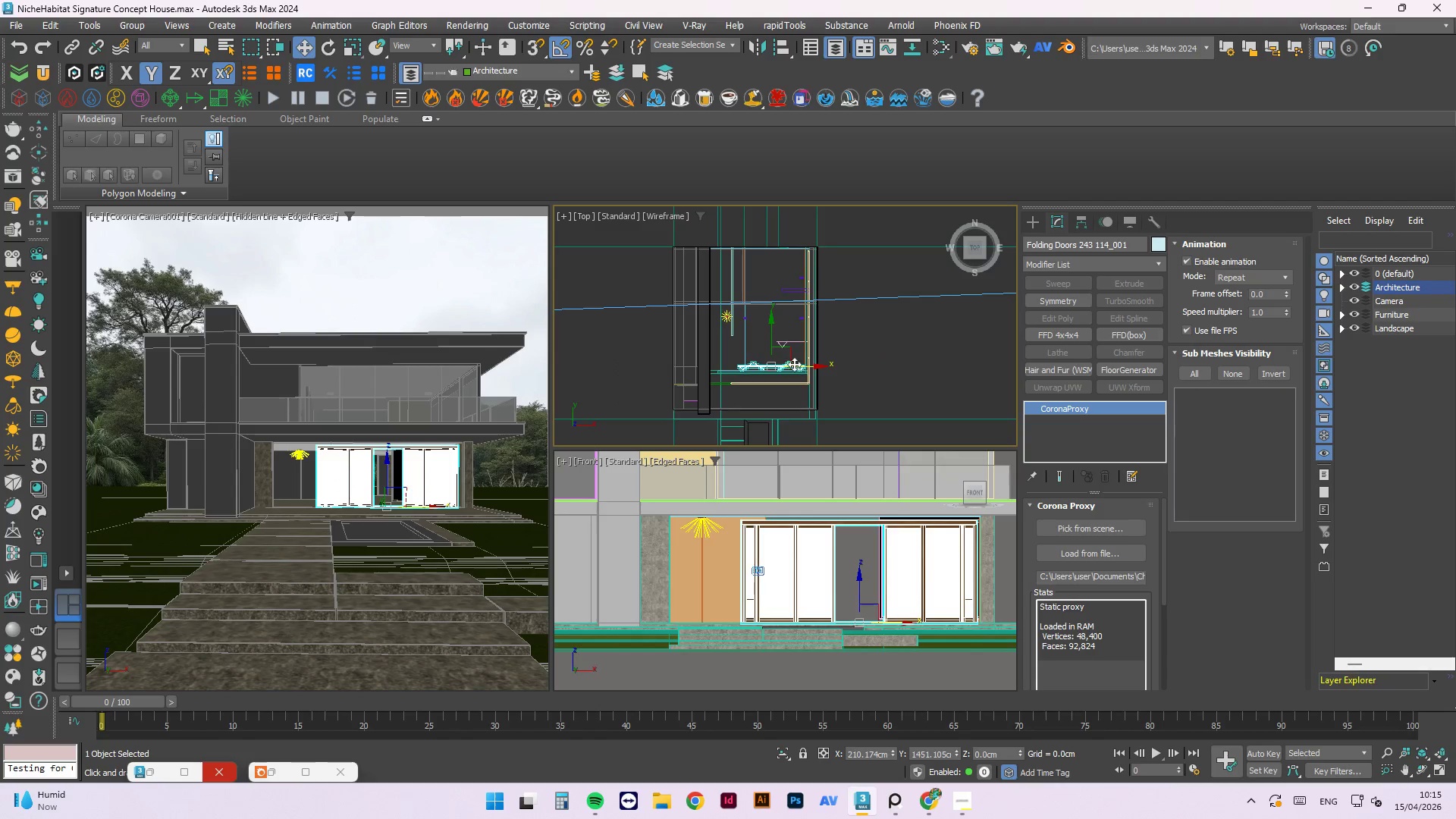 
left_click_drag(start_coordinate=[796, 366], to_coordinate=[927, 367])
 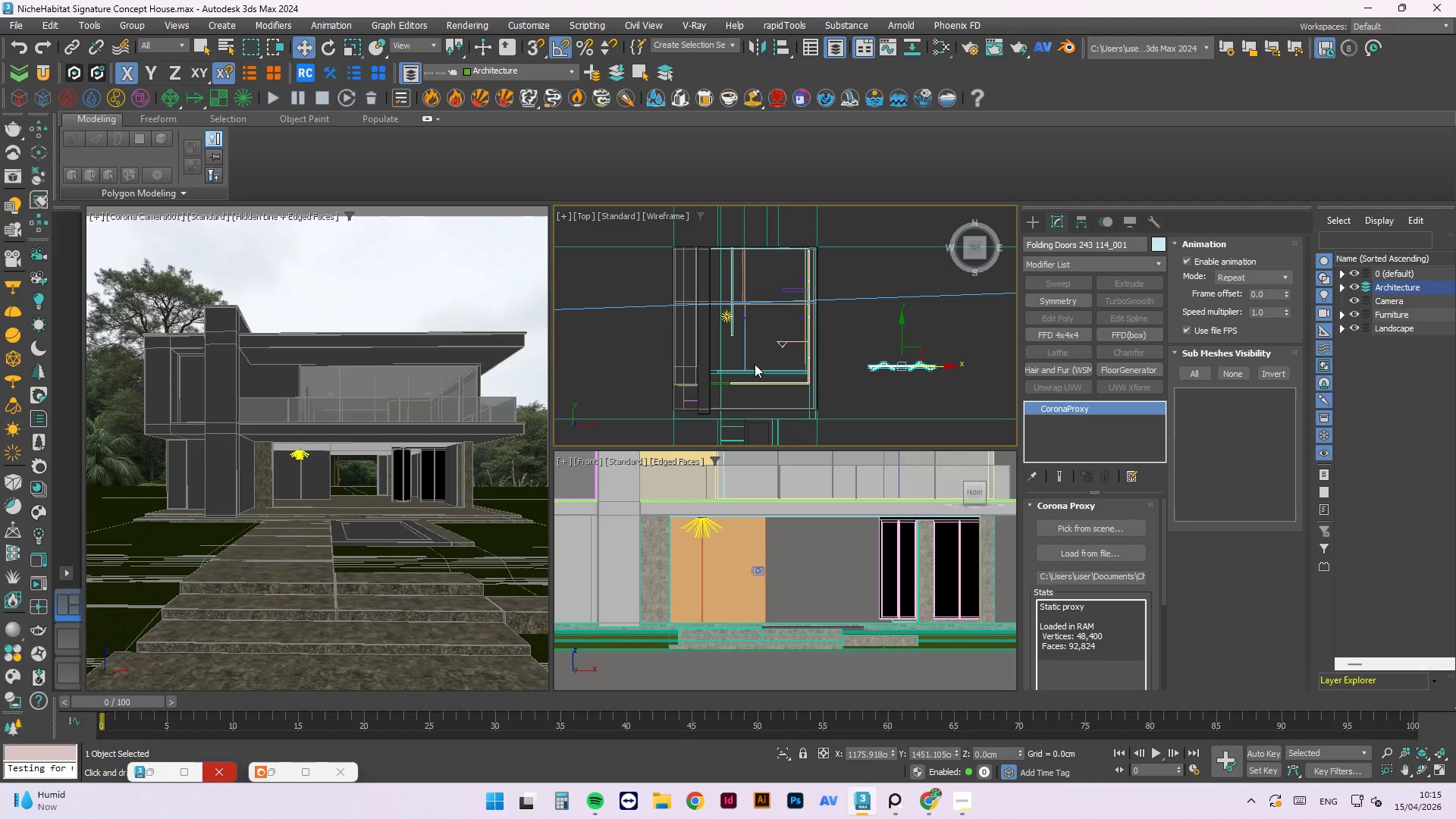 
scroll: coordinate [749, 393], scroll_direction: up, amount: 2.0
 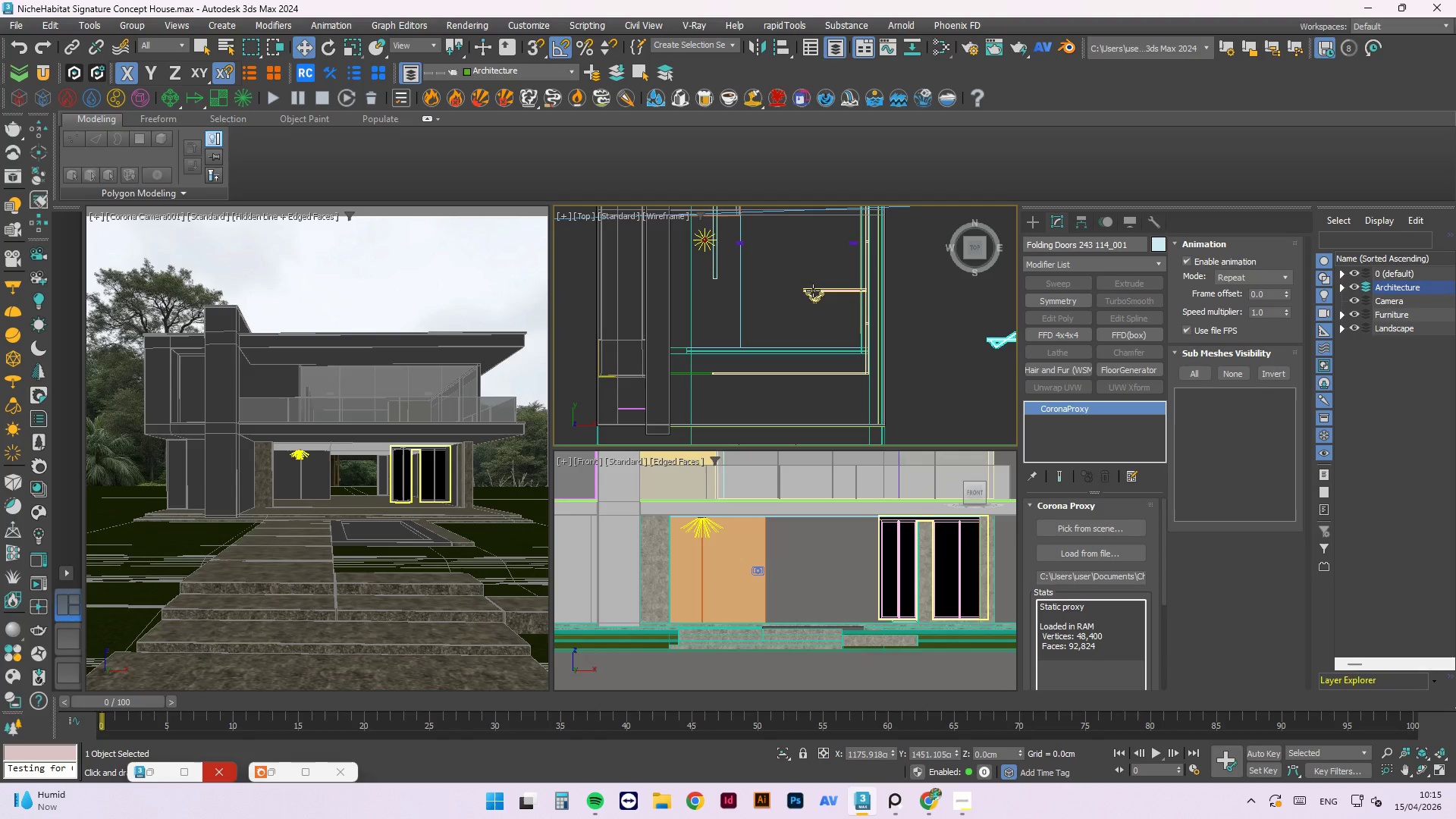 
left_click([814, 293])
 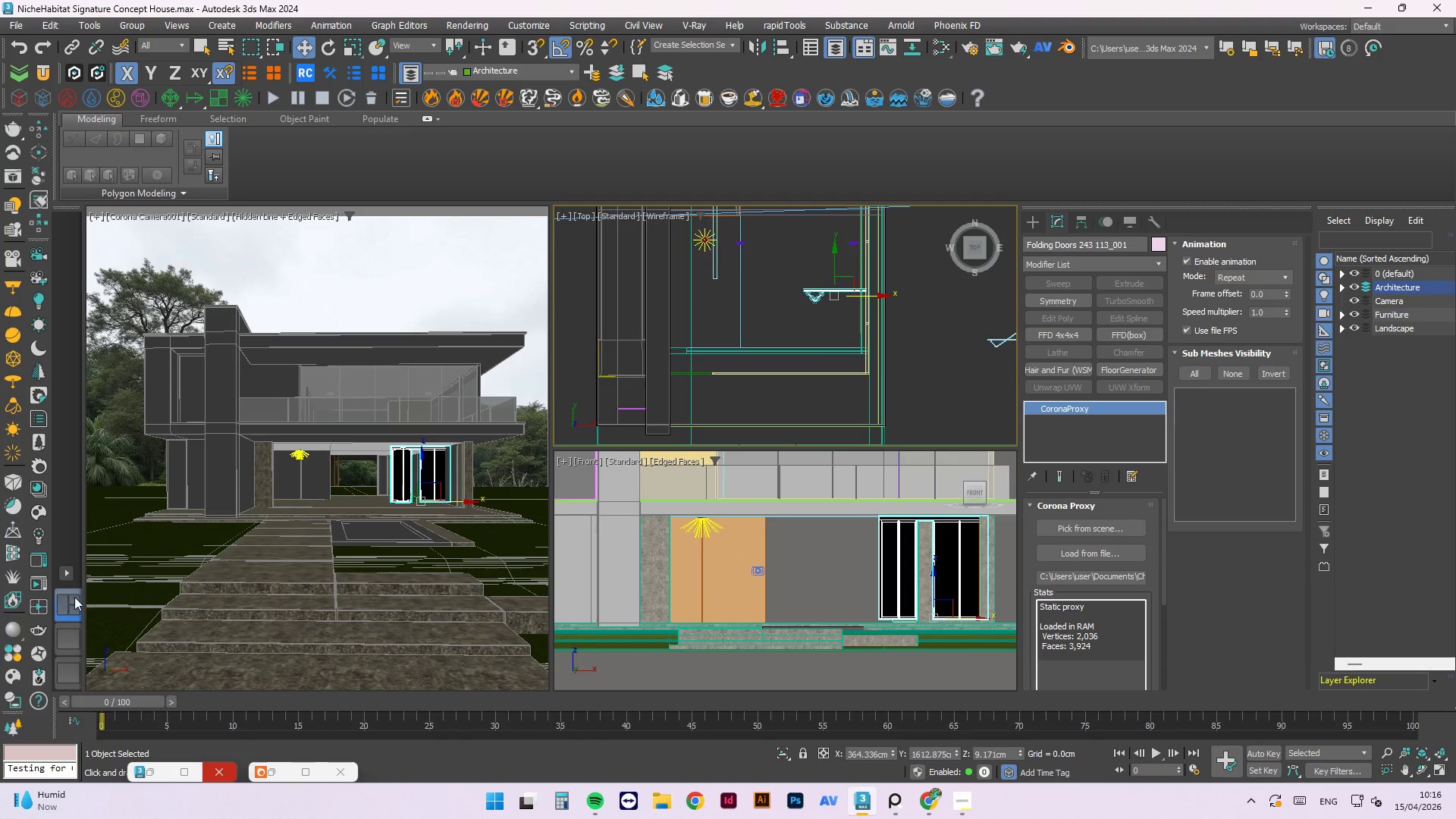 
left_click([45, 585])
 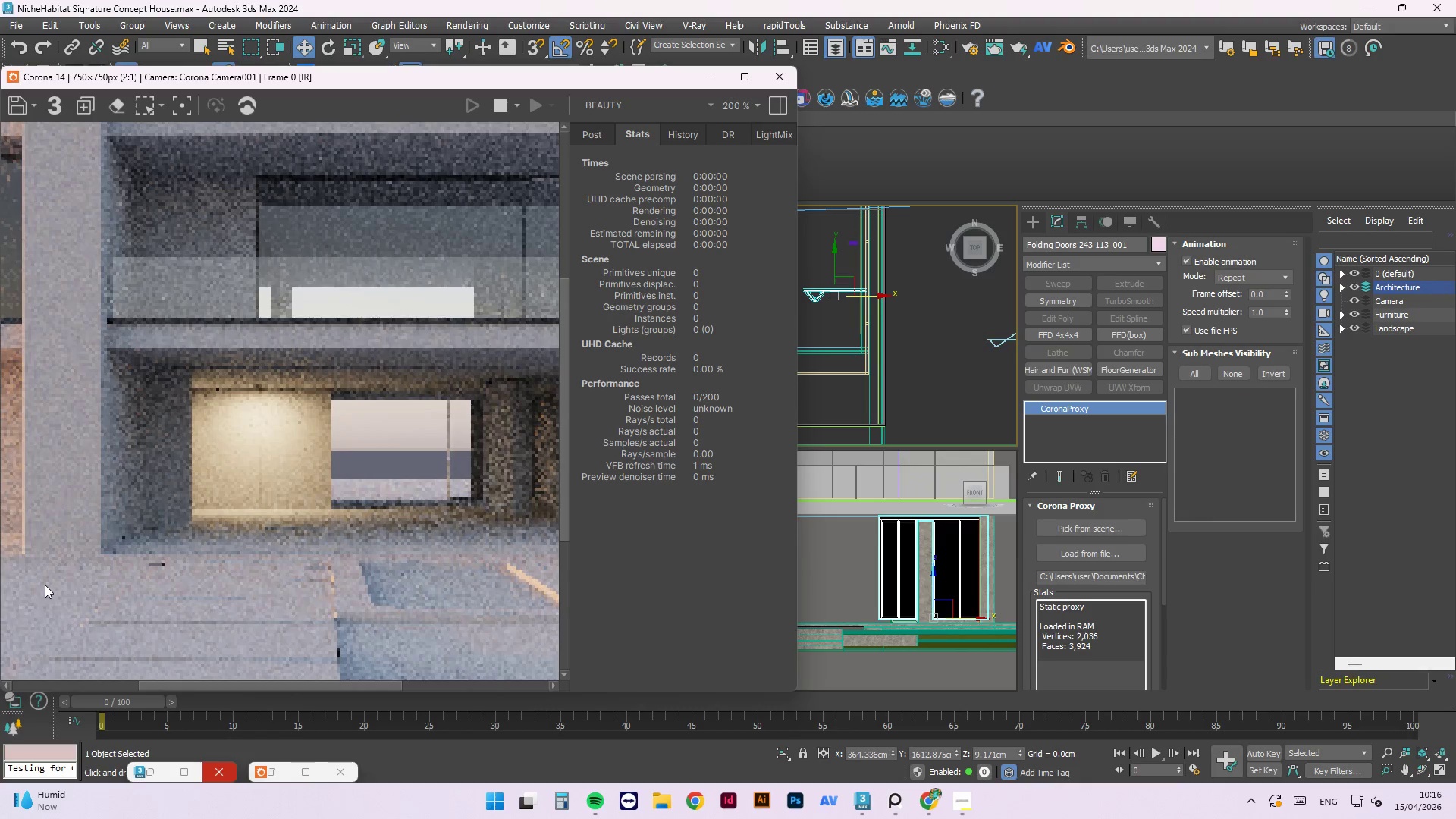 
scroll: coordinate [475, 433], scroll_direction: up, amount: 1.0
 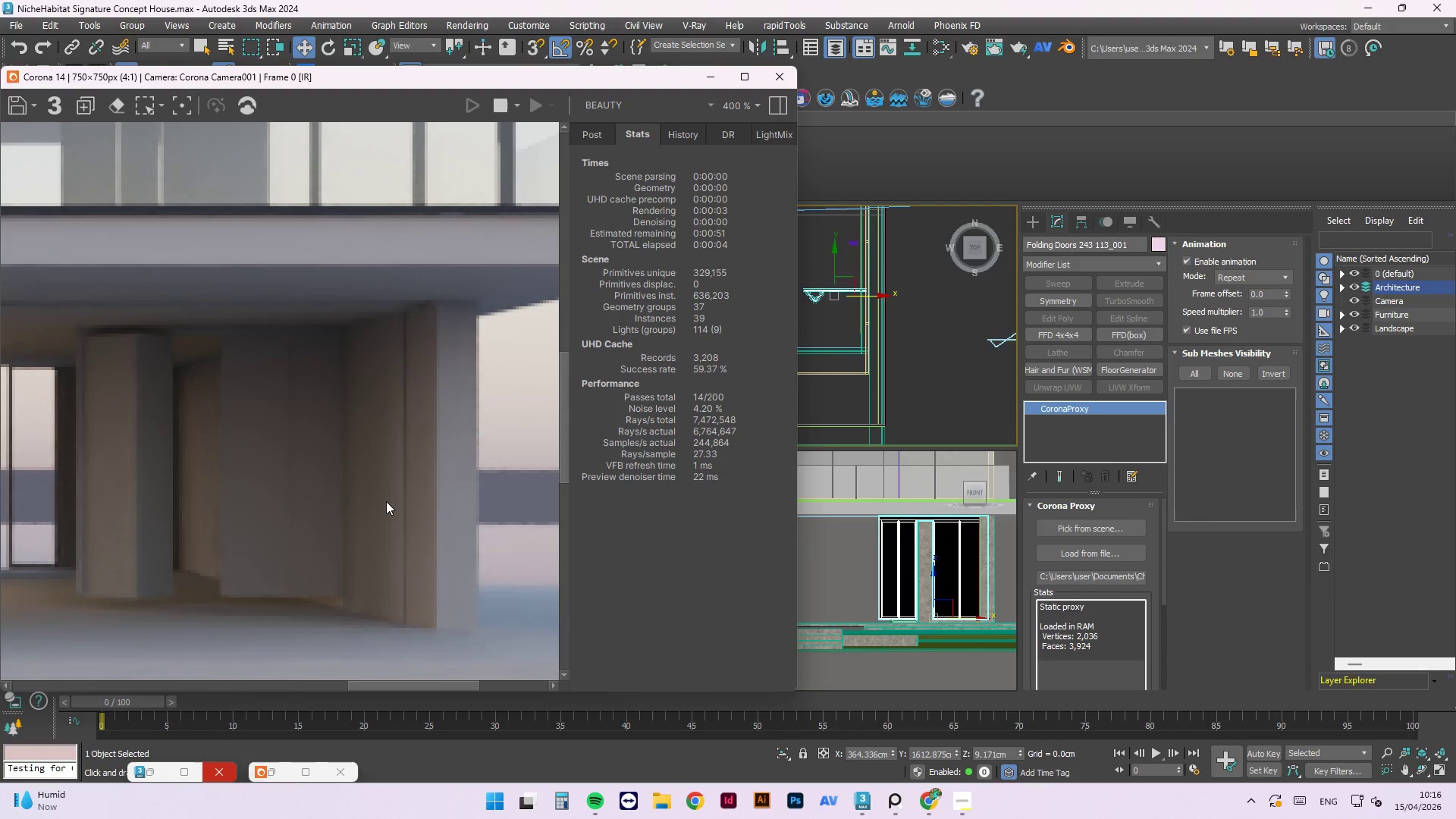 
scroll: coordinate [386, 501], scroll_direction: down, amount: 1.0
 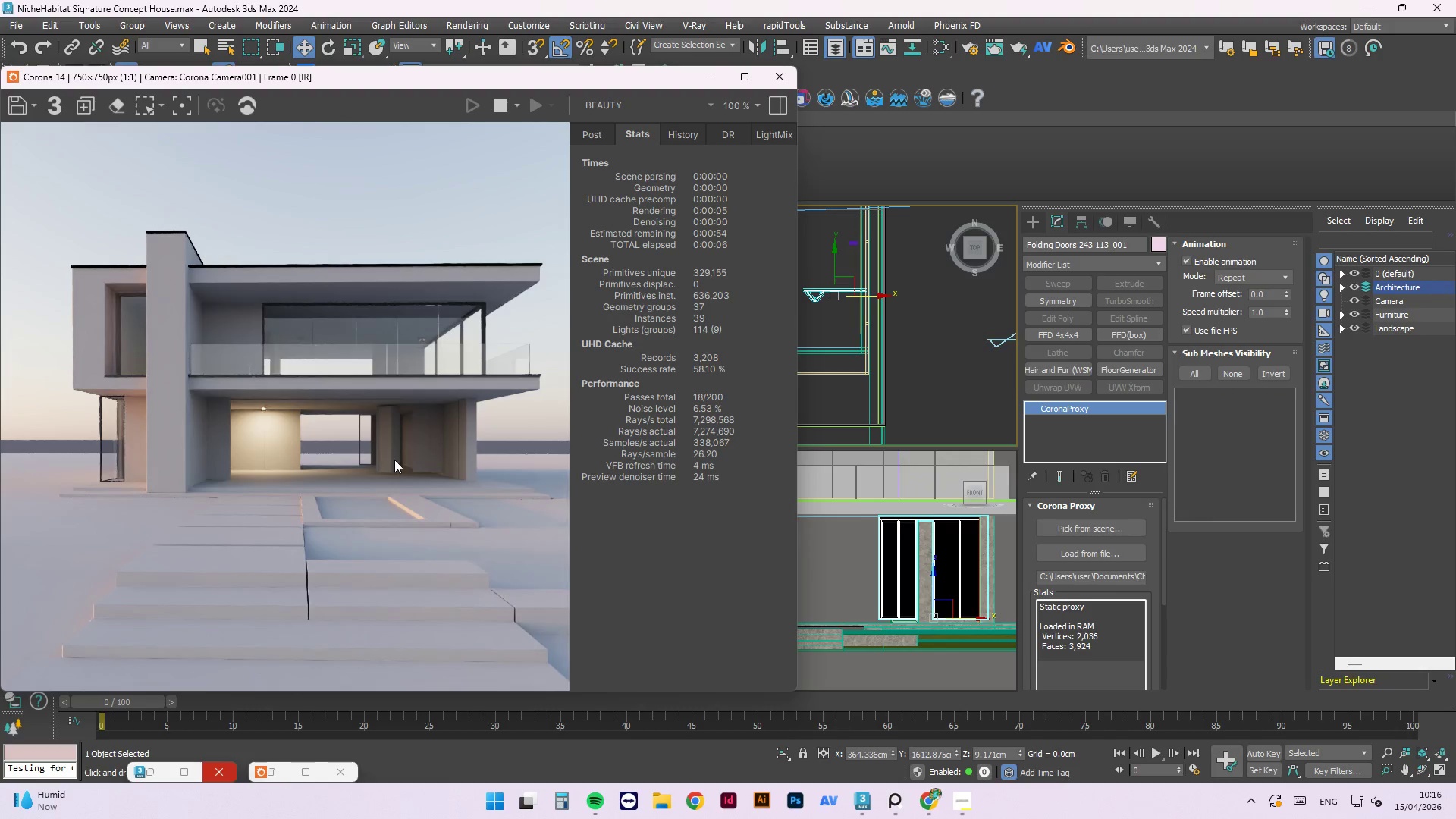 
scroll: coordinate [431, 427], scroll_direction: up, amount: 2.0
 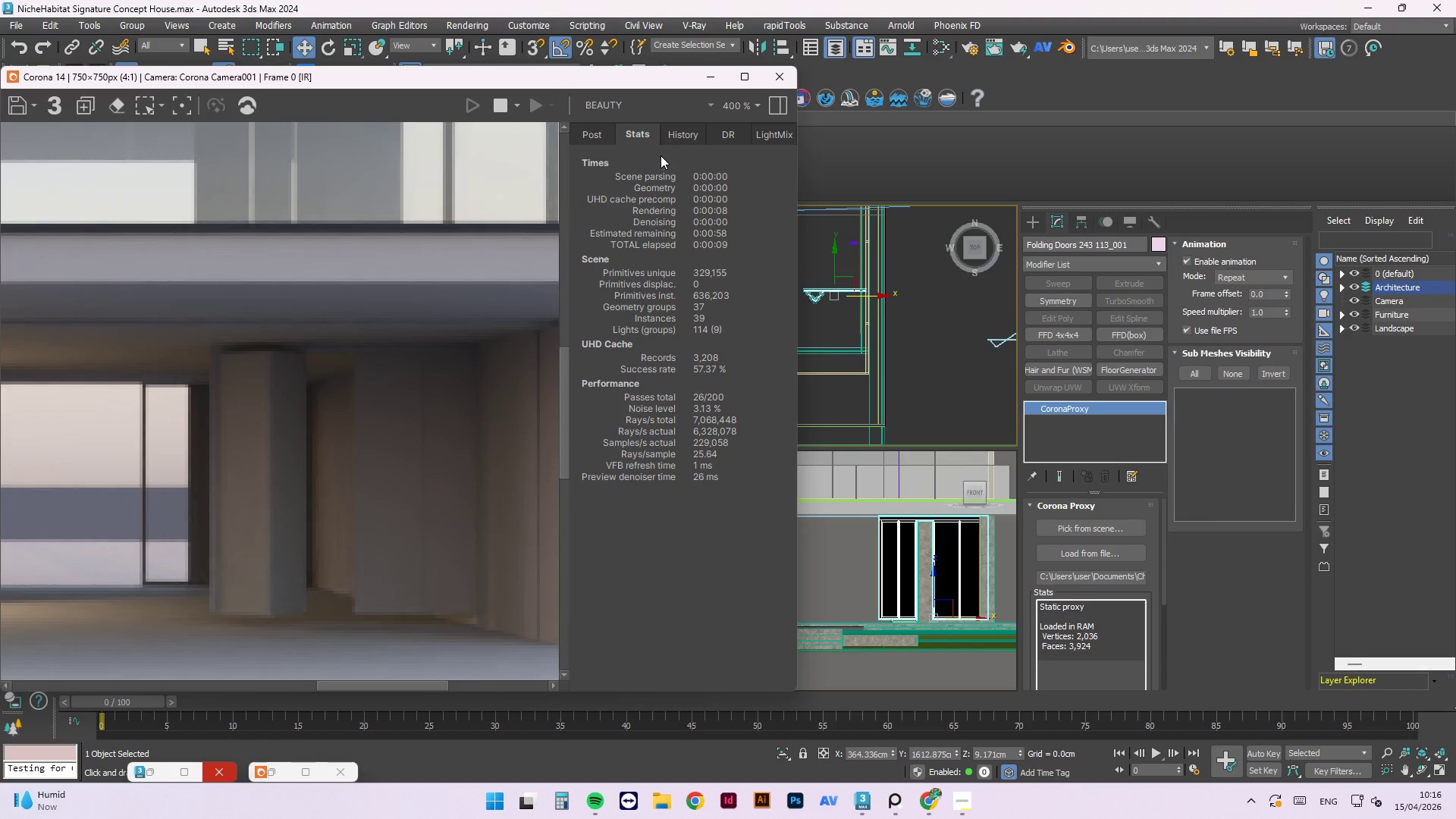 
left_click([775, 83])
 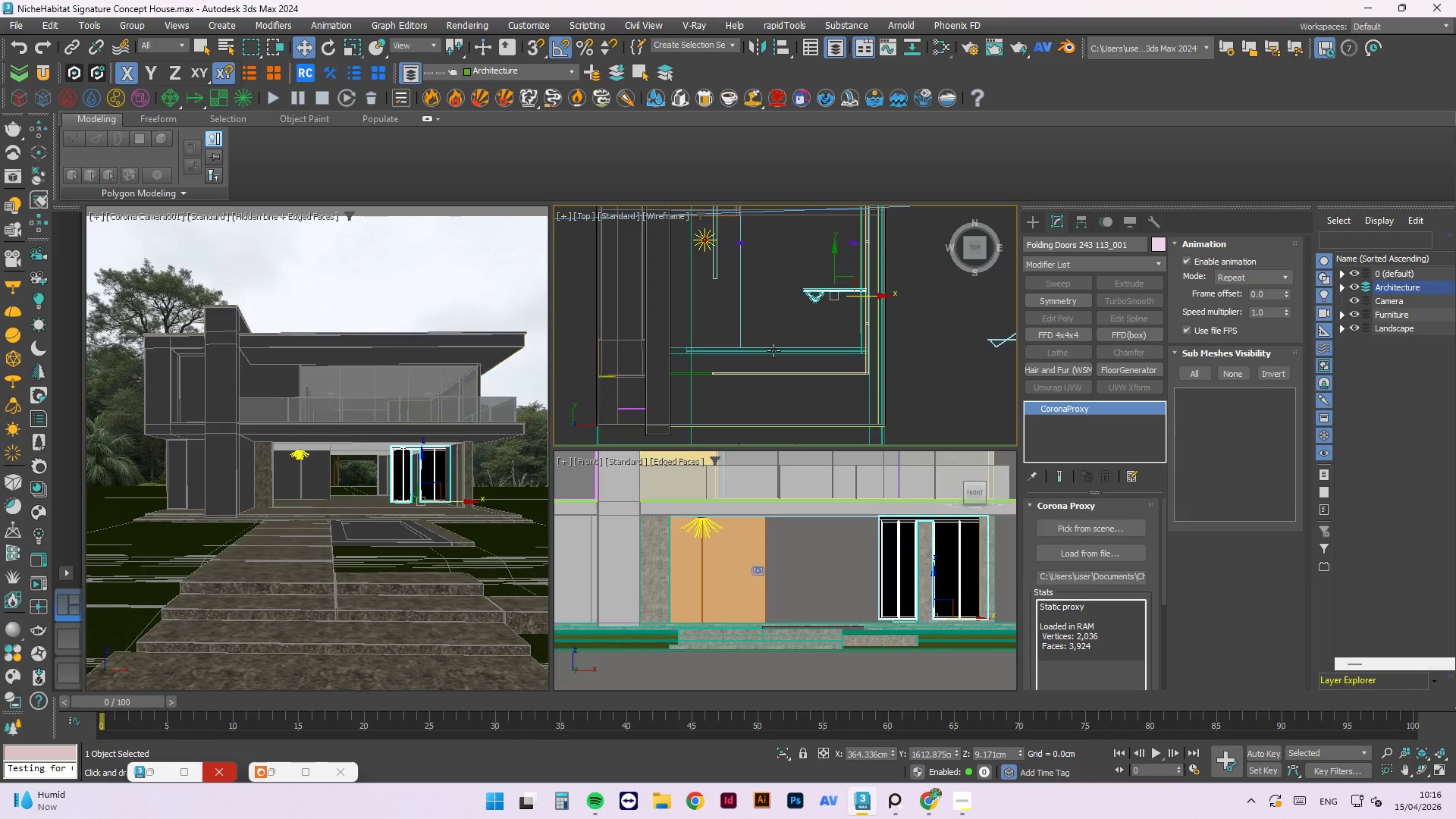 
scroll: coordinate [789, 268], scroll_direction: up, amount: 1.0
 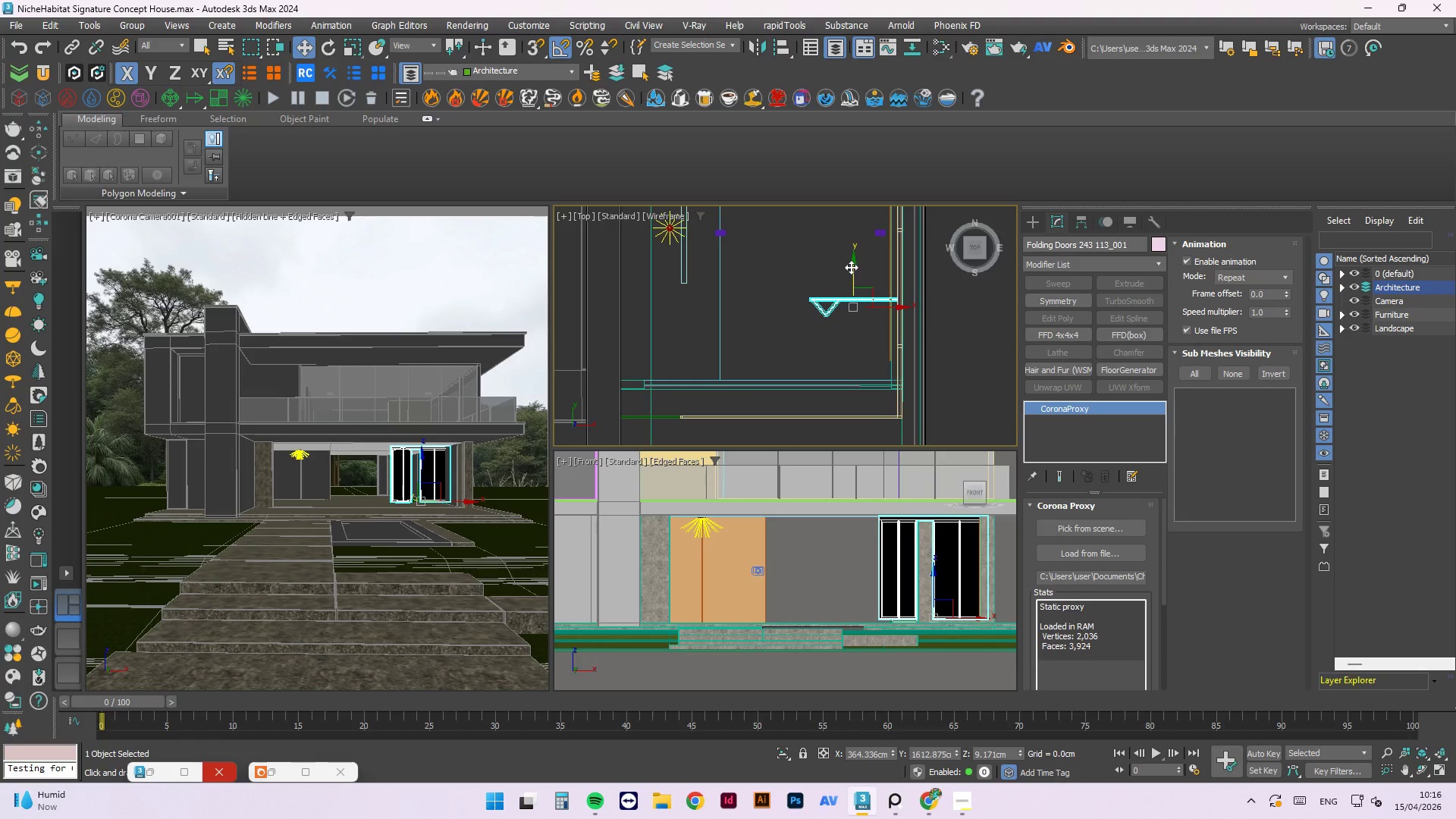 
left_click_drag(start_coordinate=[853, 269], to_coordinate=[873, 347])
 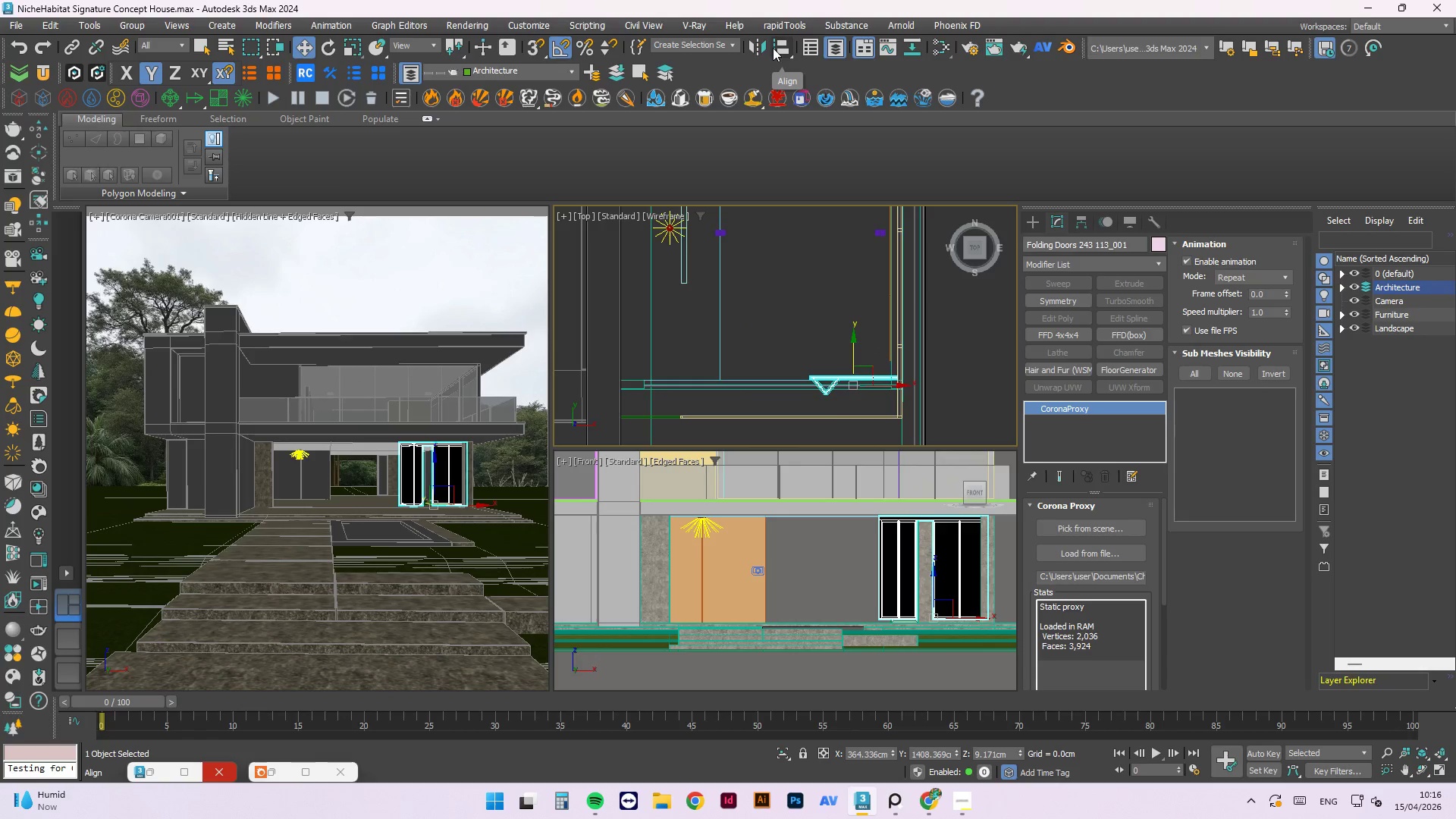 
left_click([755, 43])
 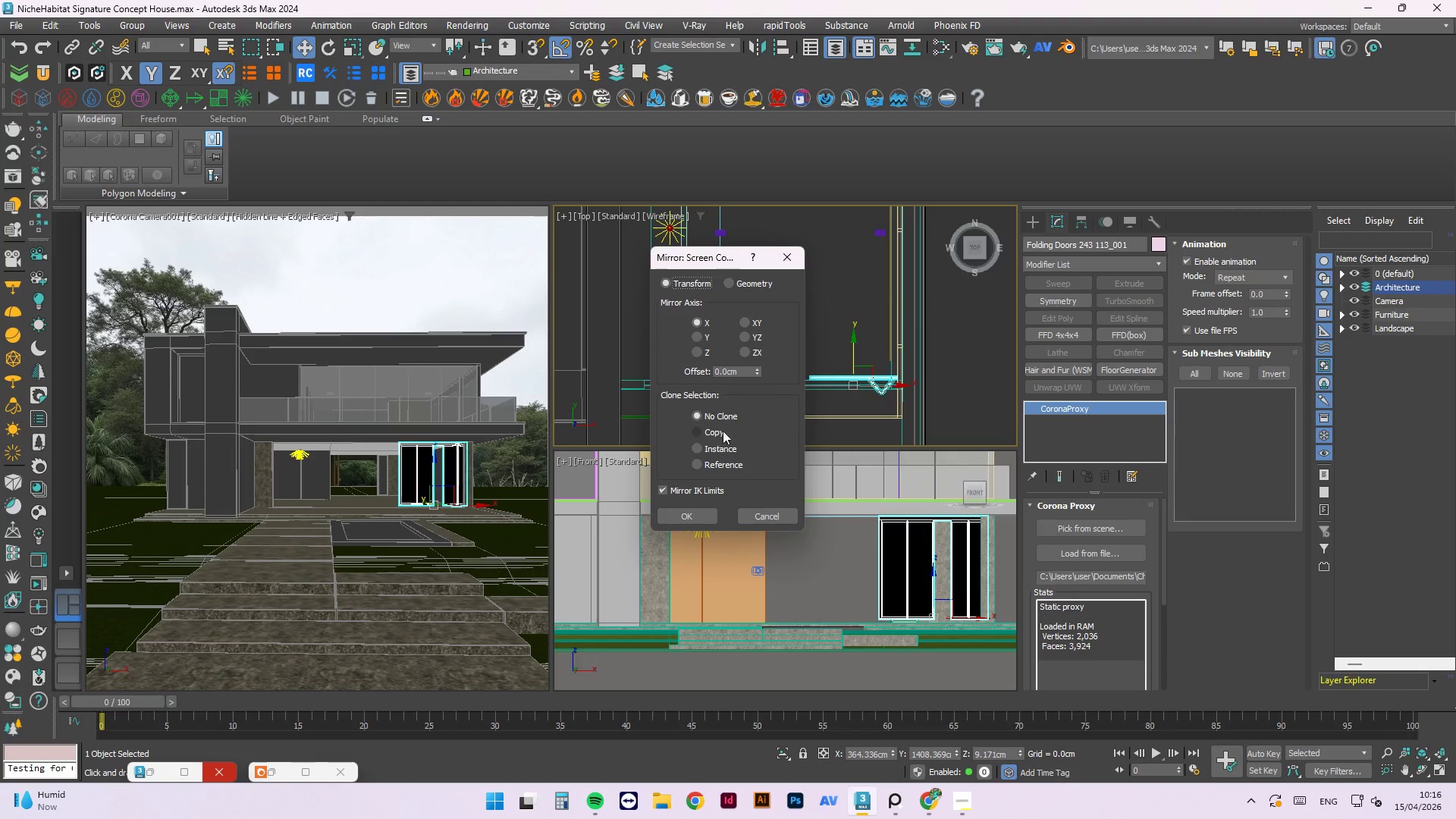 
left_click([699, 336])
 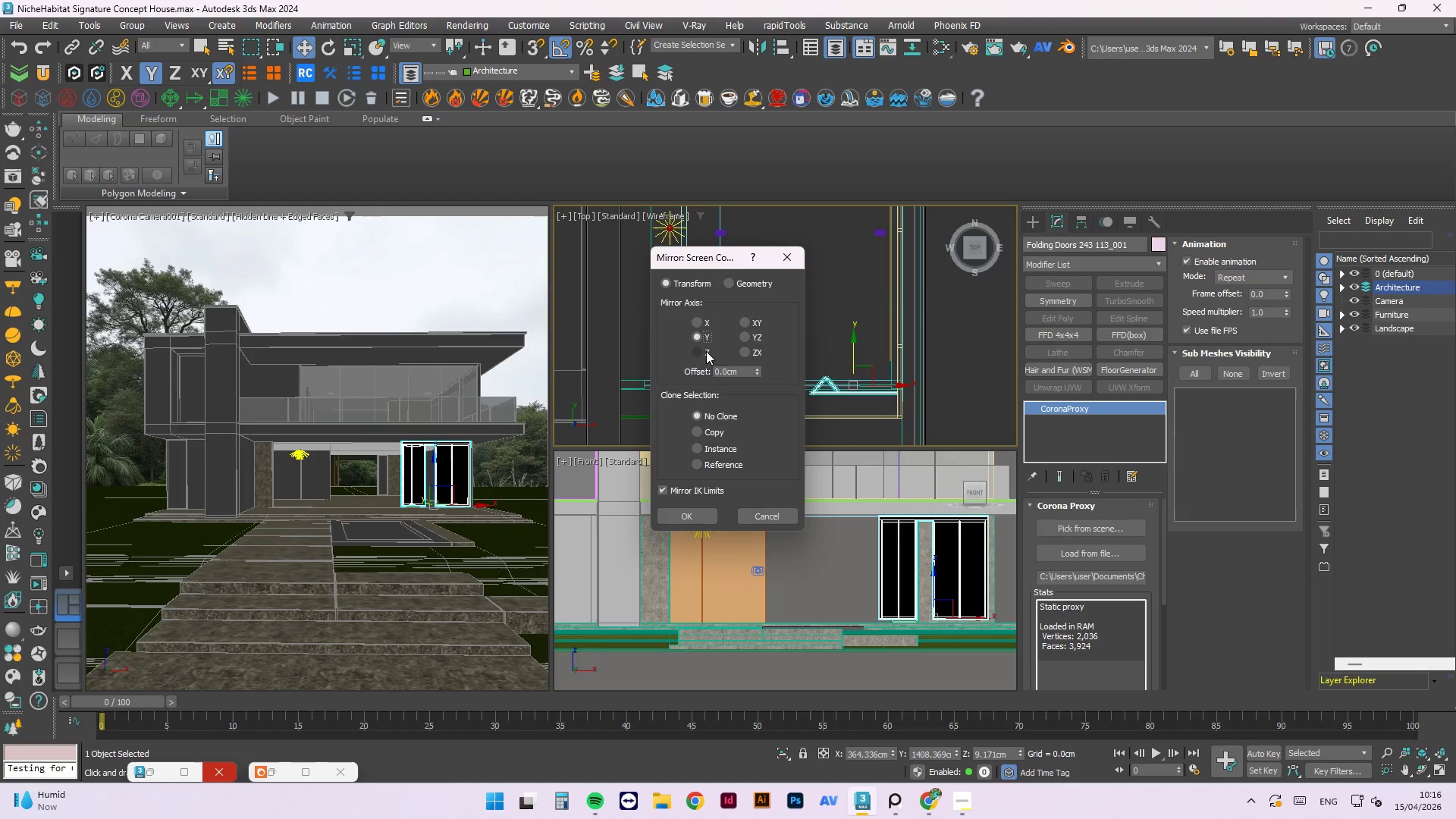 
left_click([694, 322])
 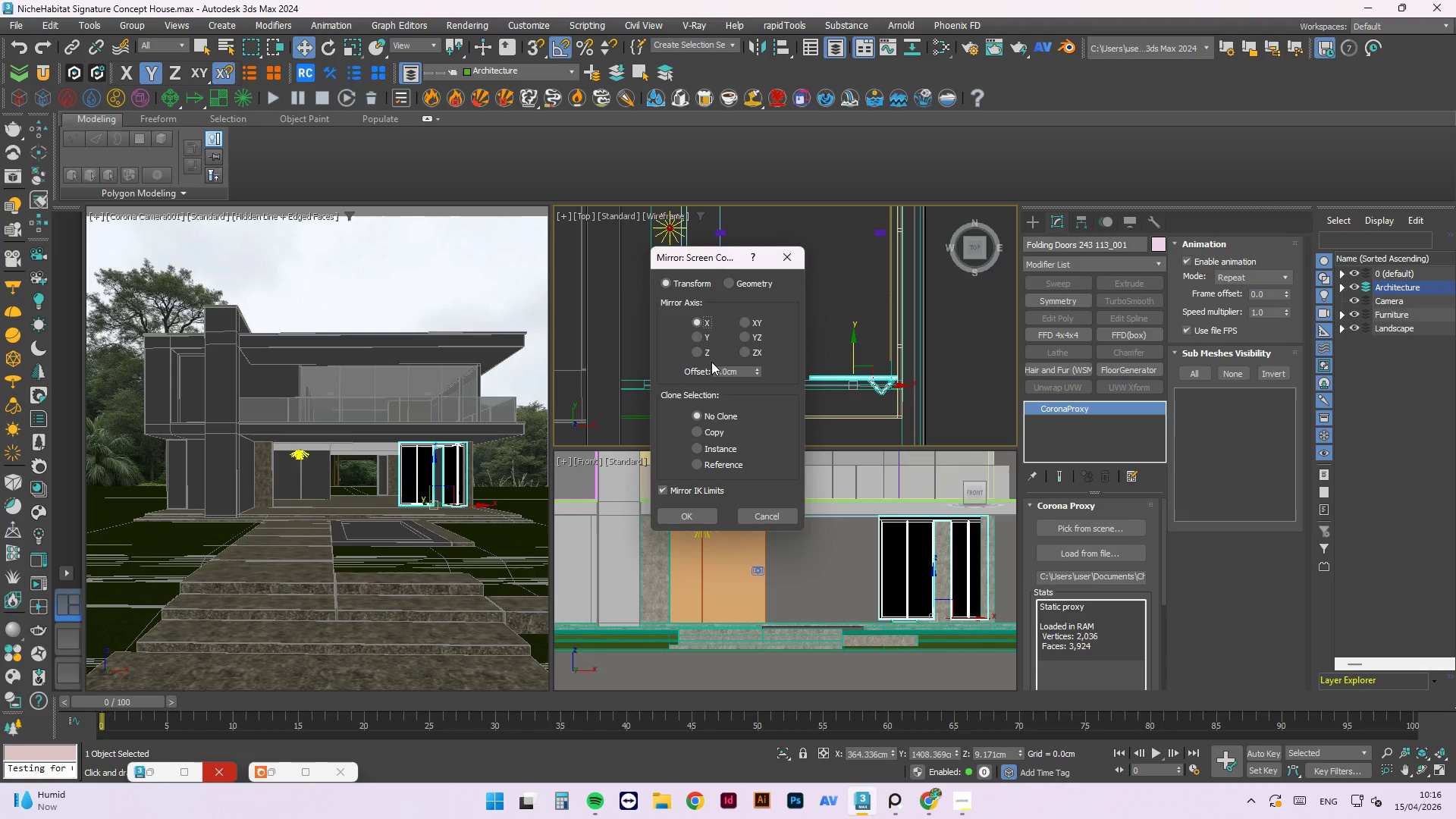 
left_click([698, 340])
 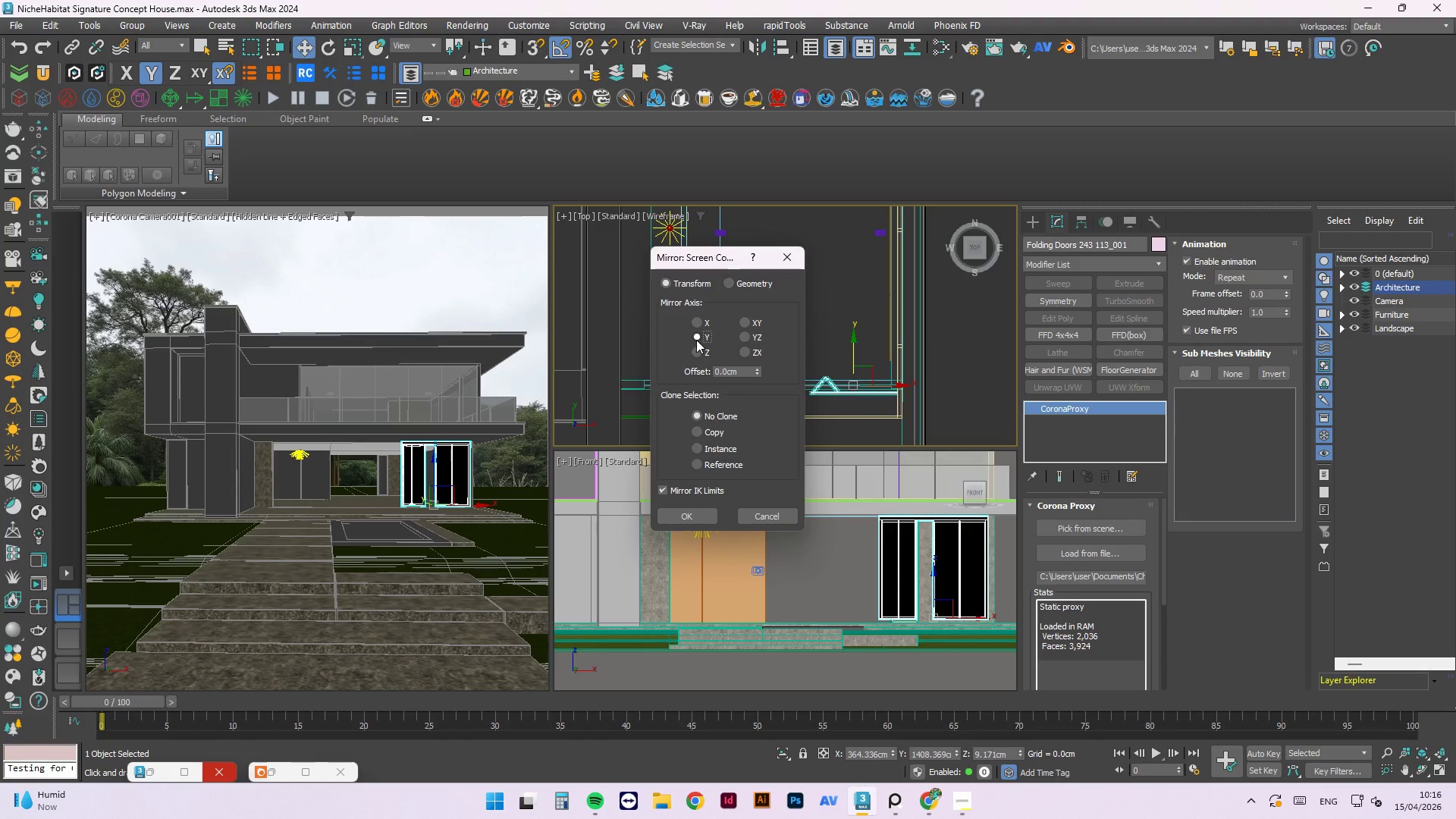 
left_click([697, 322])
 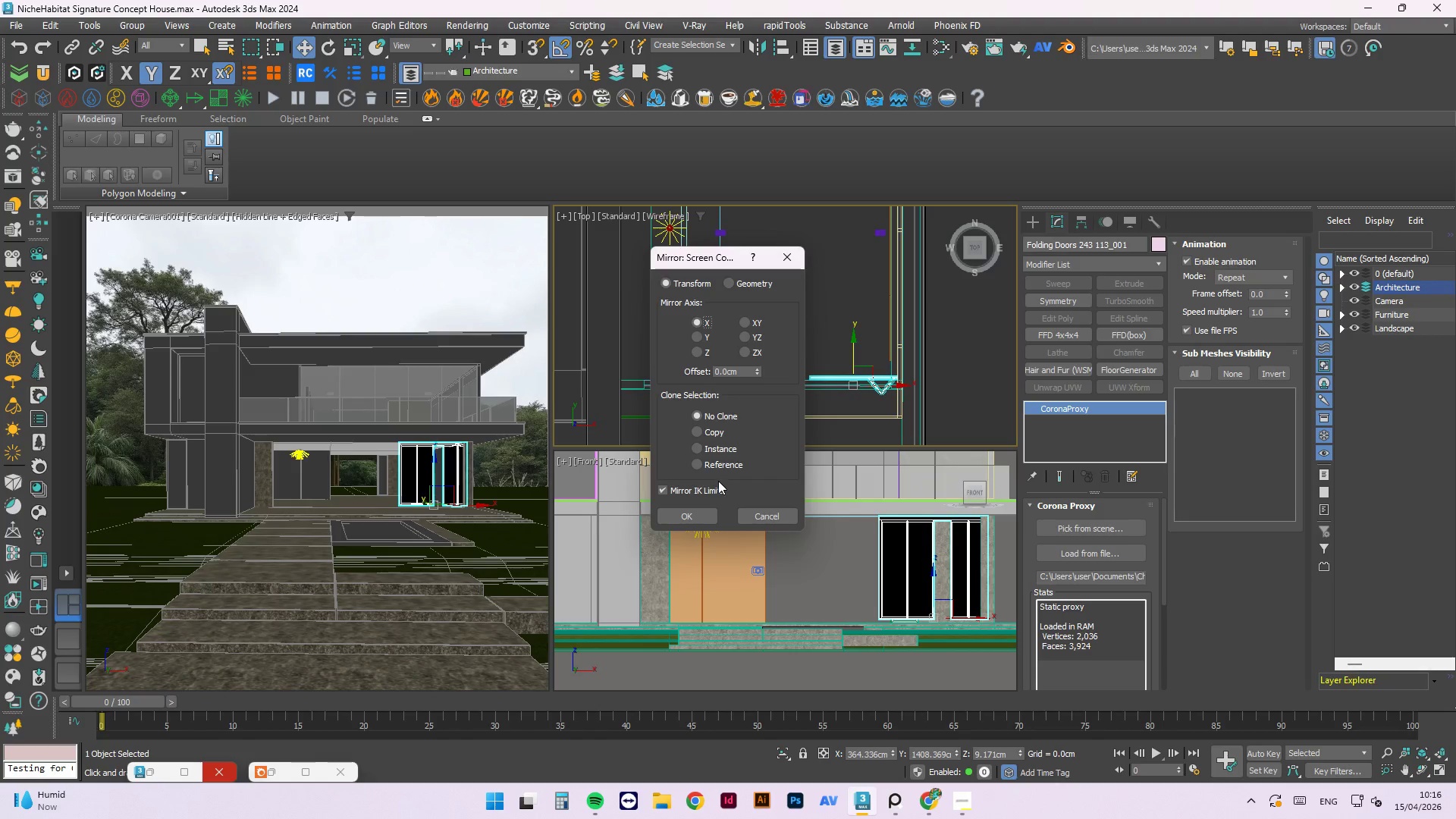 
left_click([706, 509])
 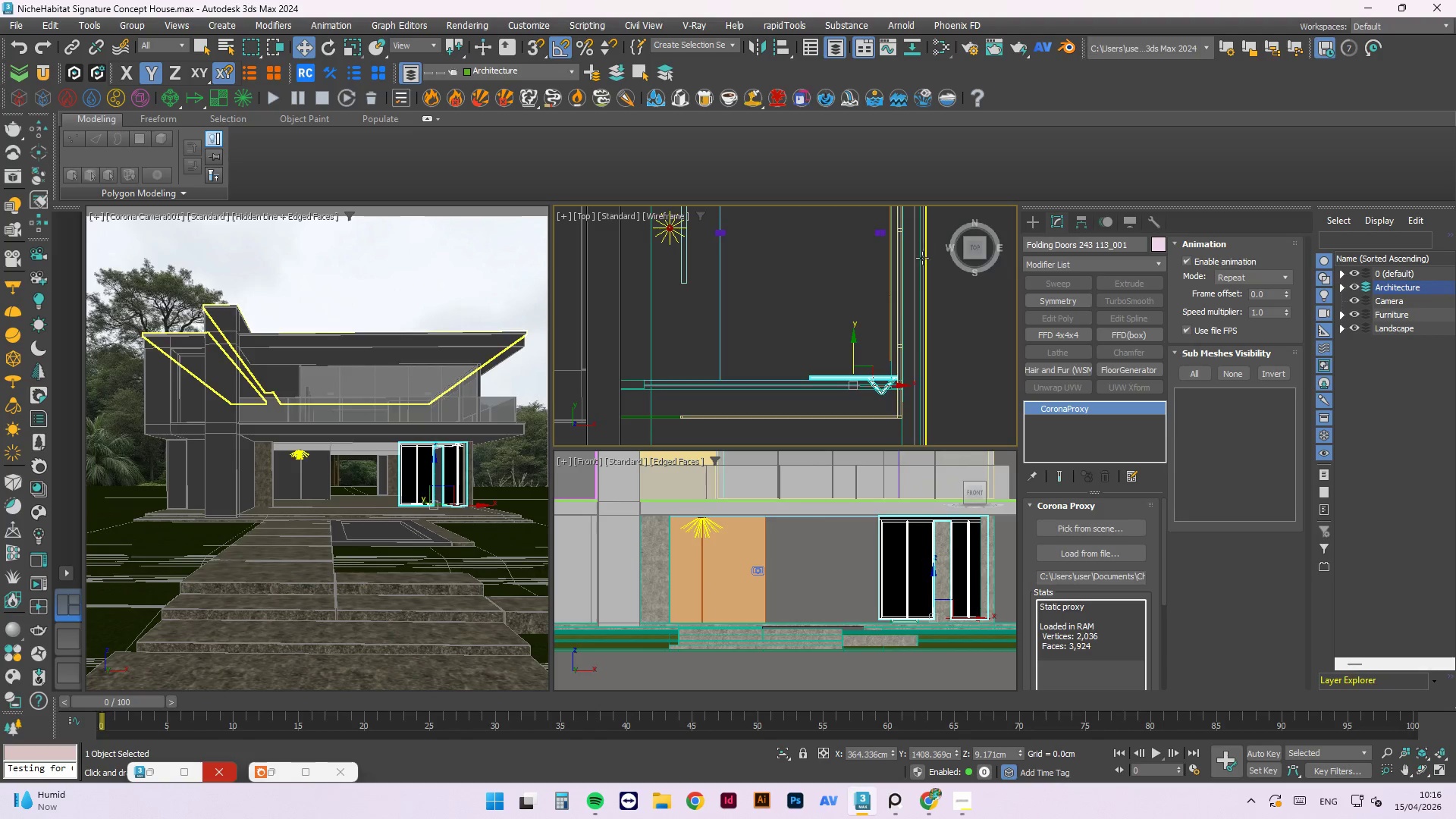 
scroll: coordinate [817, 406], scroll_direction: up, amount: 5.0
 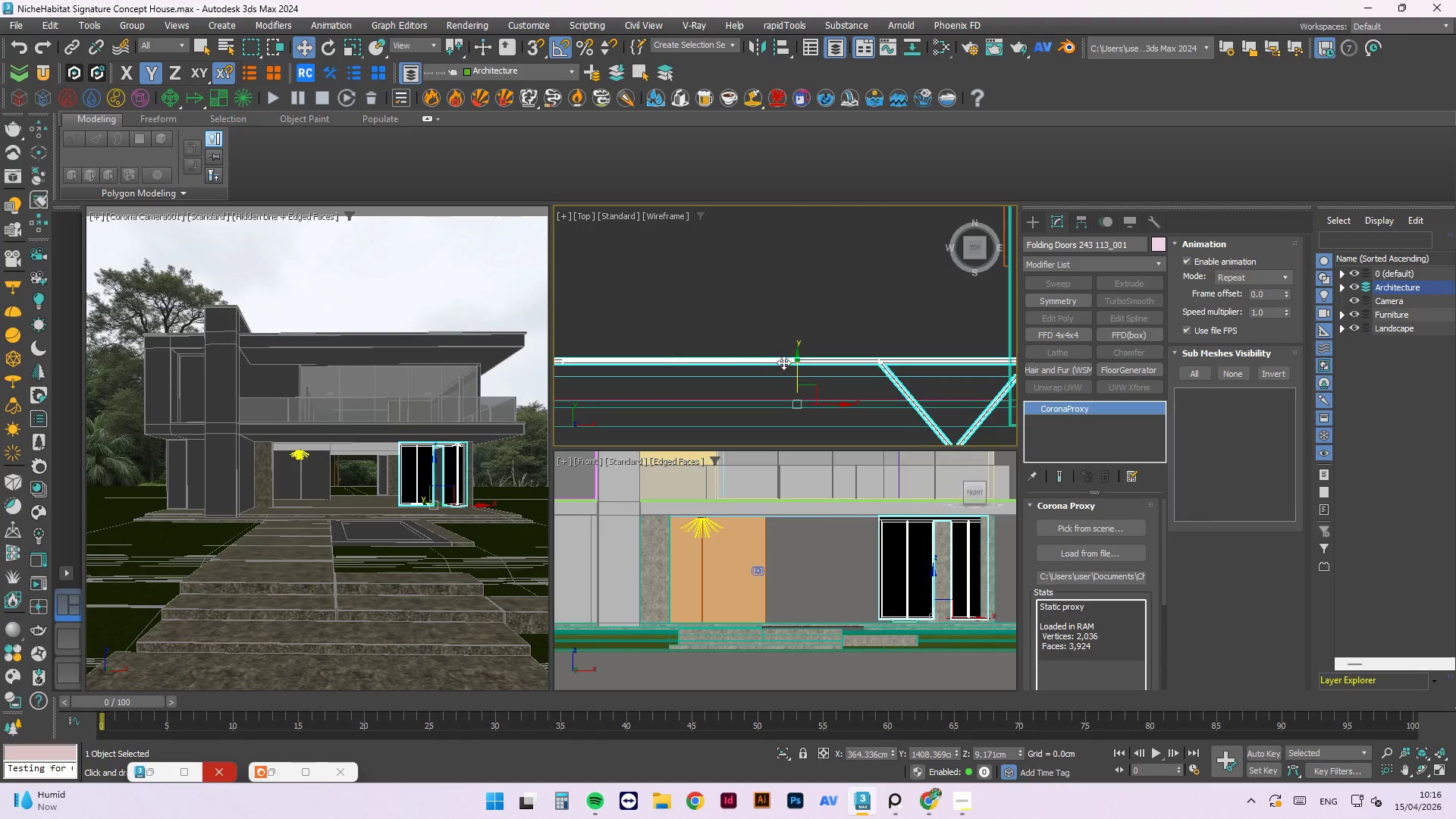 
scroll: coordinate [778, 358], scroll_direction: down, amount: 3.0
 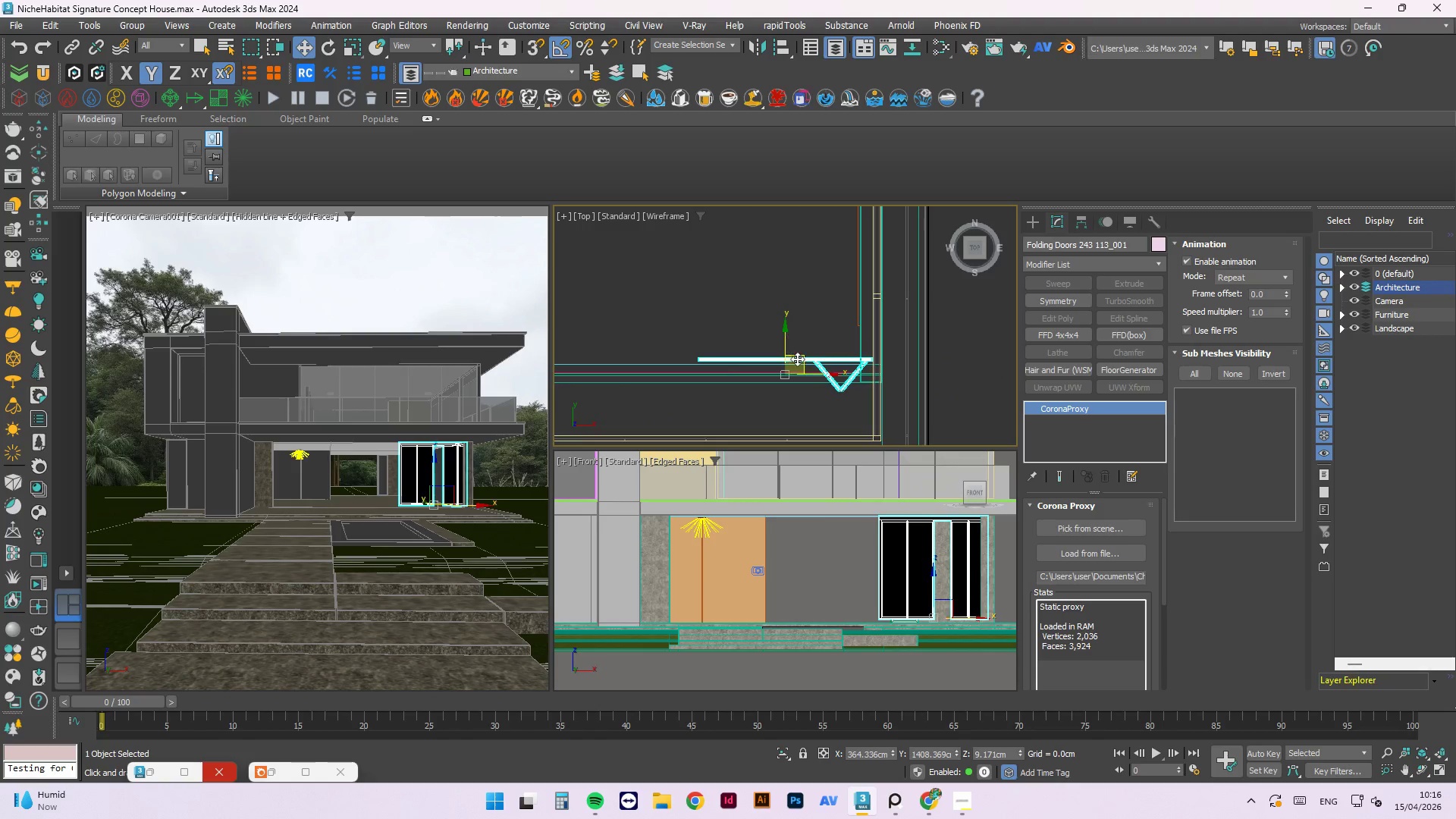 
scroll: coordinate [821, 373], scroll_direction: up, amount: 2.0
 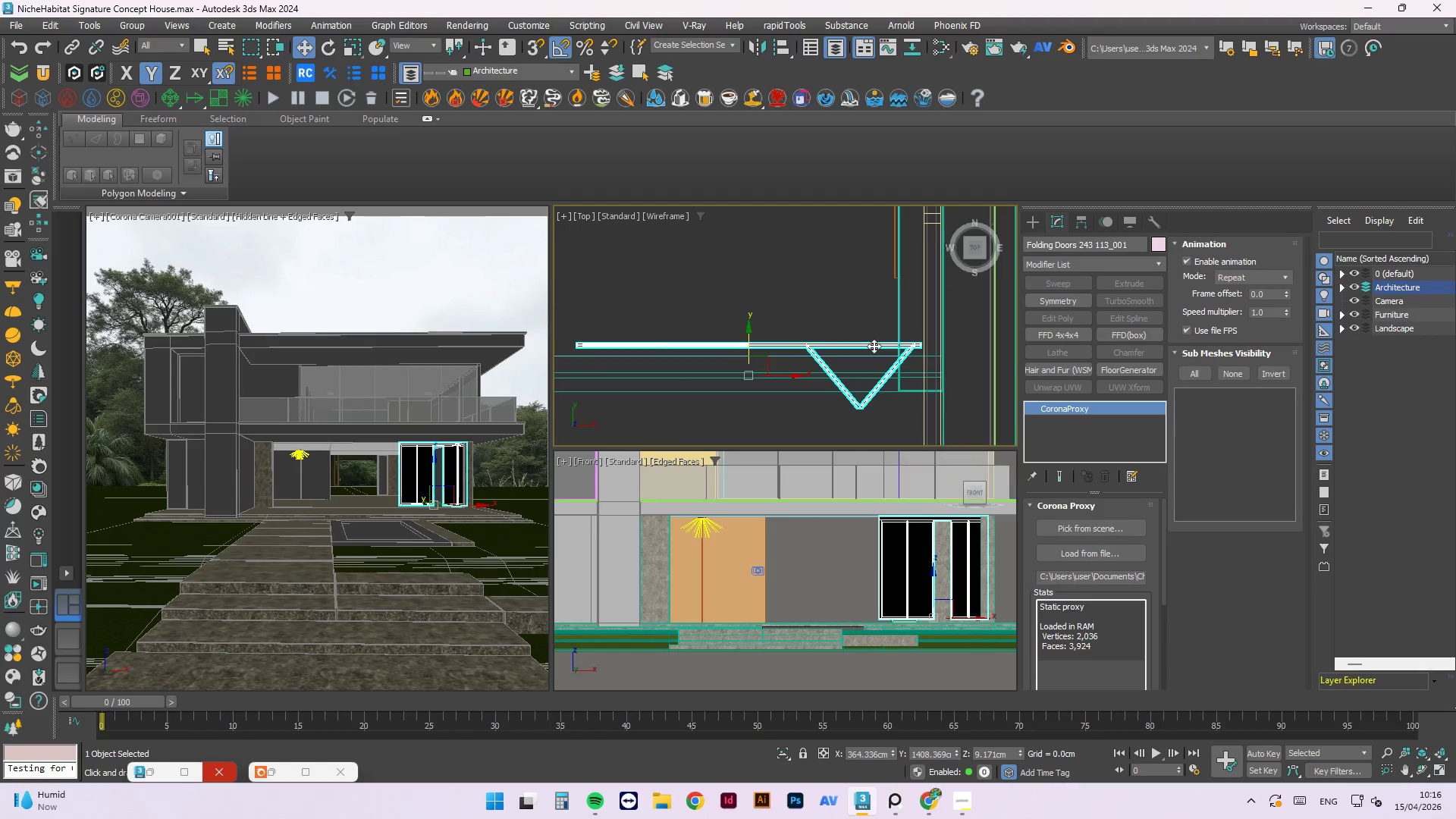 
left_click_drag(start_coordinate=[874, 344], to_coordinate=[765, 346])
 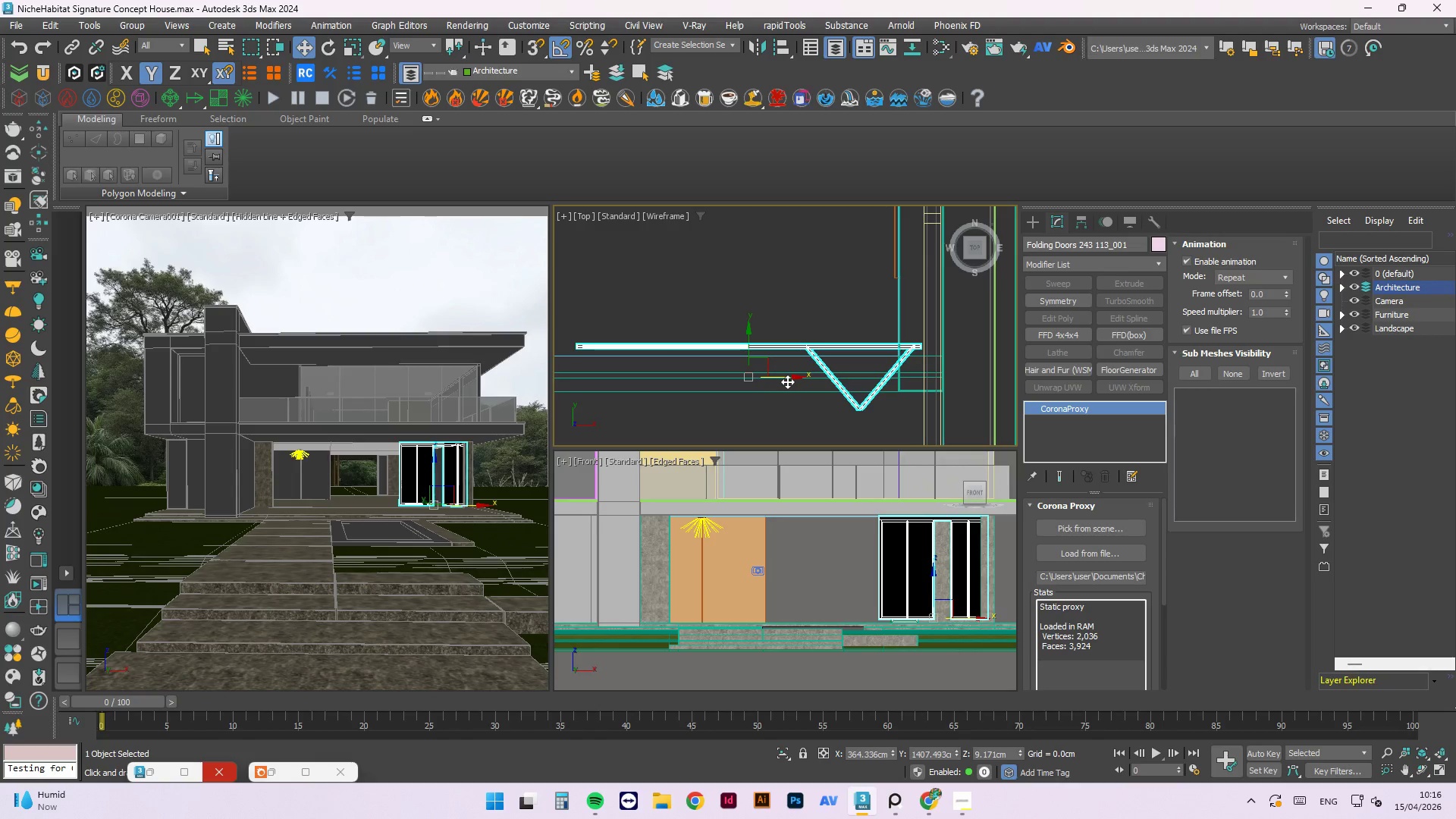 
left_click_drag(start_coordinate=[787, 381], to_coordinate=[687, 379])
 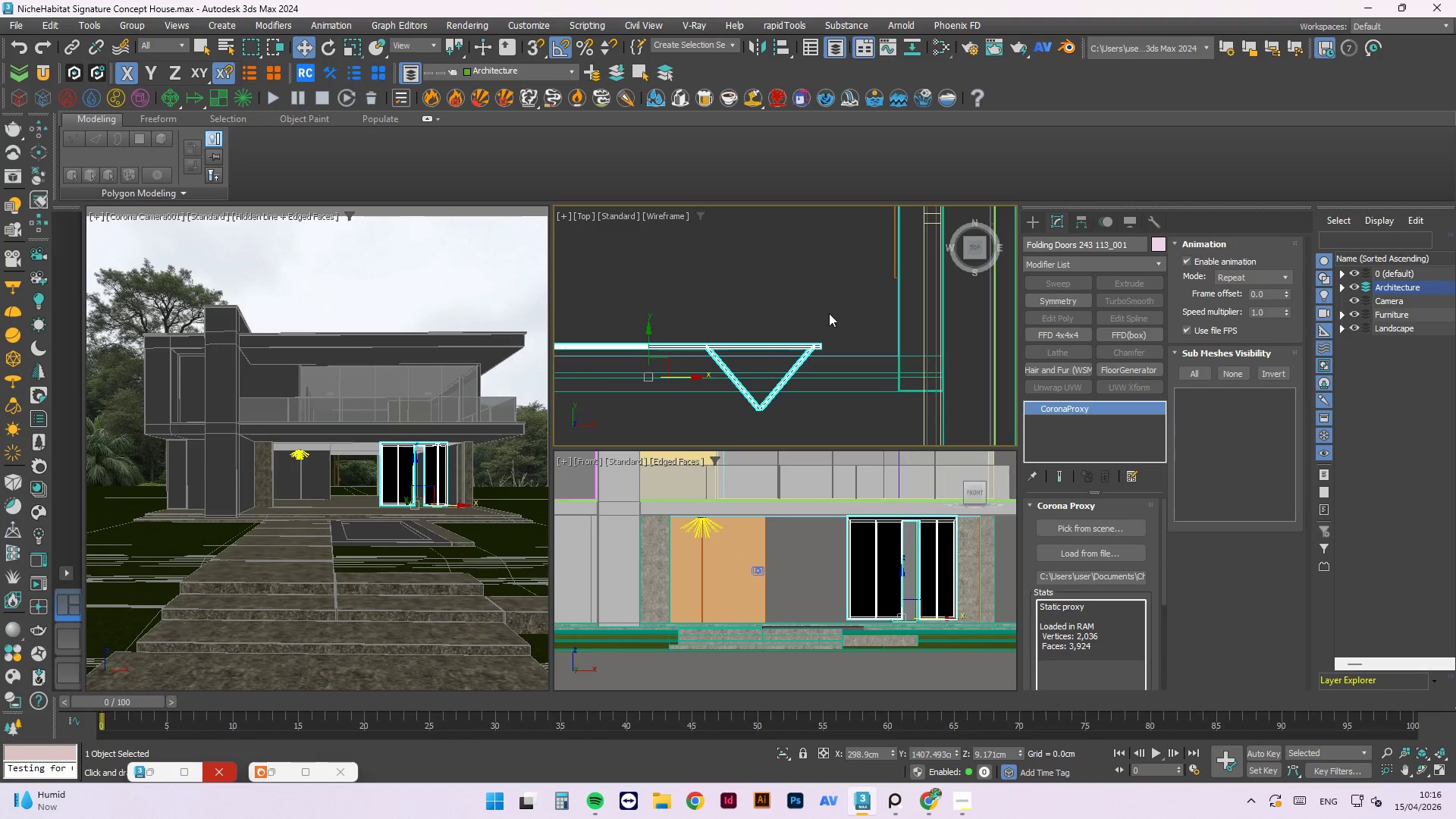 
scroll: coordinate [806, 371], scroll_direction: up, amount: 5.0
 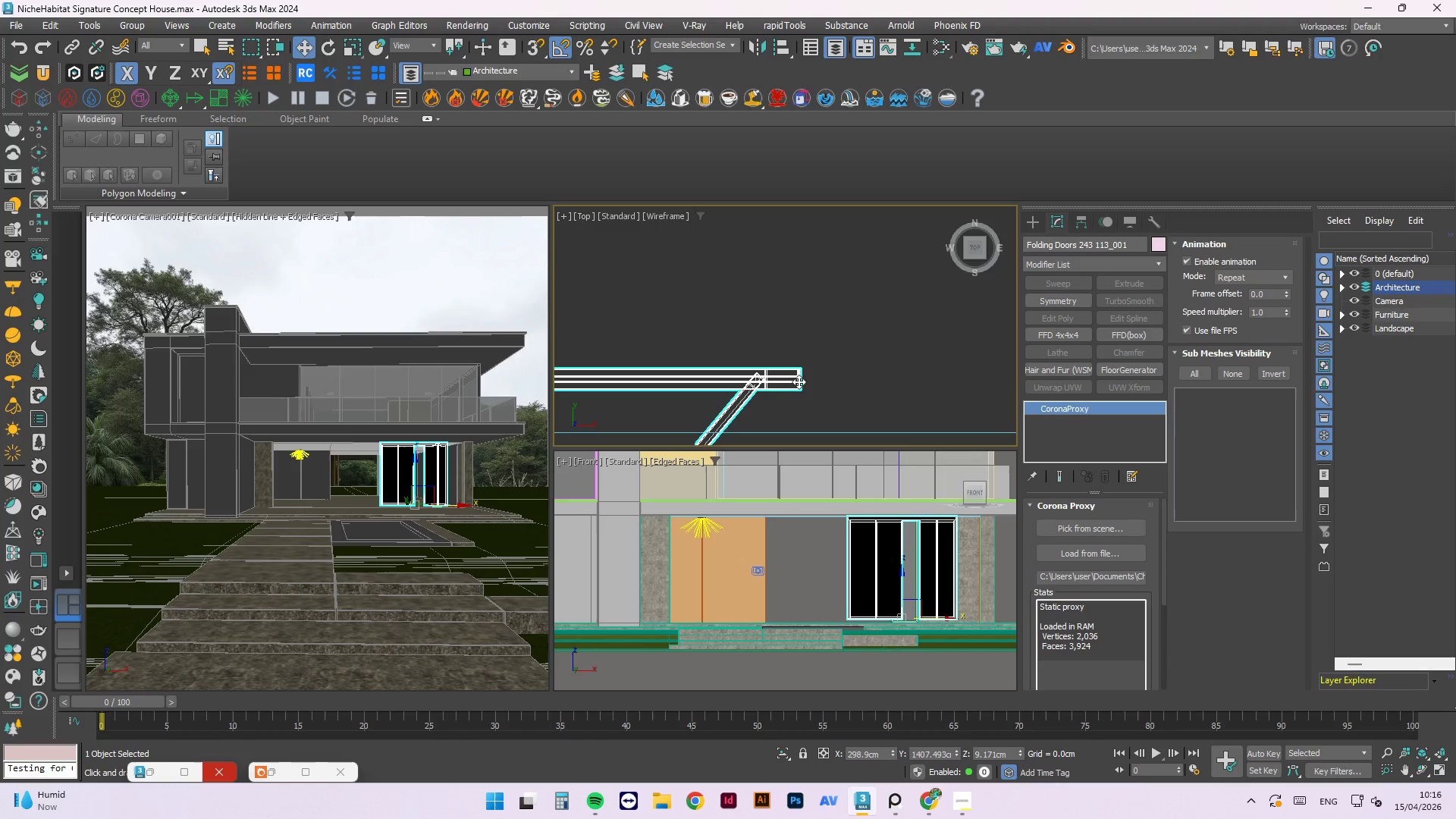 
left_click_drag(start_coordinate=[801, 381], to_coordinate=[726, 340])
 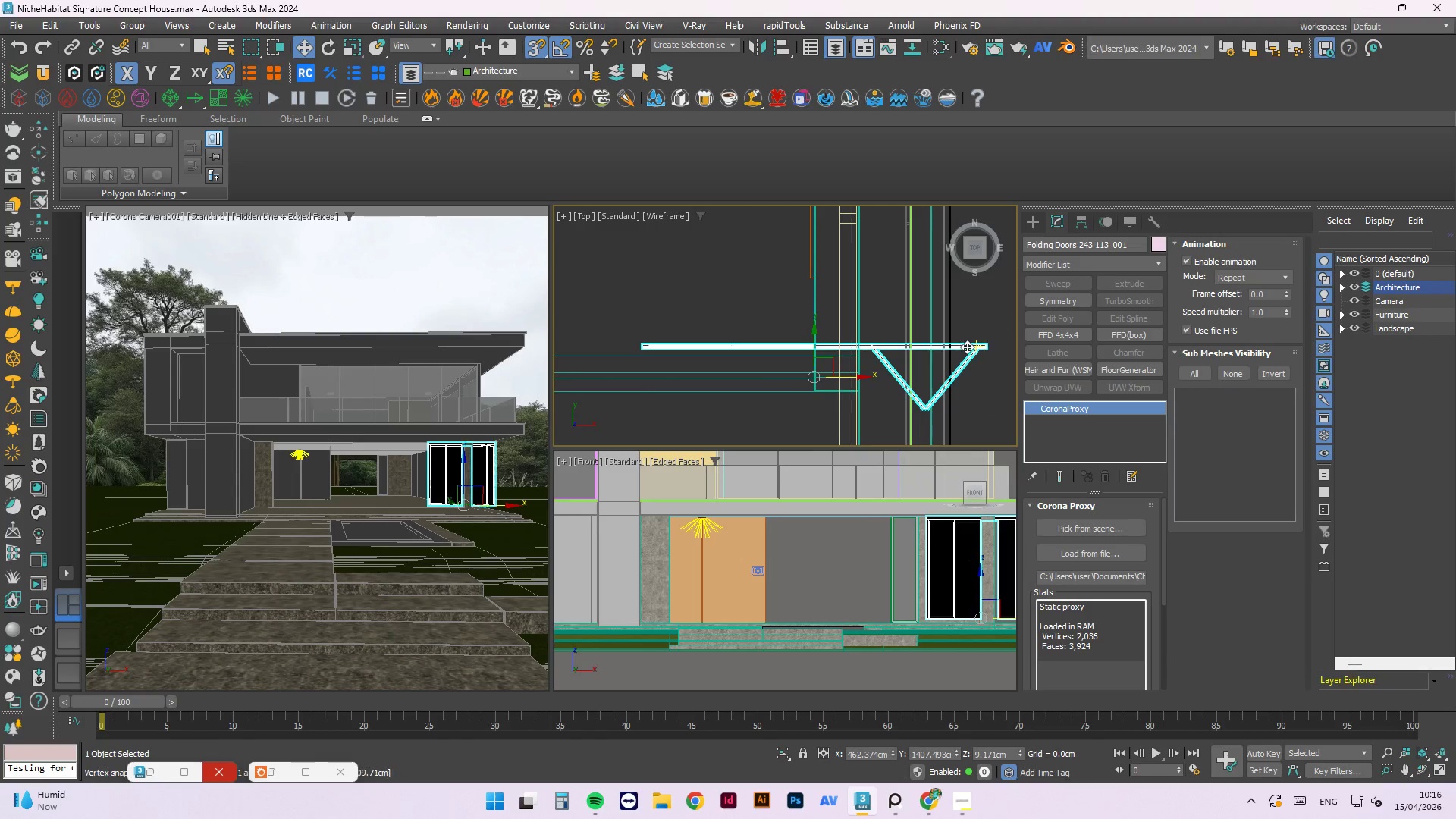 
key(S)
 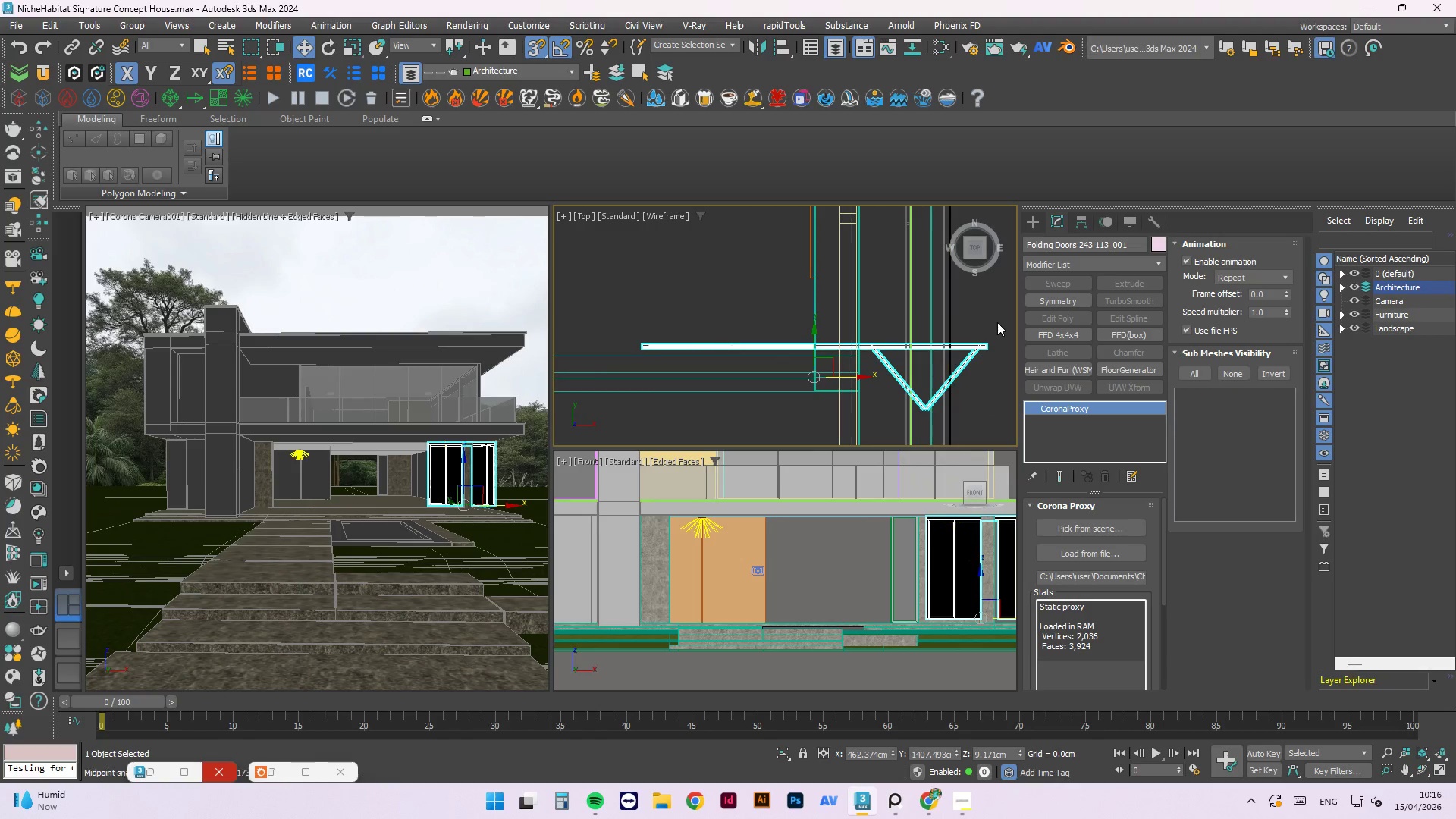 
scroll: coordinate [728, 328], scroll_direction: down, amount: 5.0
 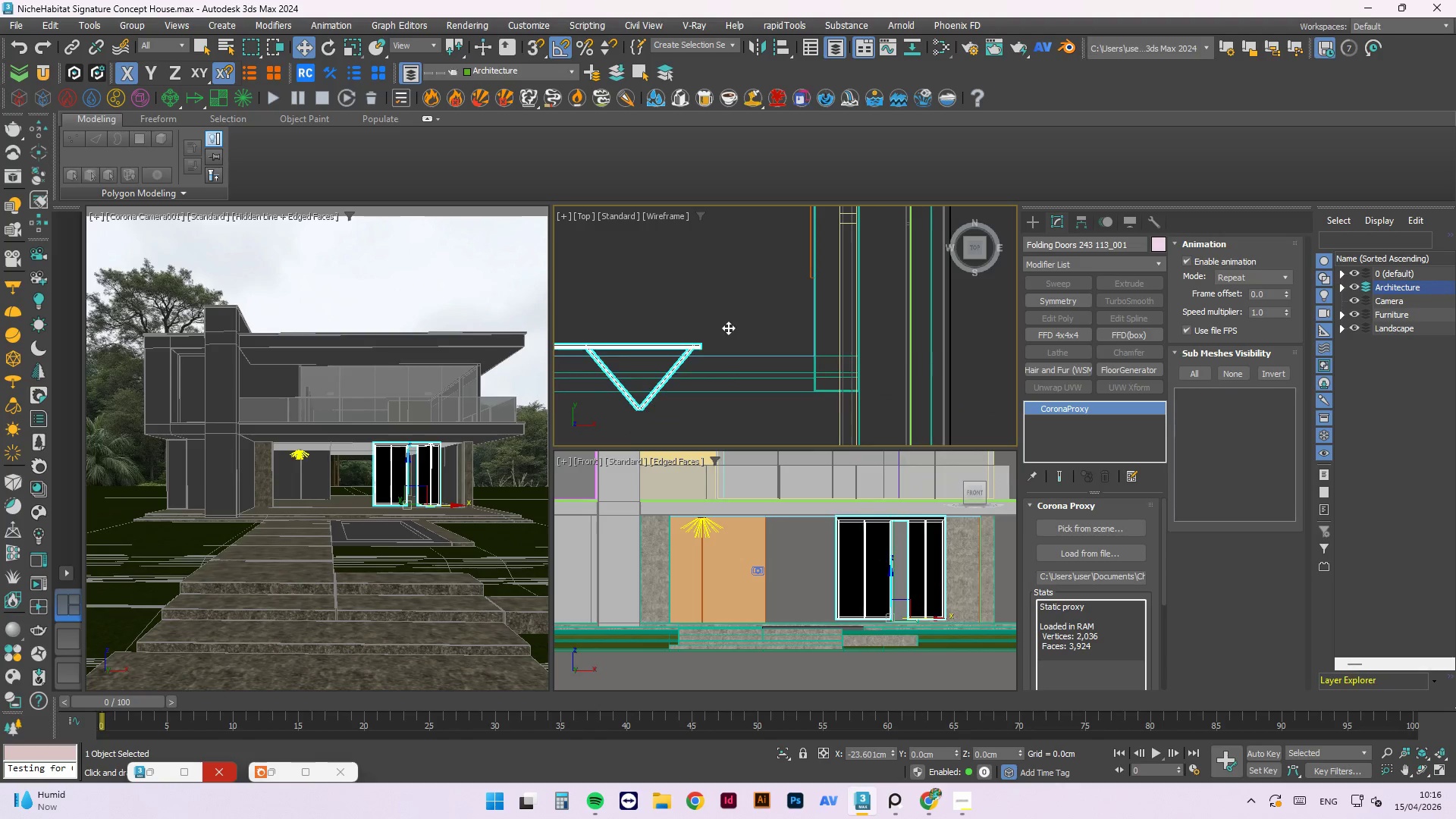 
scroll: coordinate [917, 330], scroll_direction: up, amount: 20.0
 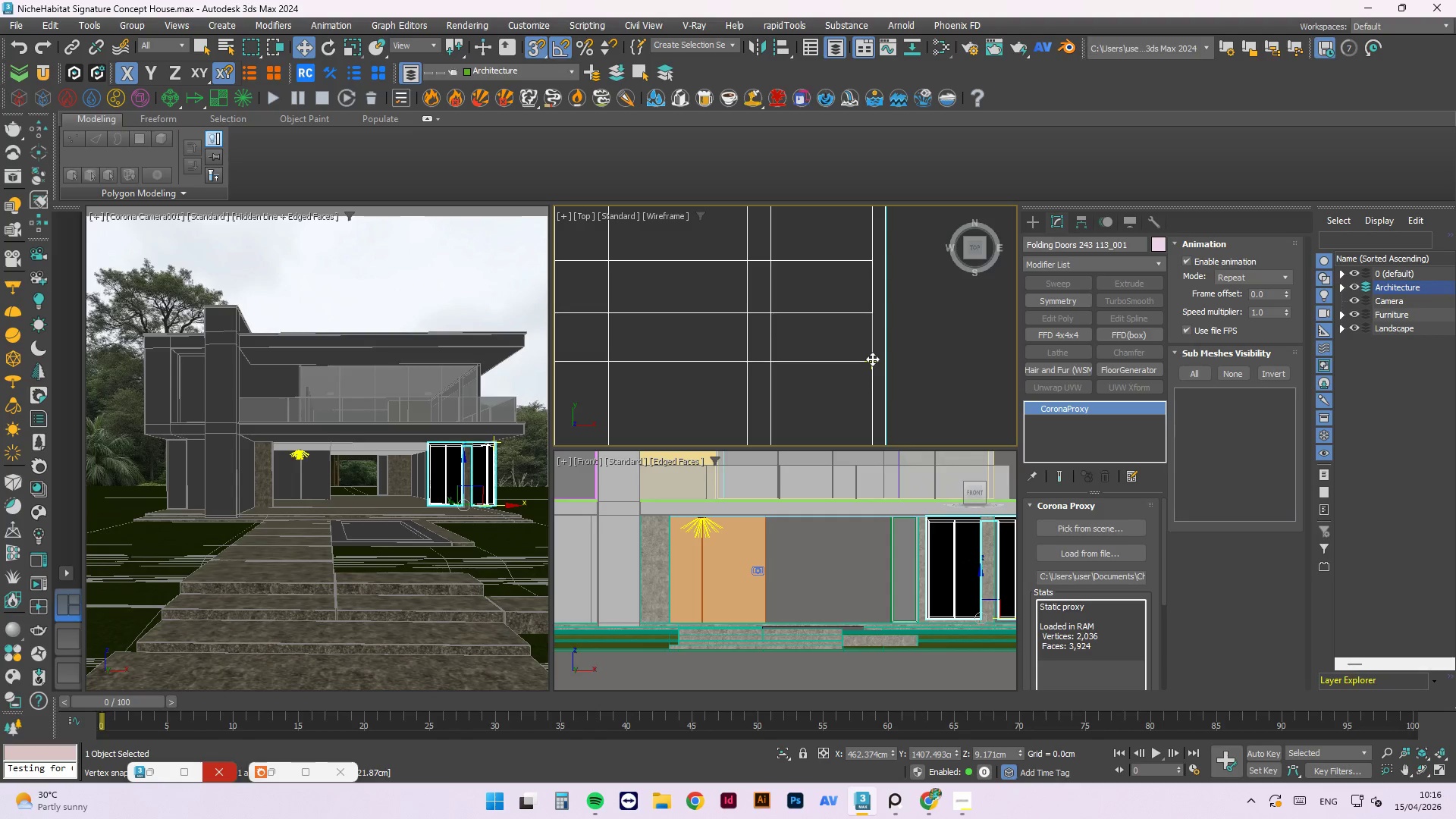 
left_click_drag(start_coordinate=[873, 360], to_coordinate=[752, 393])
 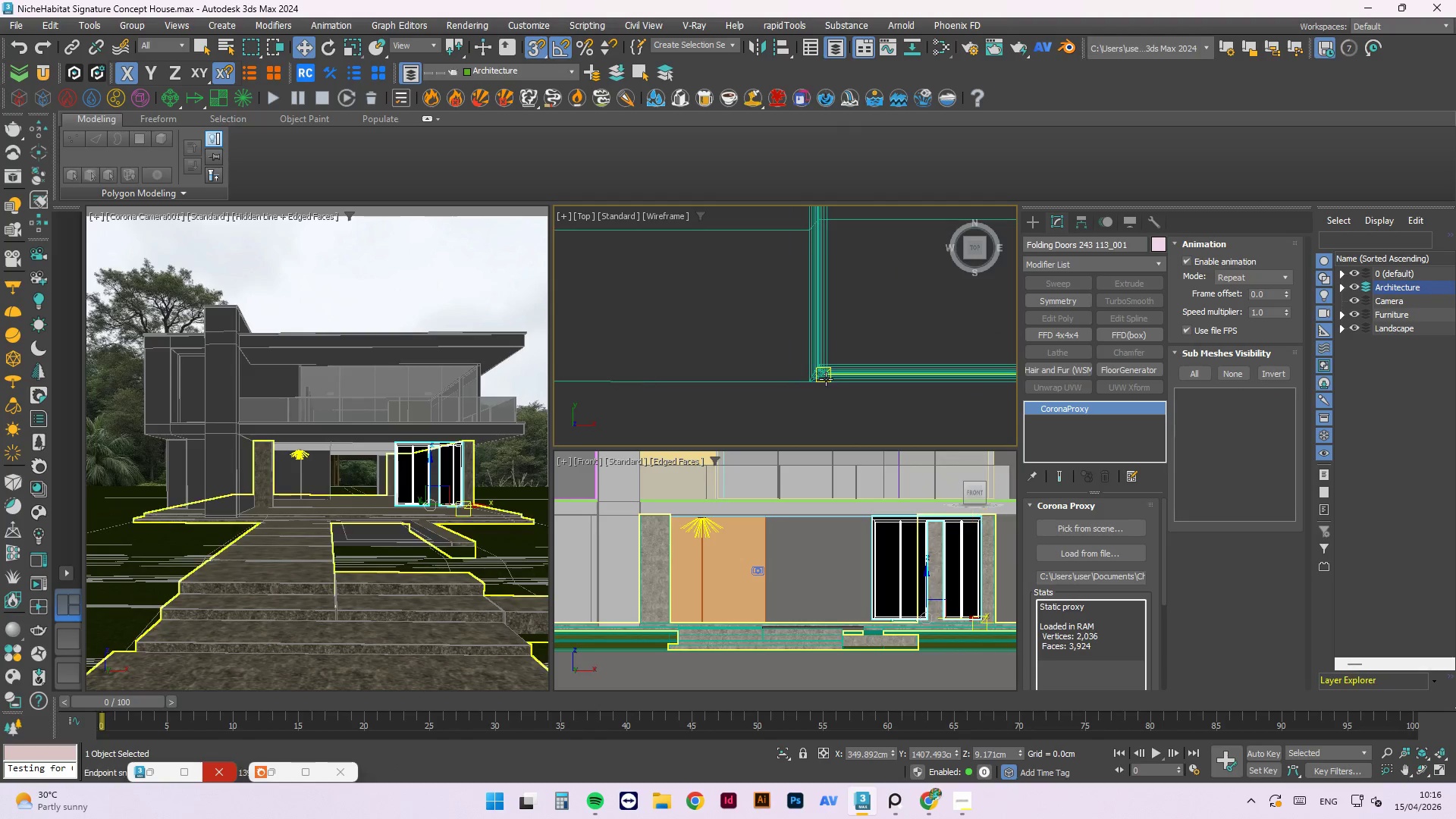 
scroll: coordinate [921, 318], scroll_direction: down, amount: 21.0
 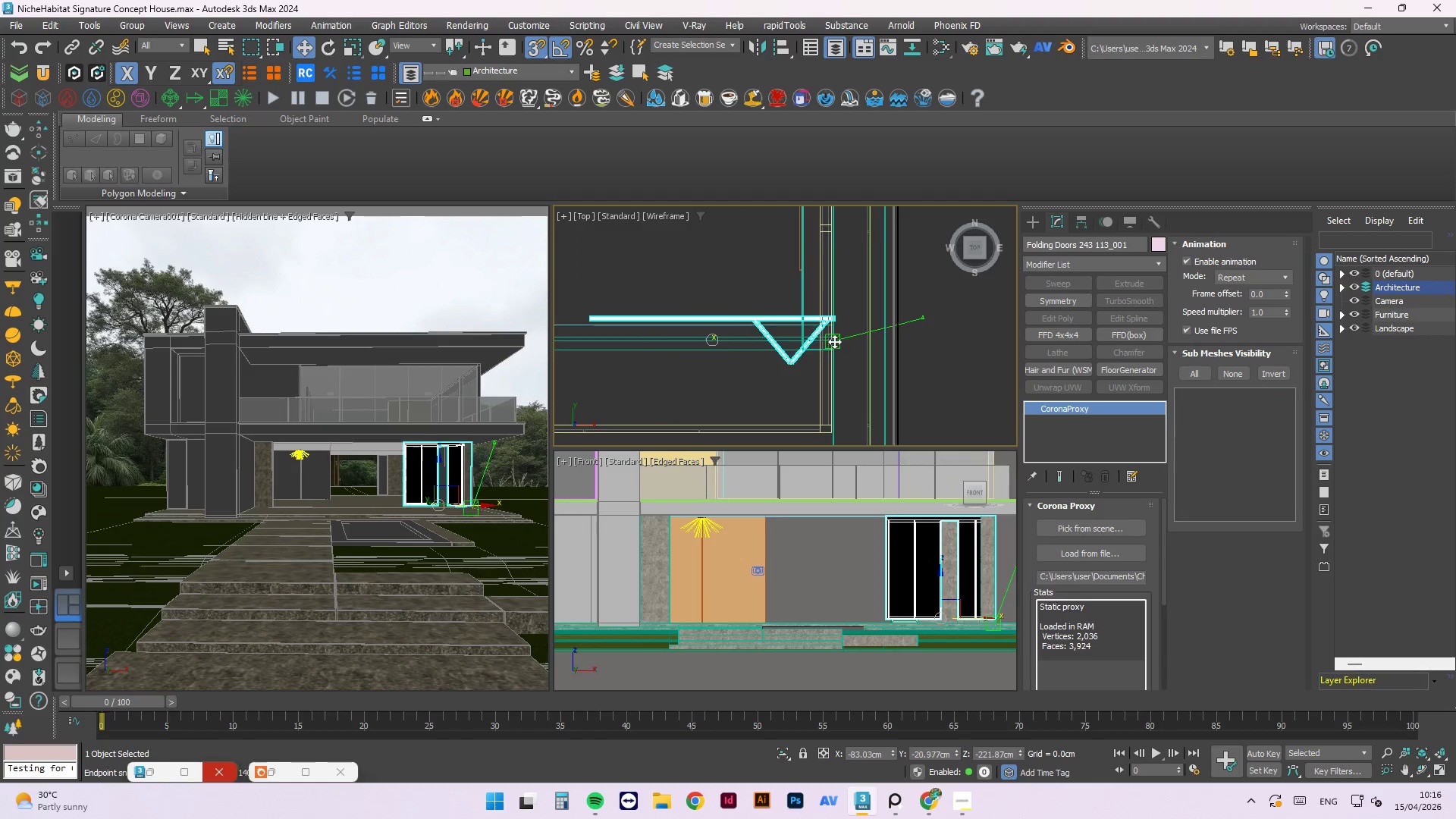 
scroll: coordinate [738, 400], scroll_direction: up, amount: 12.0
 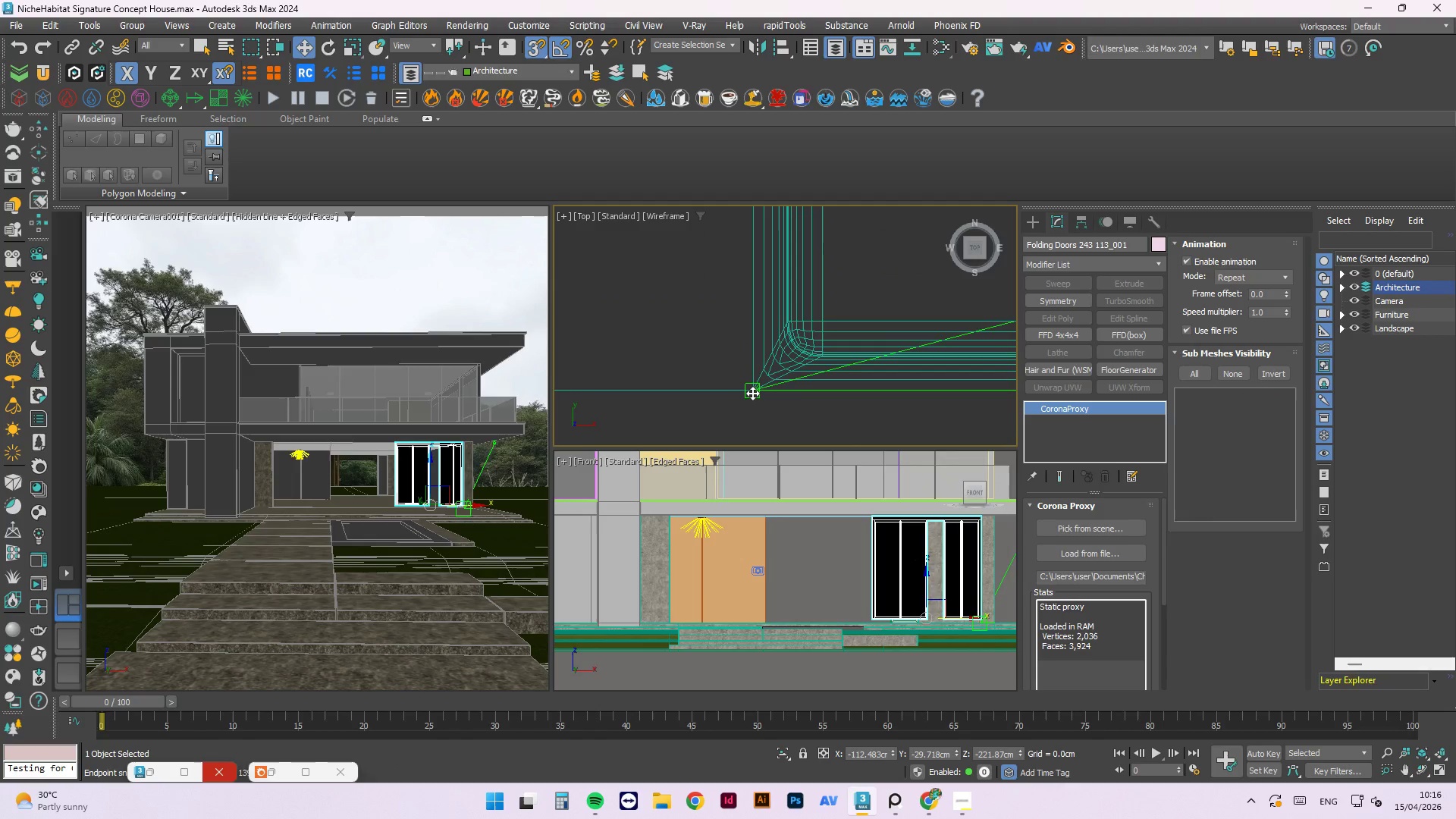 
scroll: coordinate [772, 318], scroll_direction: down, amount: 14.0
 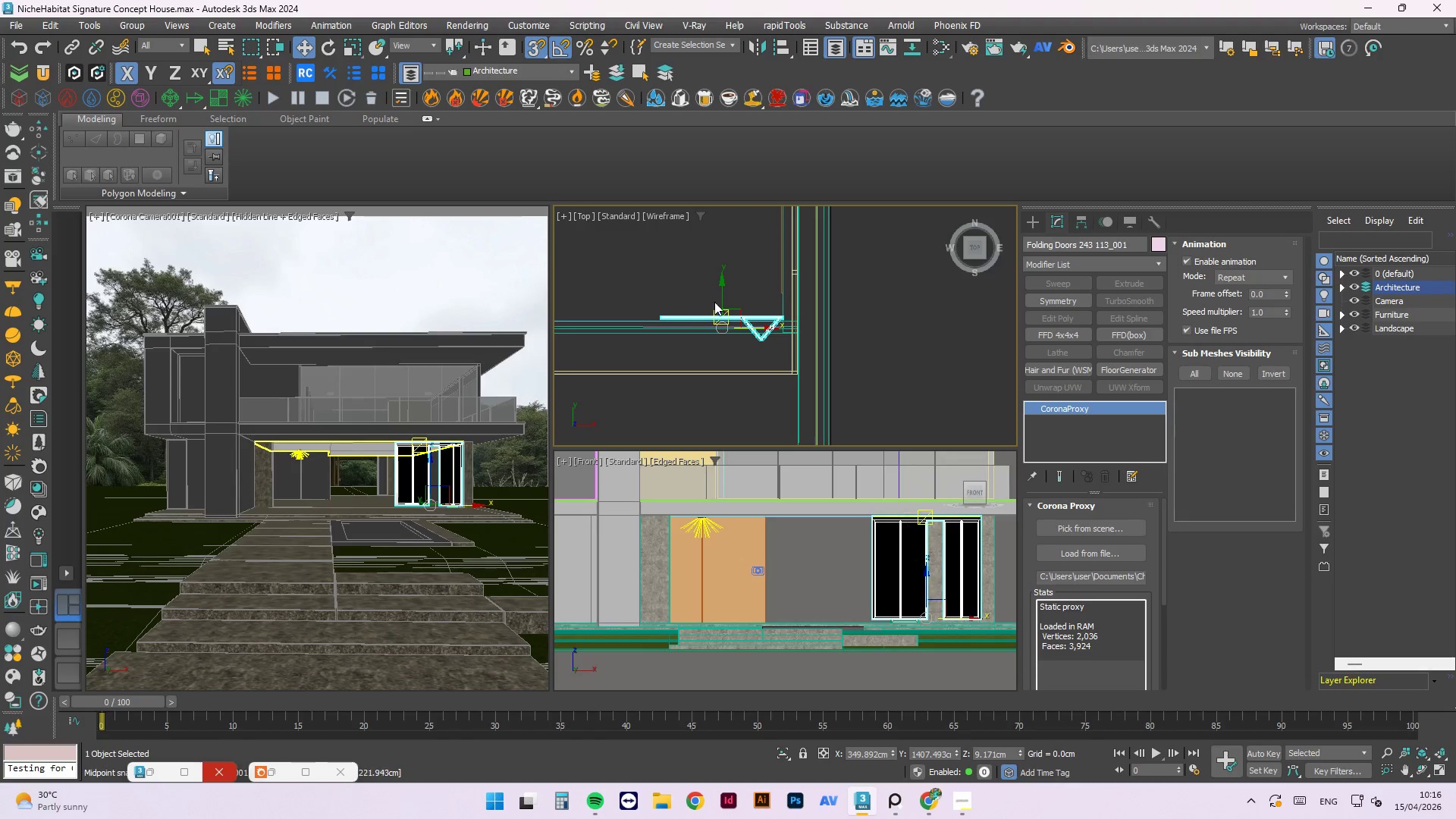 
left_click_drag(start_coordinate=[723, 282], to_coordinate=[767, 372])
 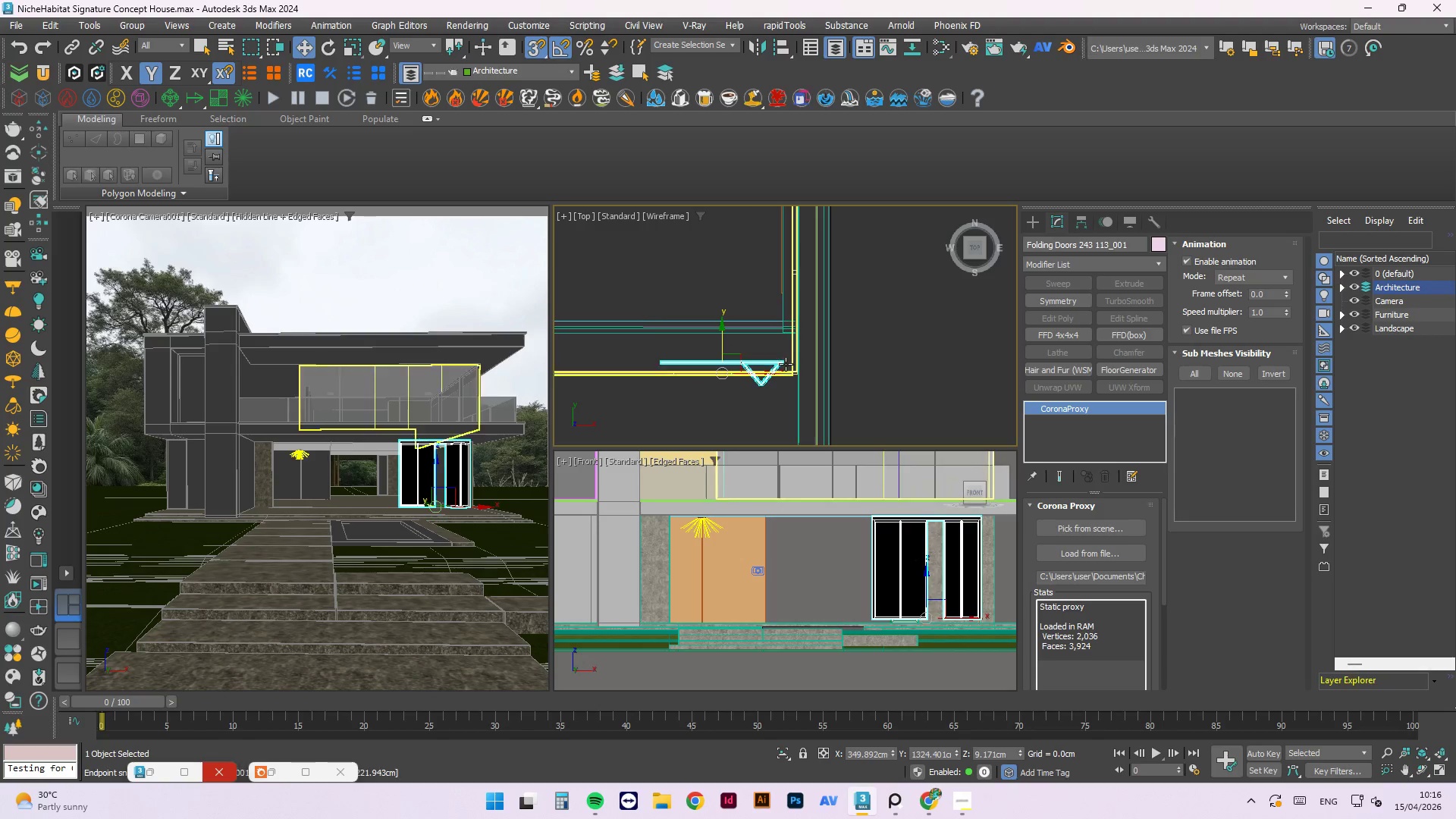 
scroll: coordinate [736, 354], scroll_direction: up, amount: 19.0
 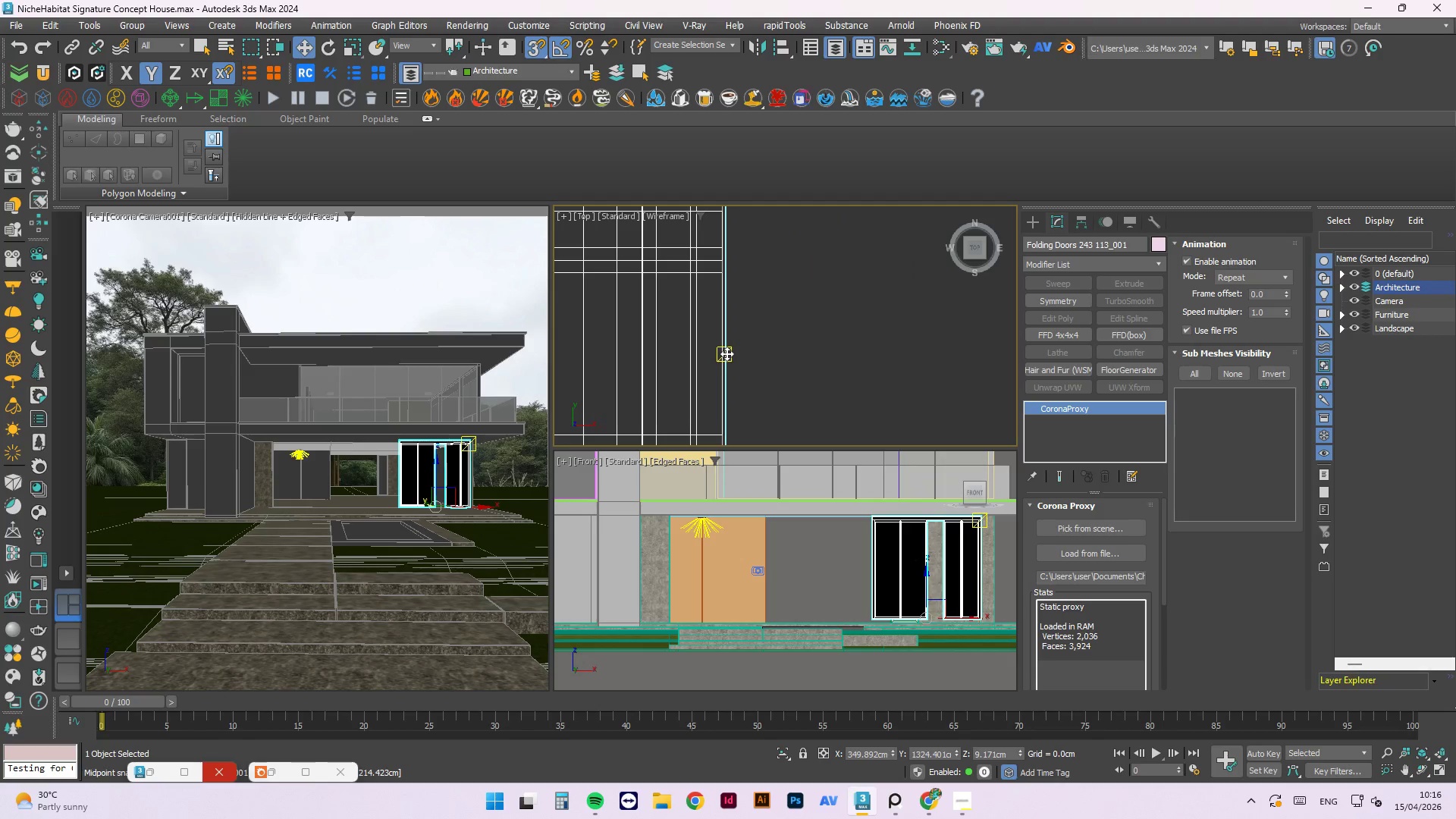 
left_click_drag(start_coordinate=[726, 353], to_coordinate=[707, 311])
 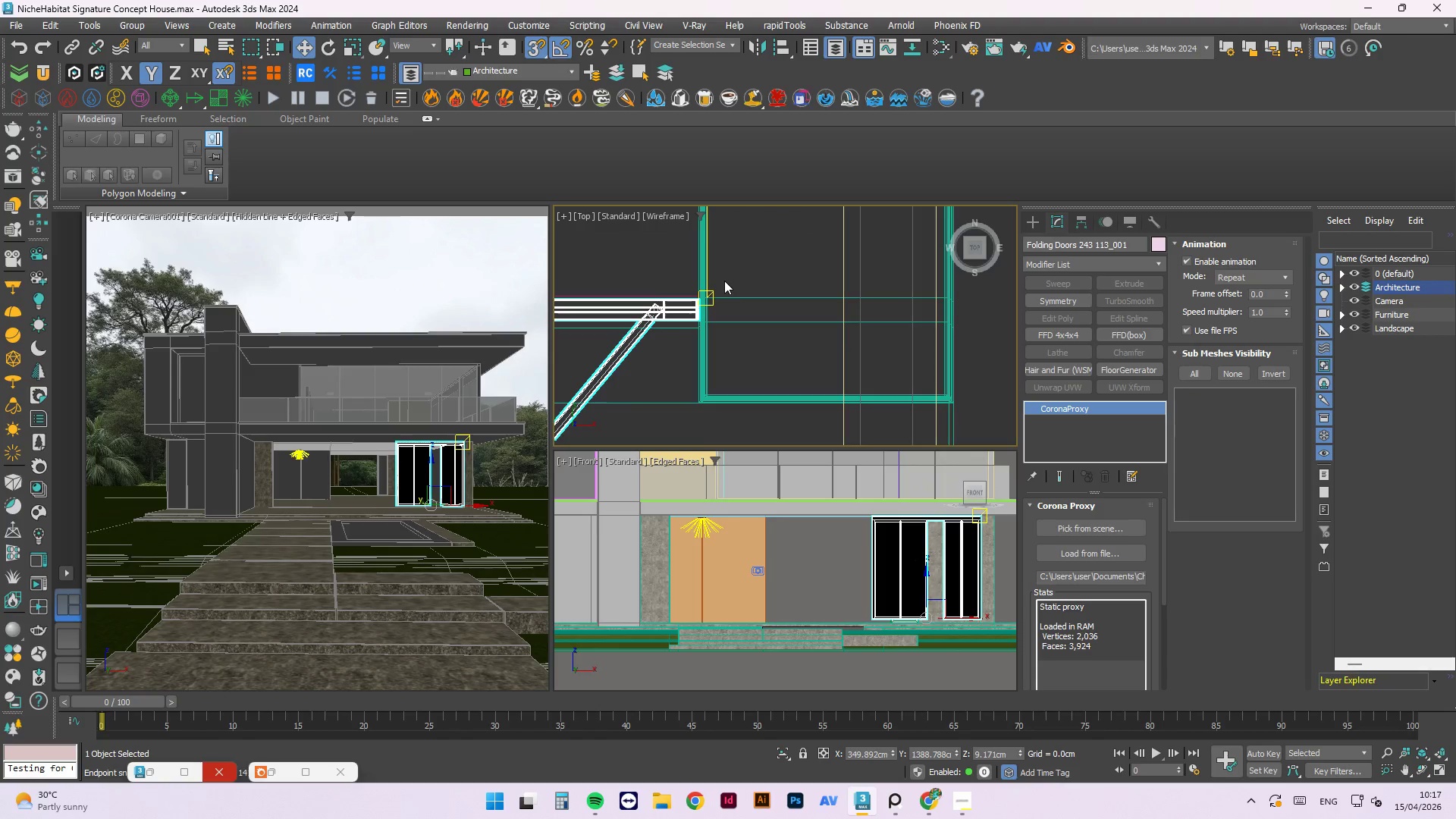 
scroll: coordinate [730, 373], scroll_direction: down, amount: 16.0
 